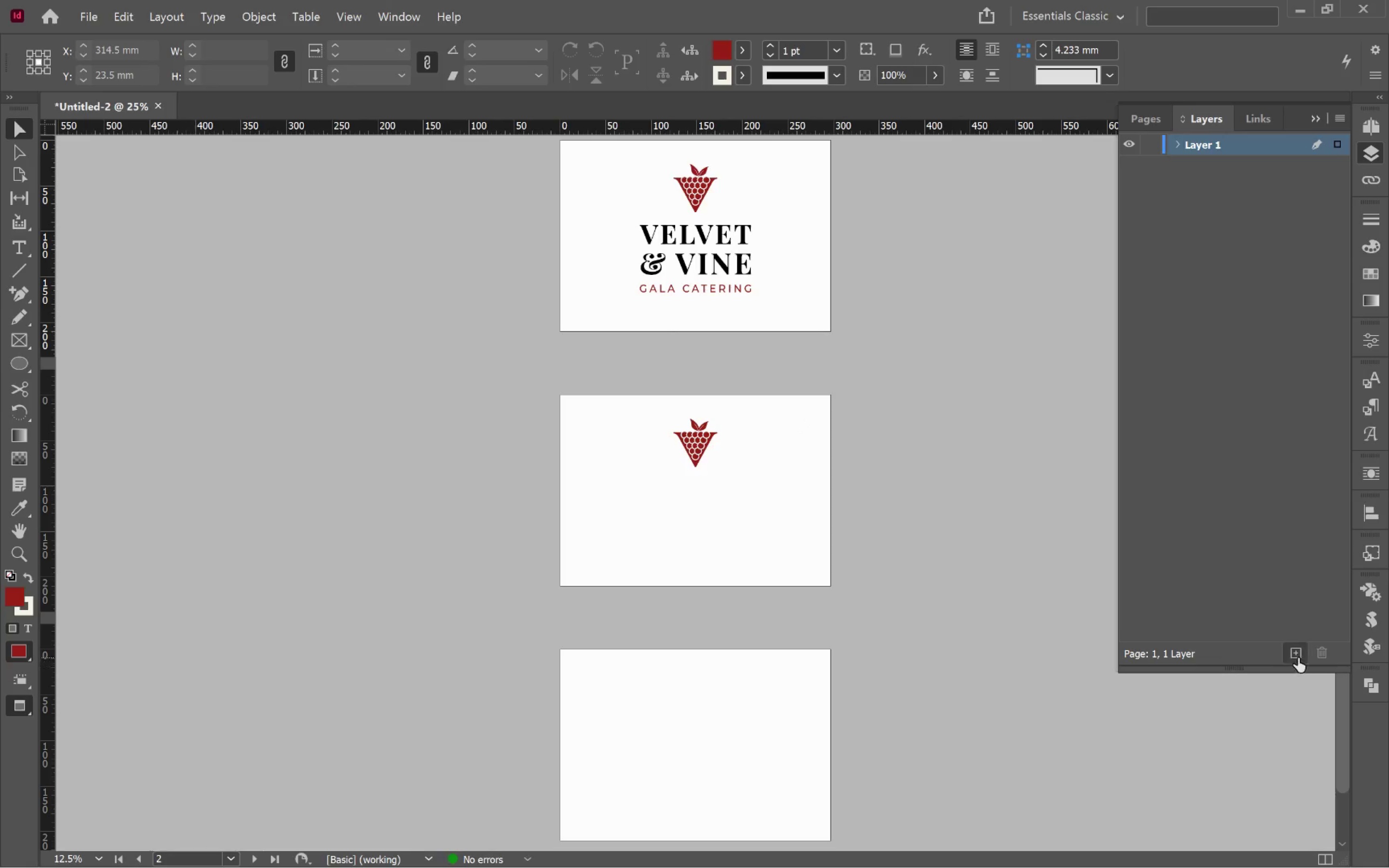 
double_click([1298, 656])
 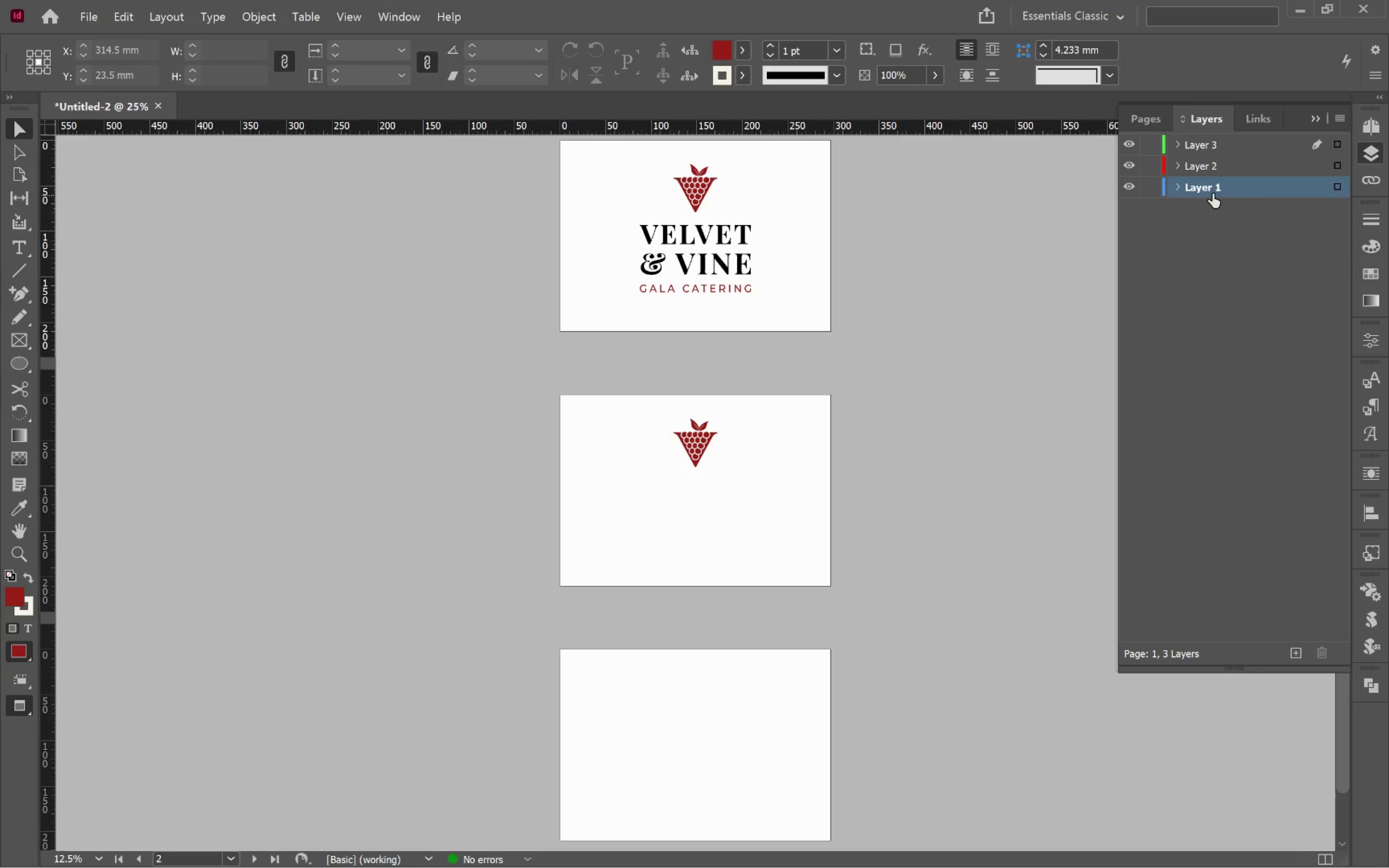 
double_click([1212, 187])
 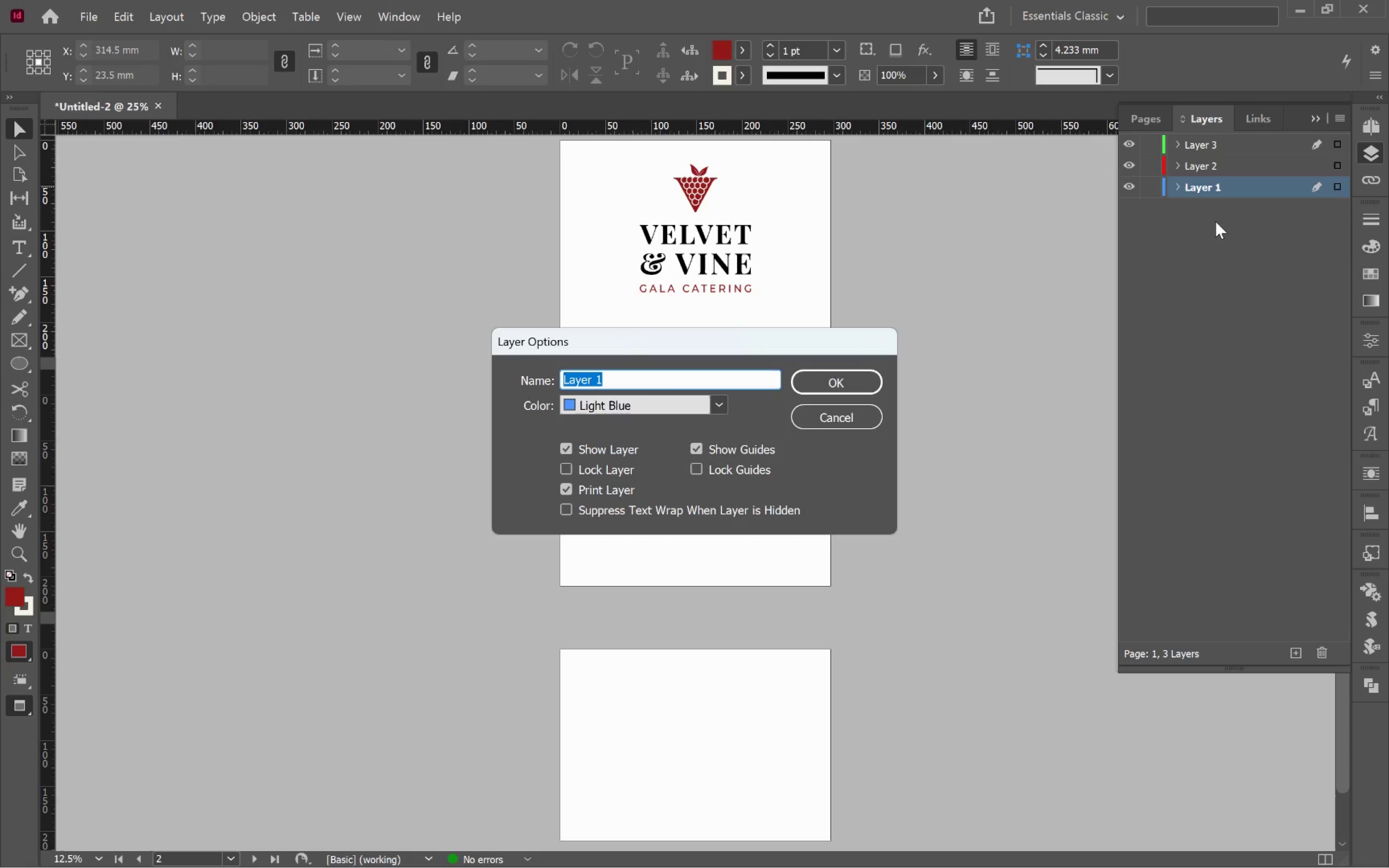 
type(Background)
 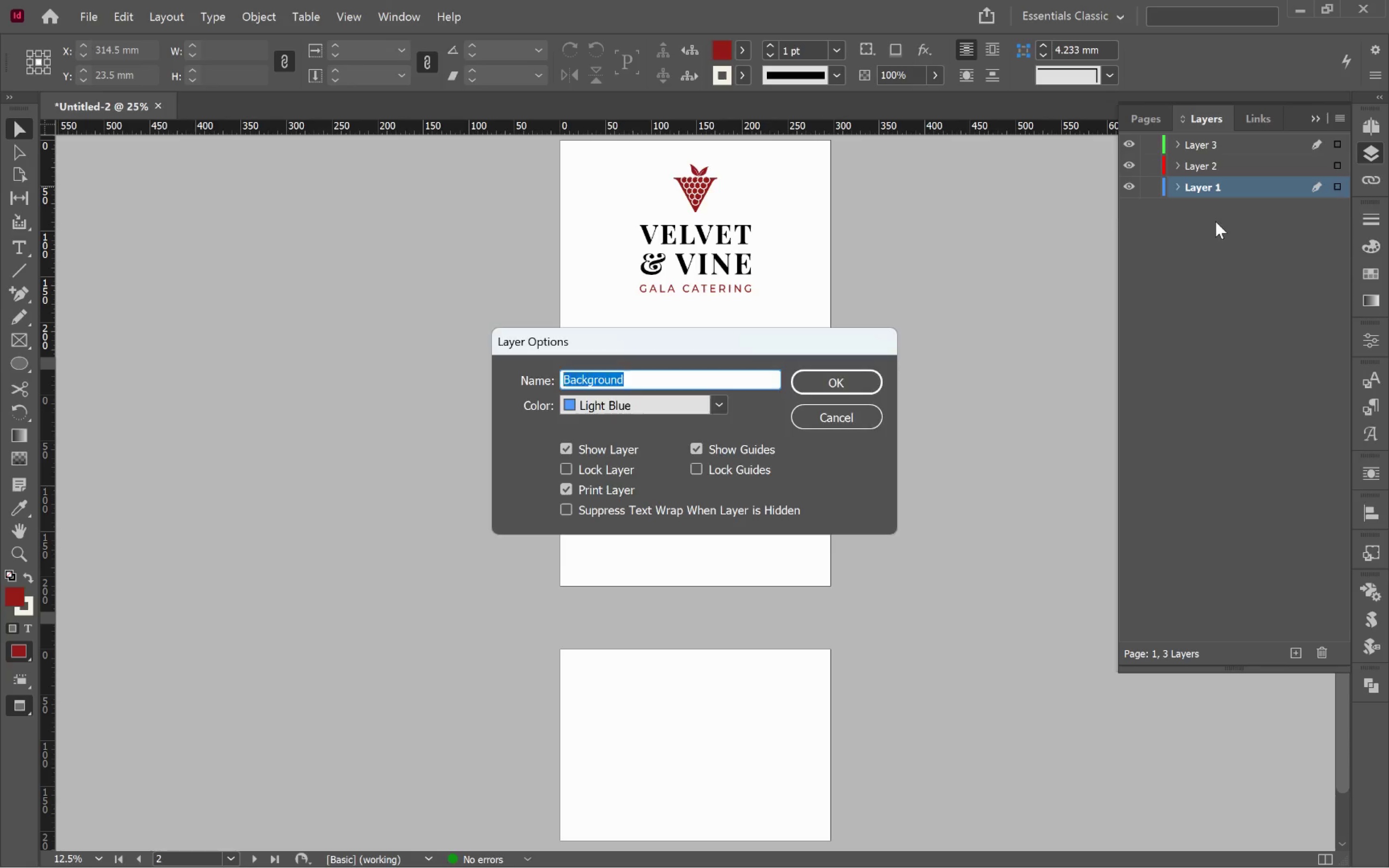 
key(Enter)
 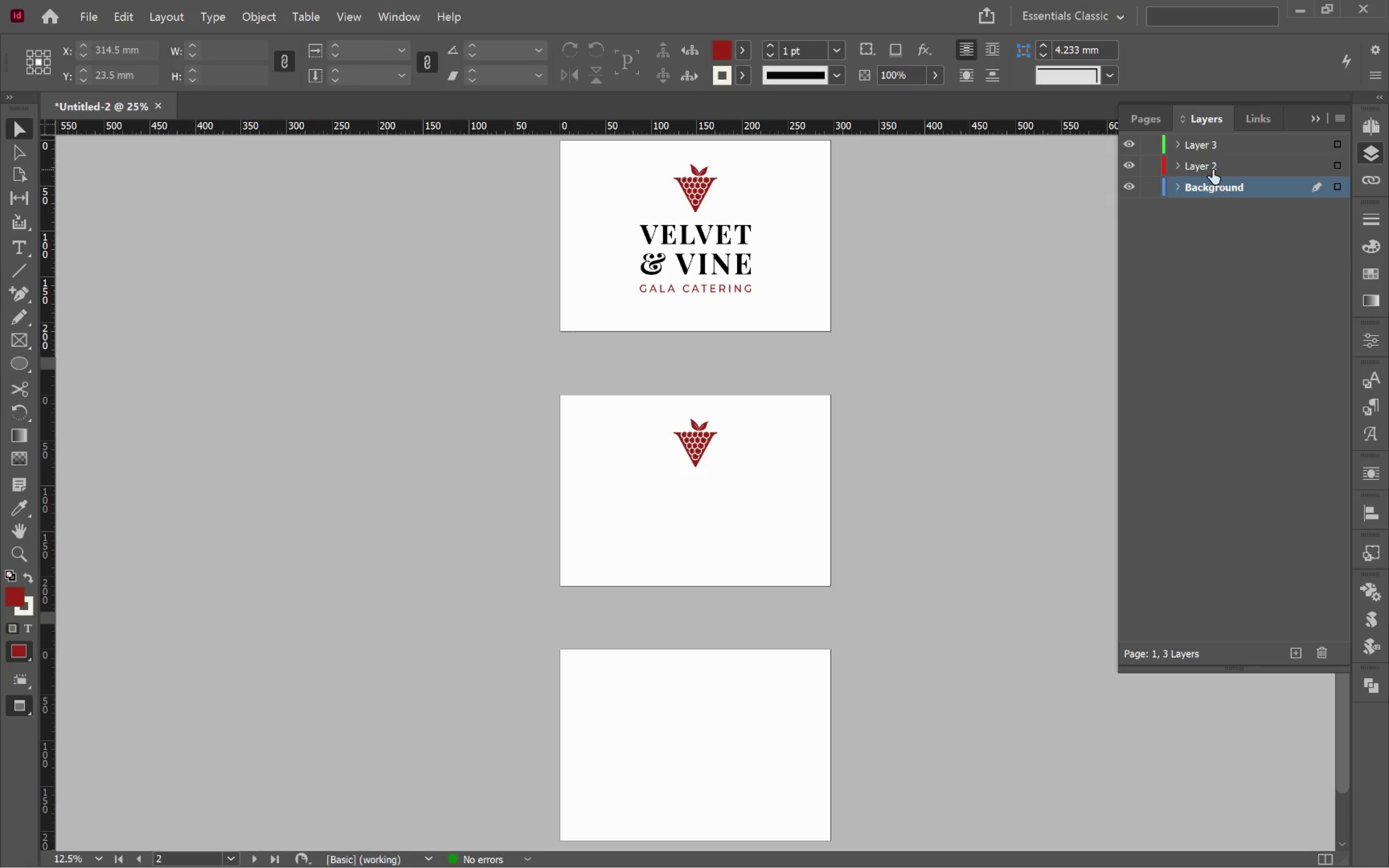 
double_click([1212, 166])
 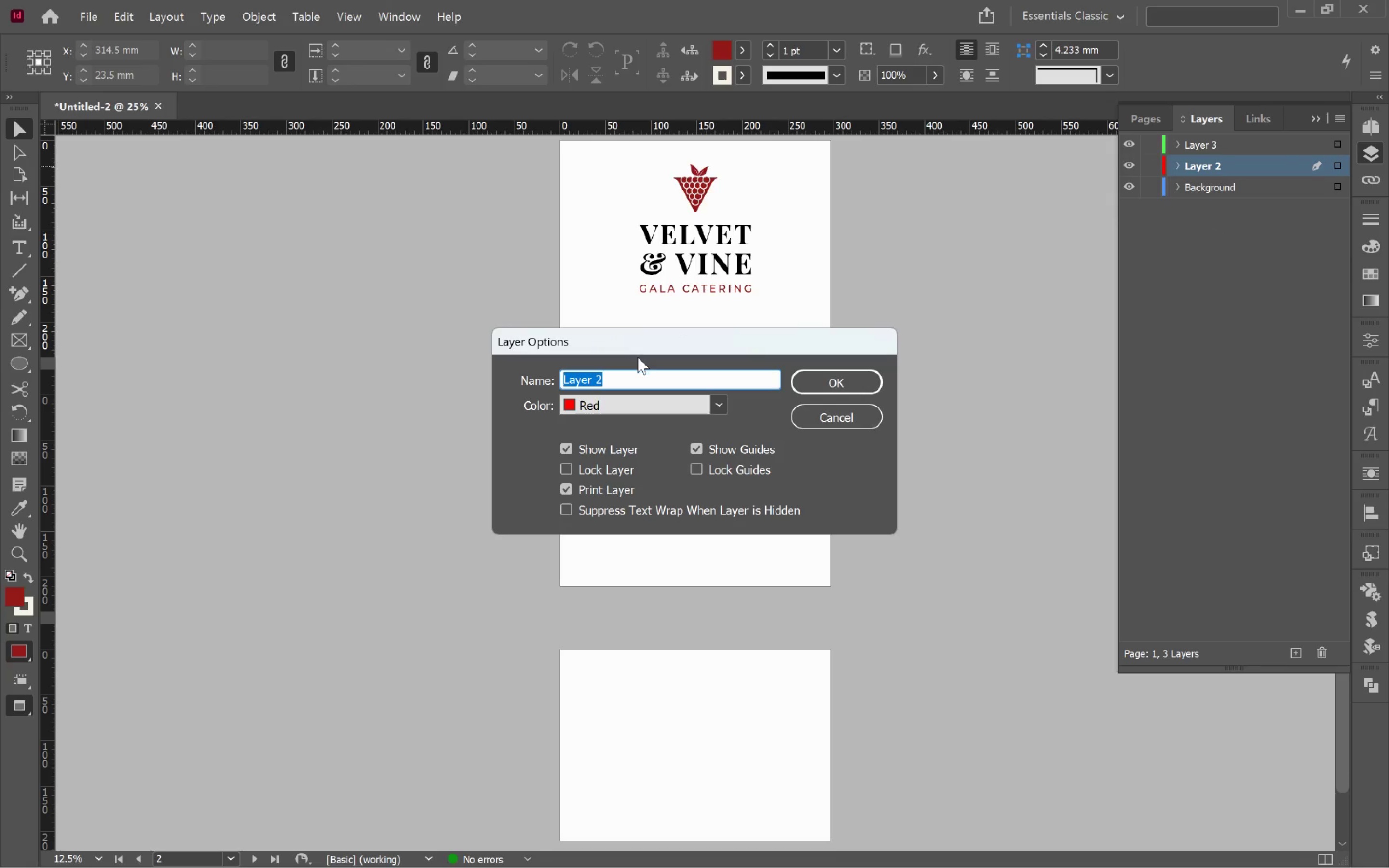 
type(Icons)
 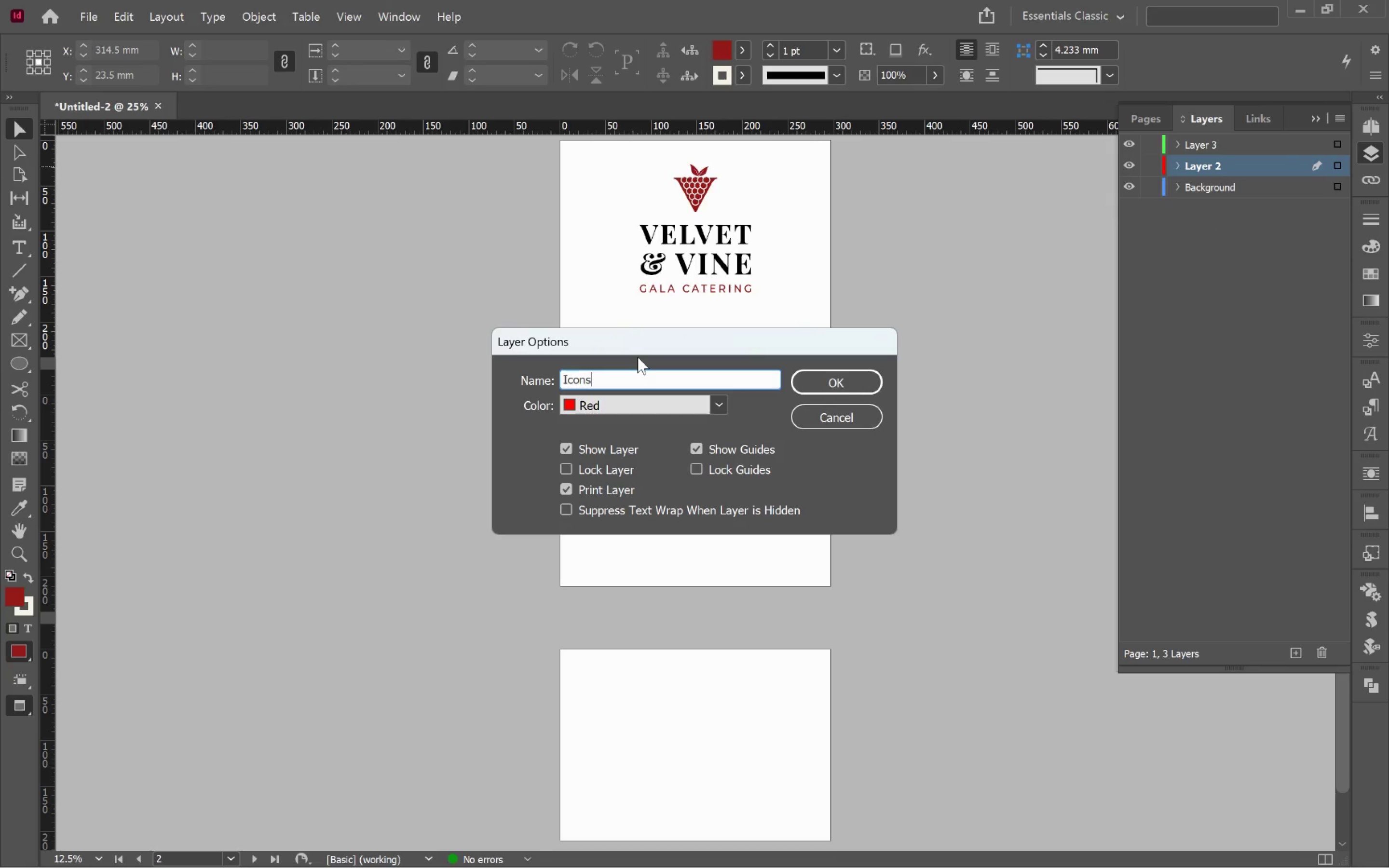 
key(Enter)
 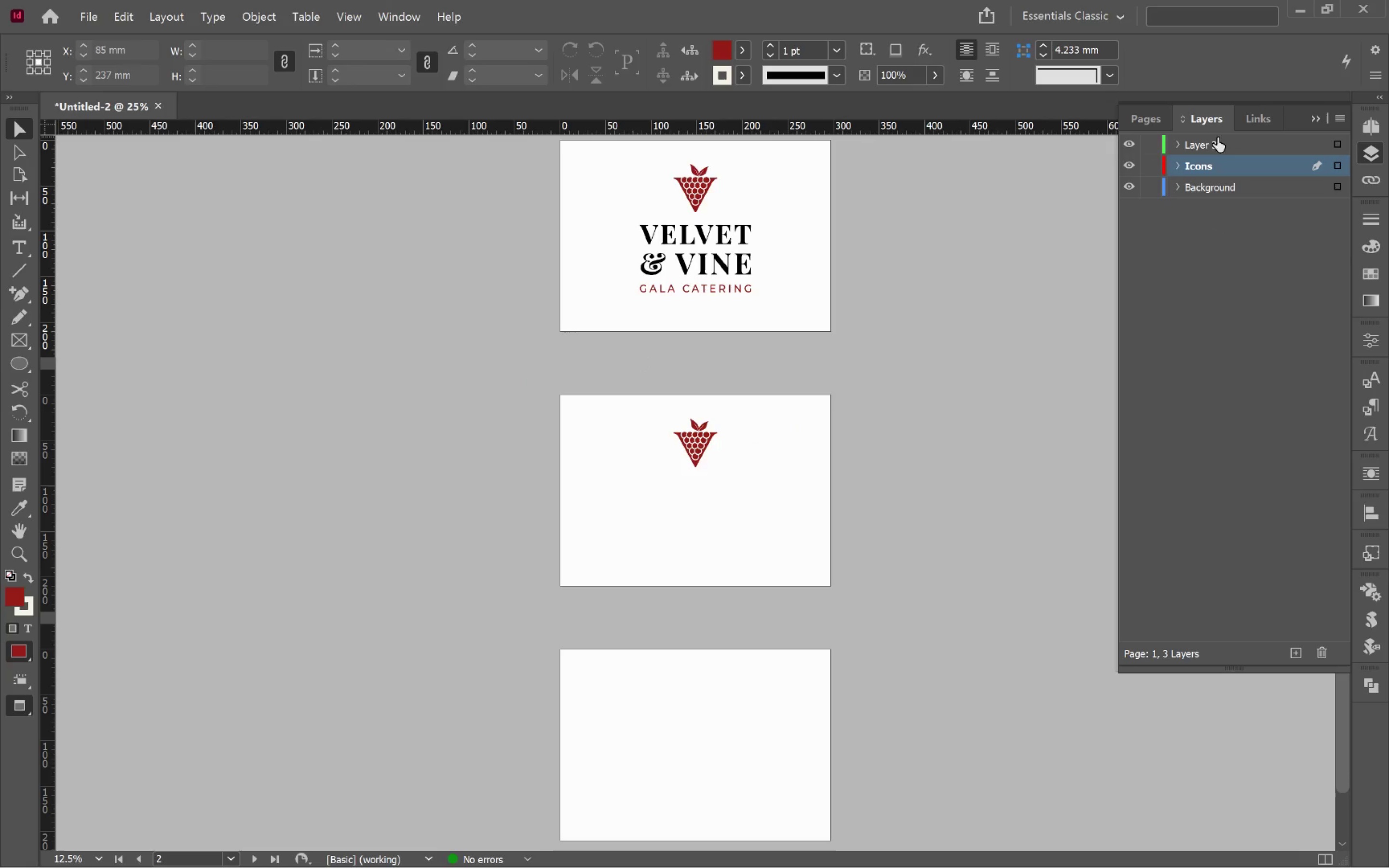 
double_click([1206, 142])
 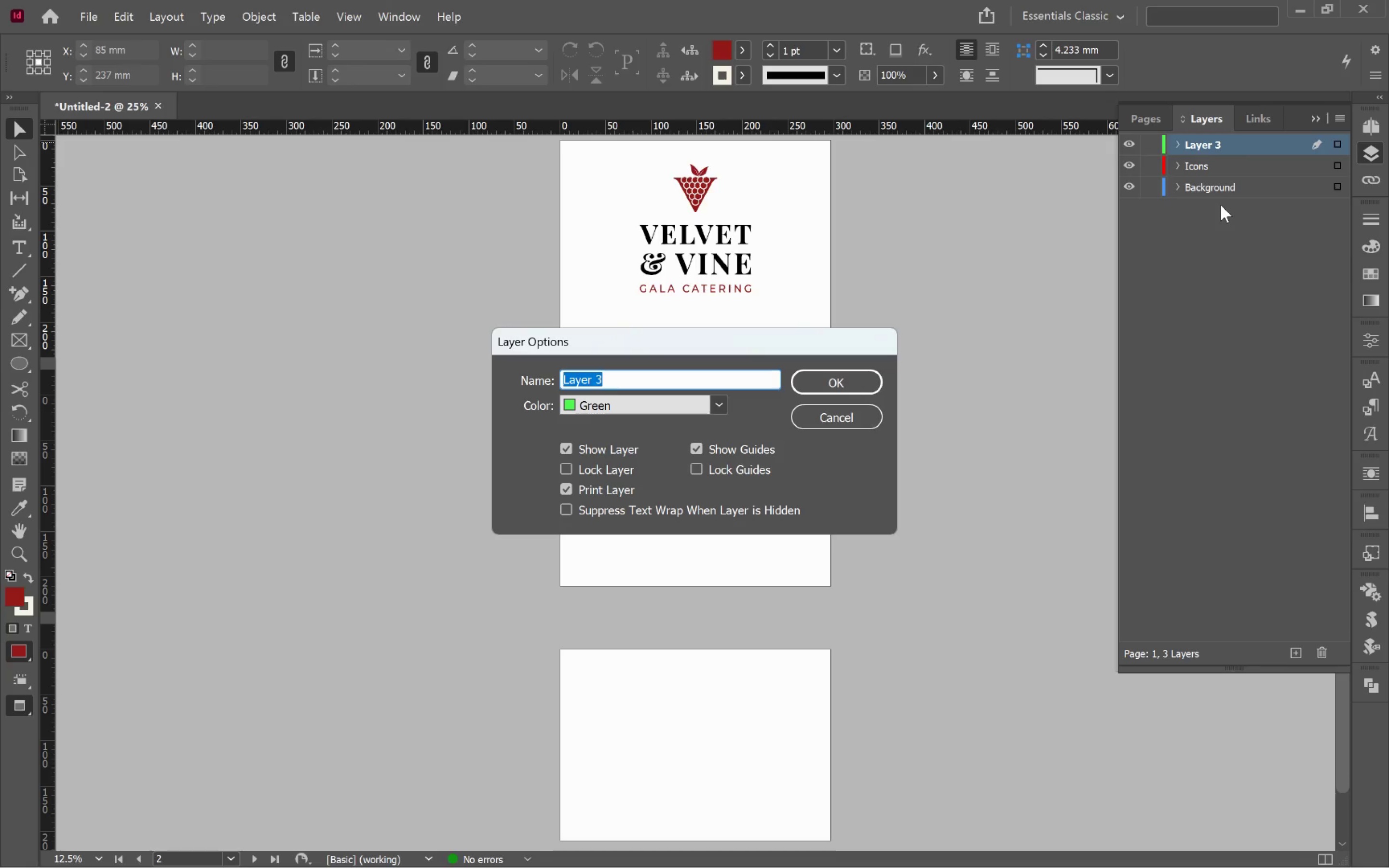 
type(Text)
 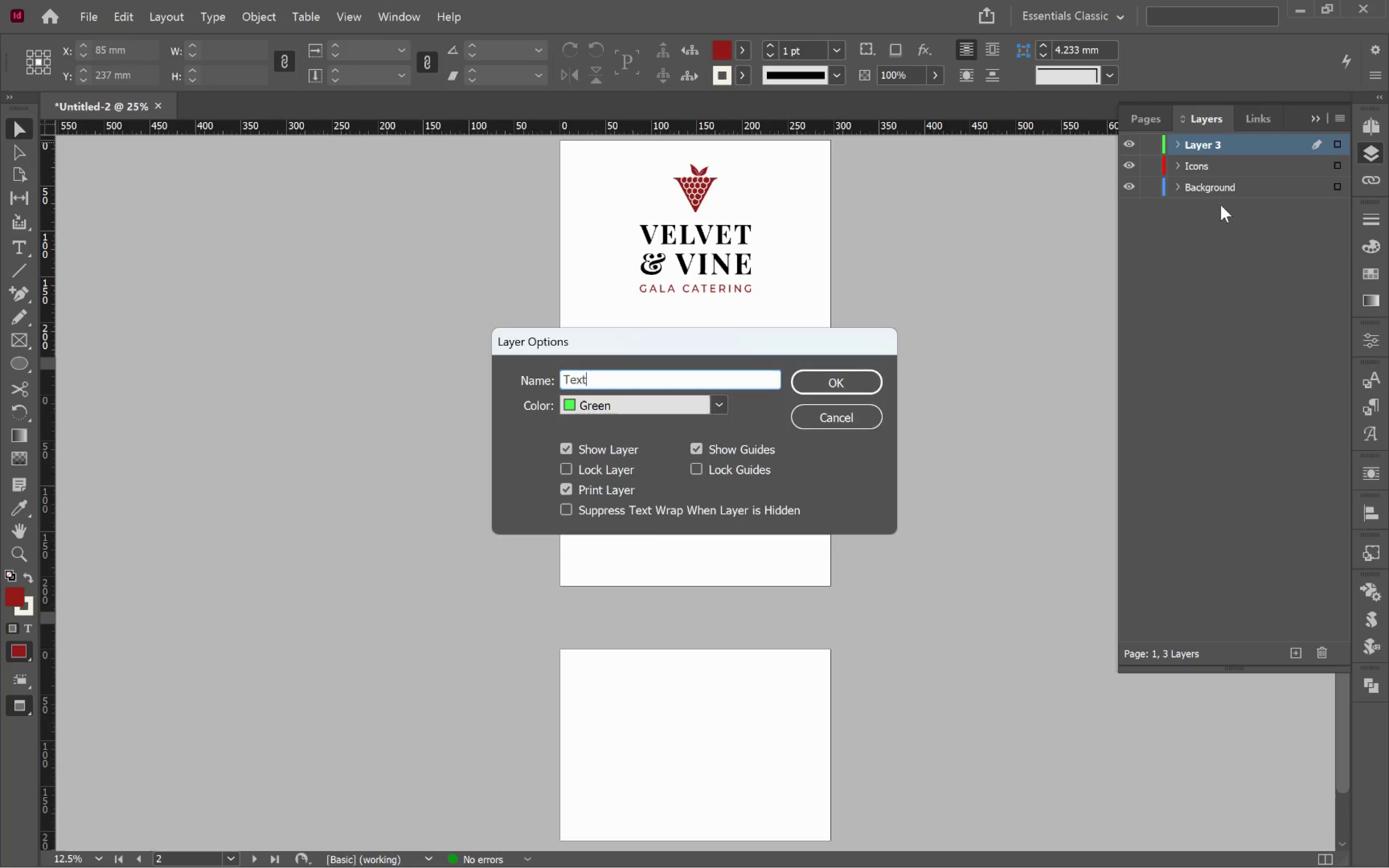 
key(Enter)
 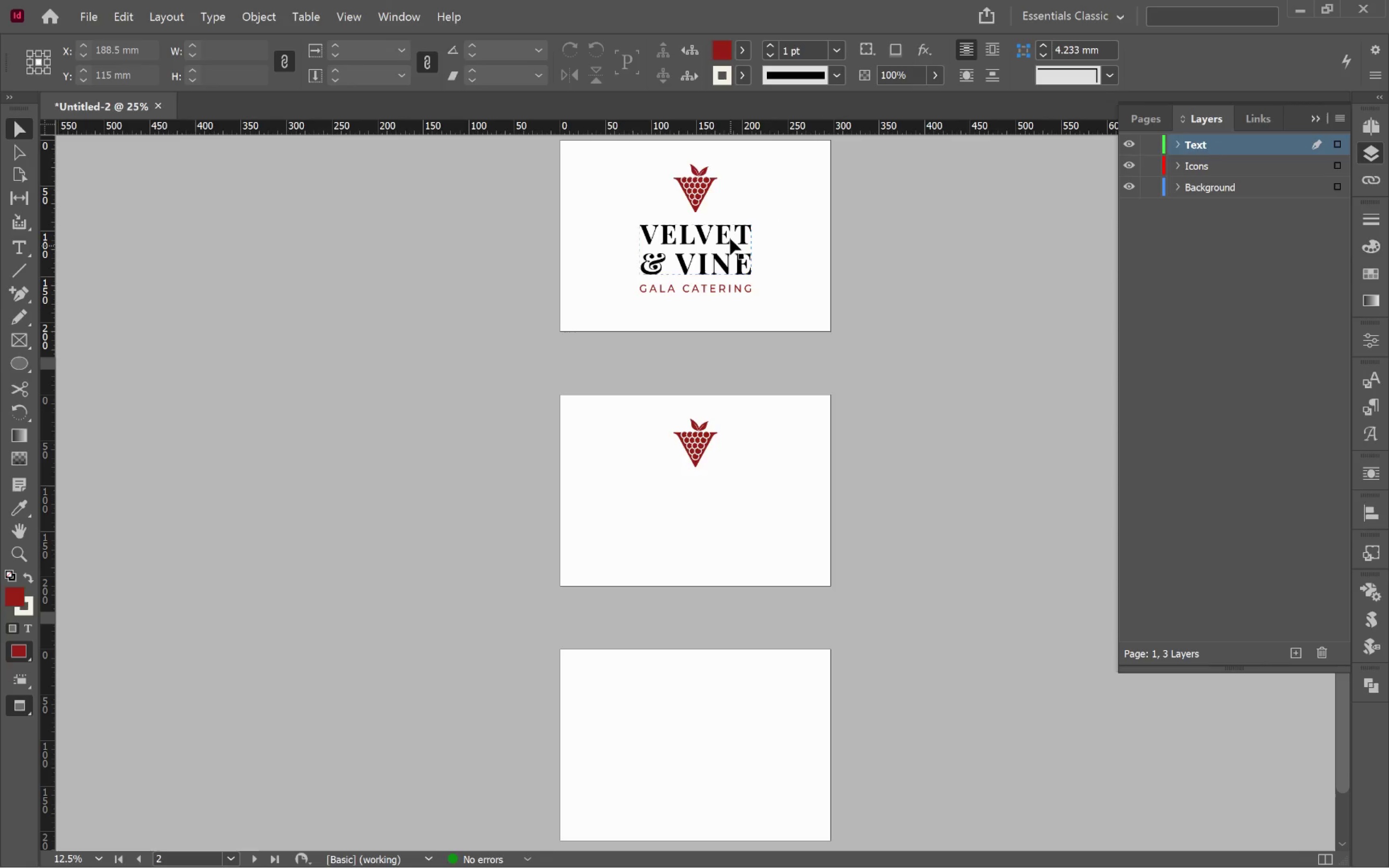 
left_click([739, 235])
 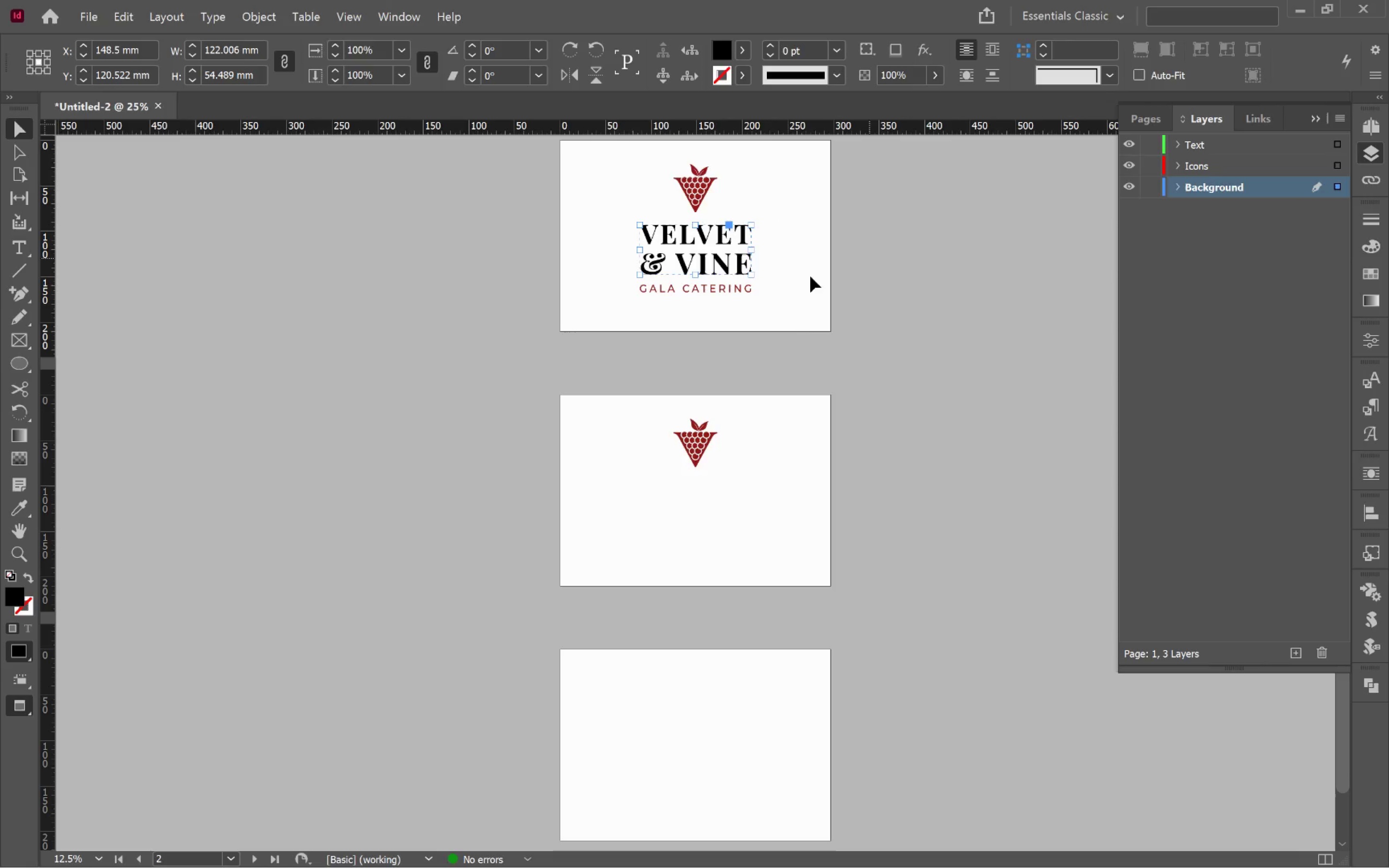 
hold_key(key=ShiftLeft, duration=0.67)
left_click([737, 293])
 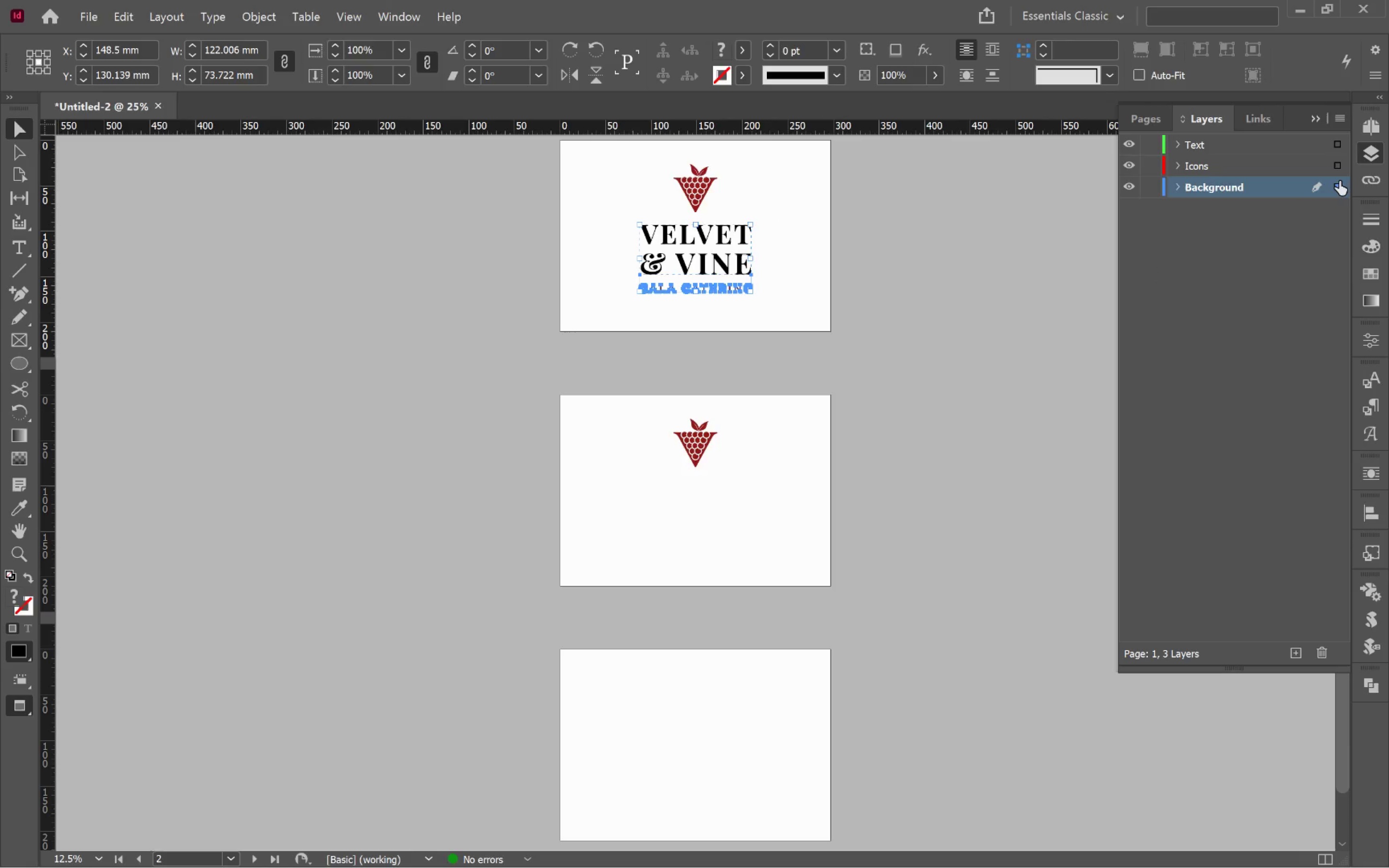 
left_click_drag(start_coordinate=[1339, 187], to_coordinate=[1337, 146])
 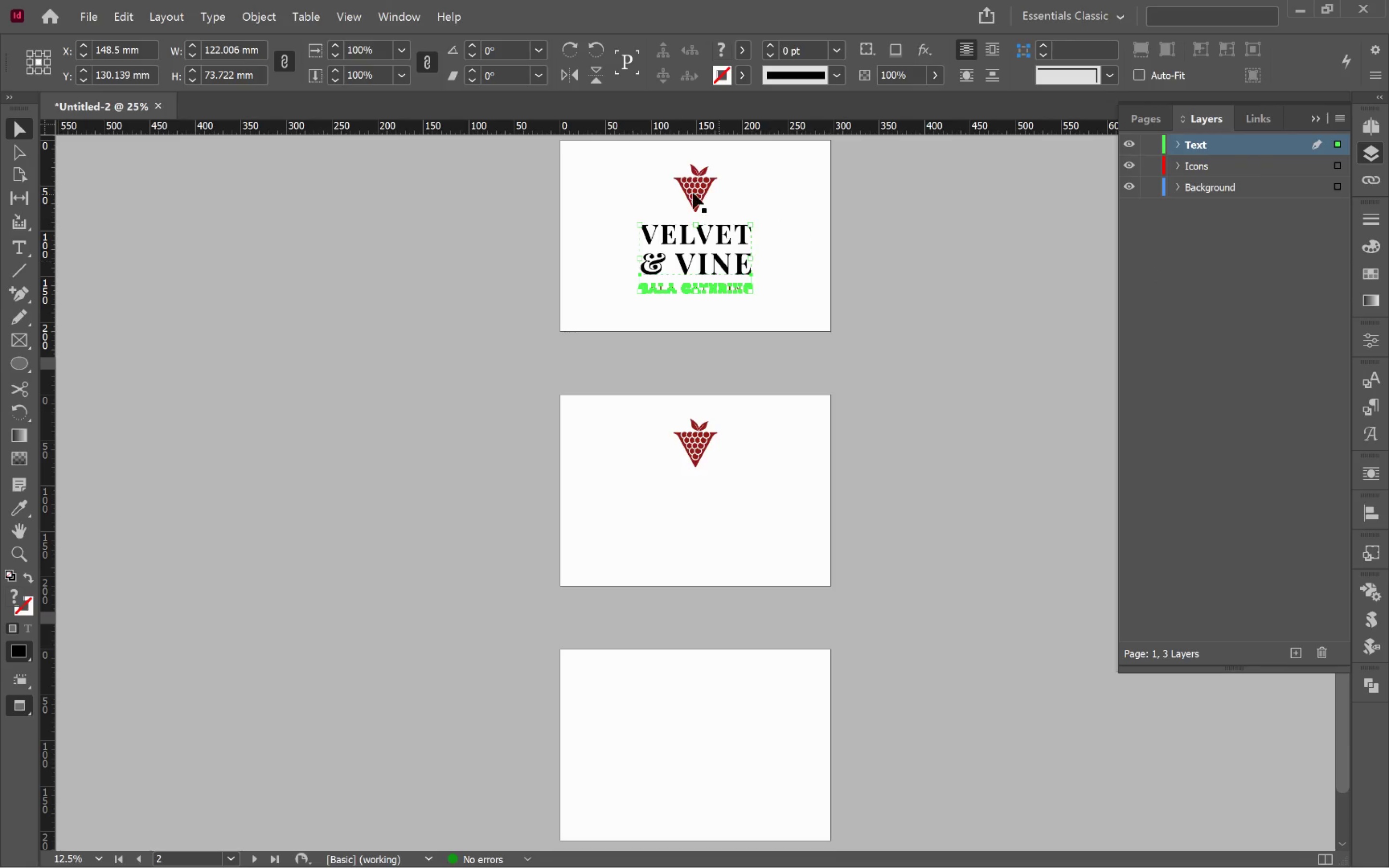 
left_click([693, 193])
 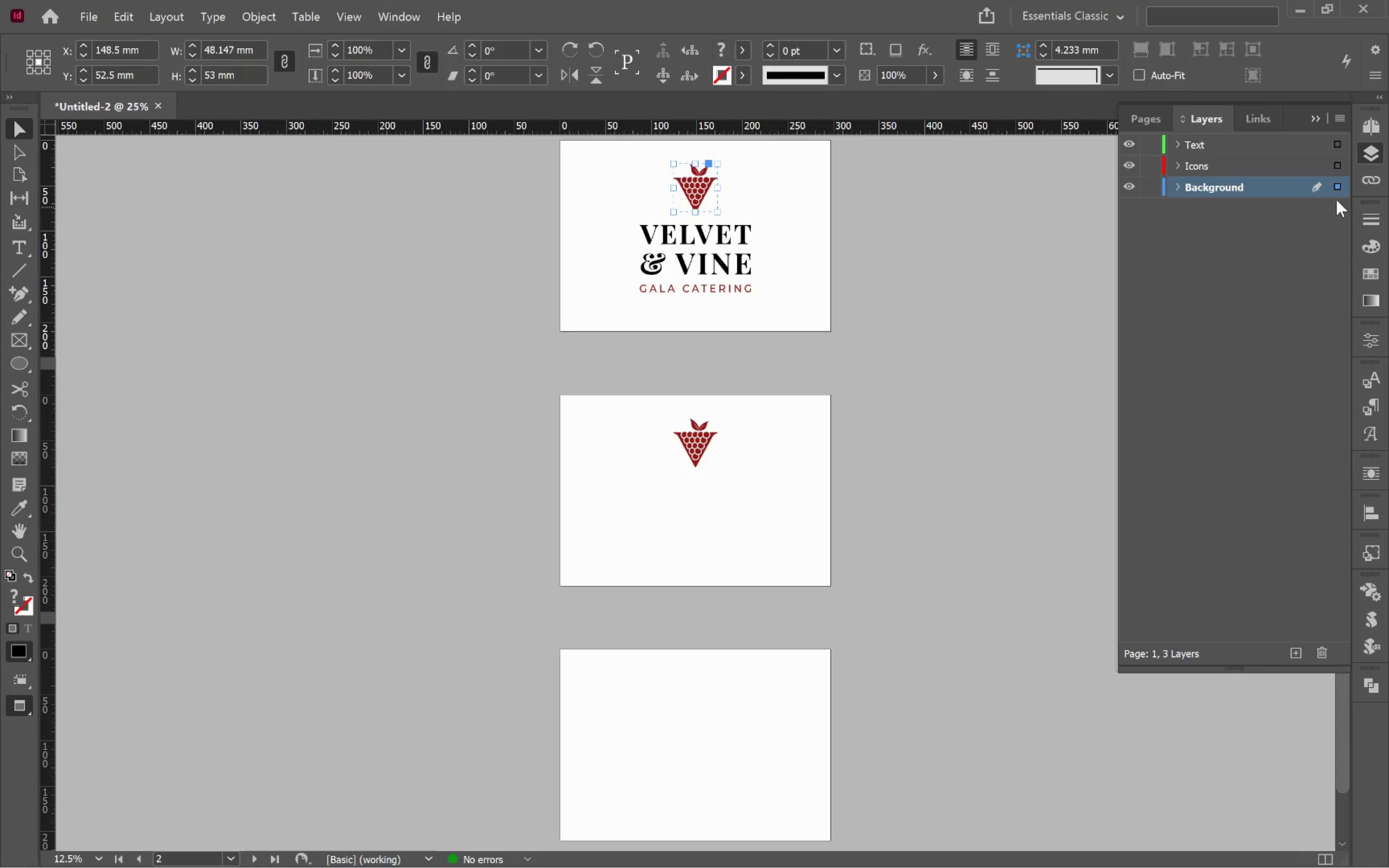 
left_click_drag(start_coordinate=[1336, 188], to_coordinate=[1337, 165])
 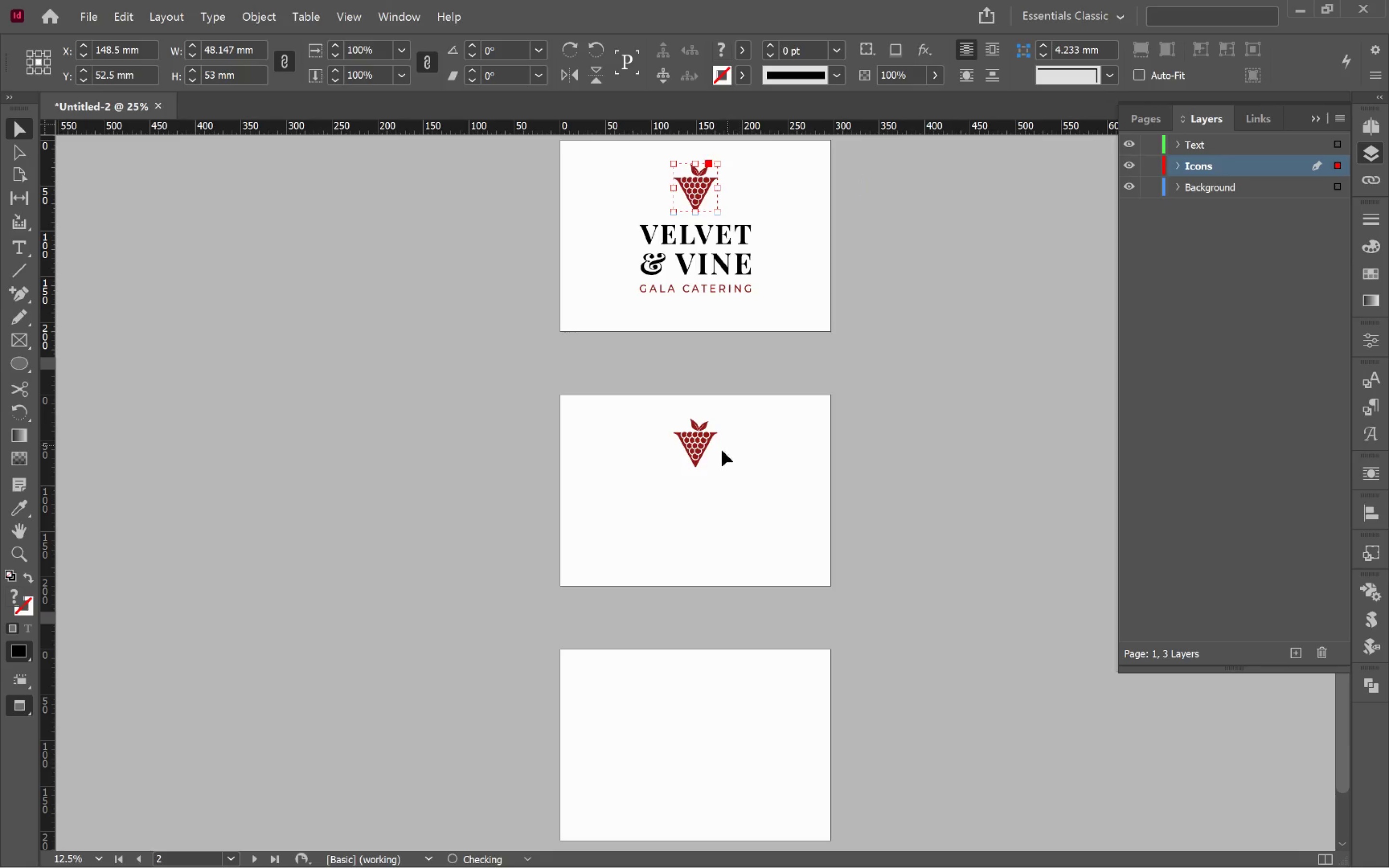 
left_click([697, 447])
 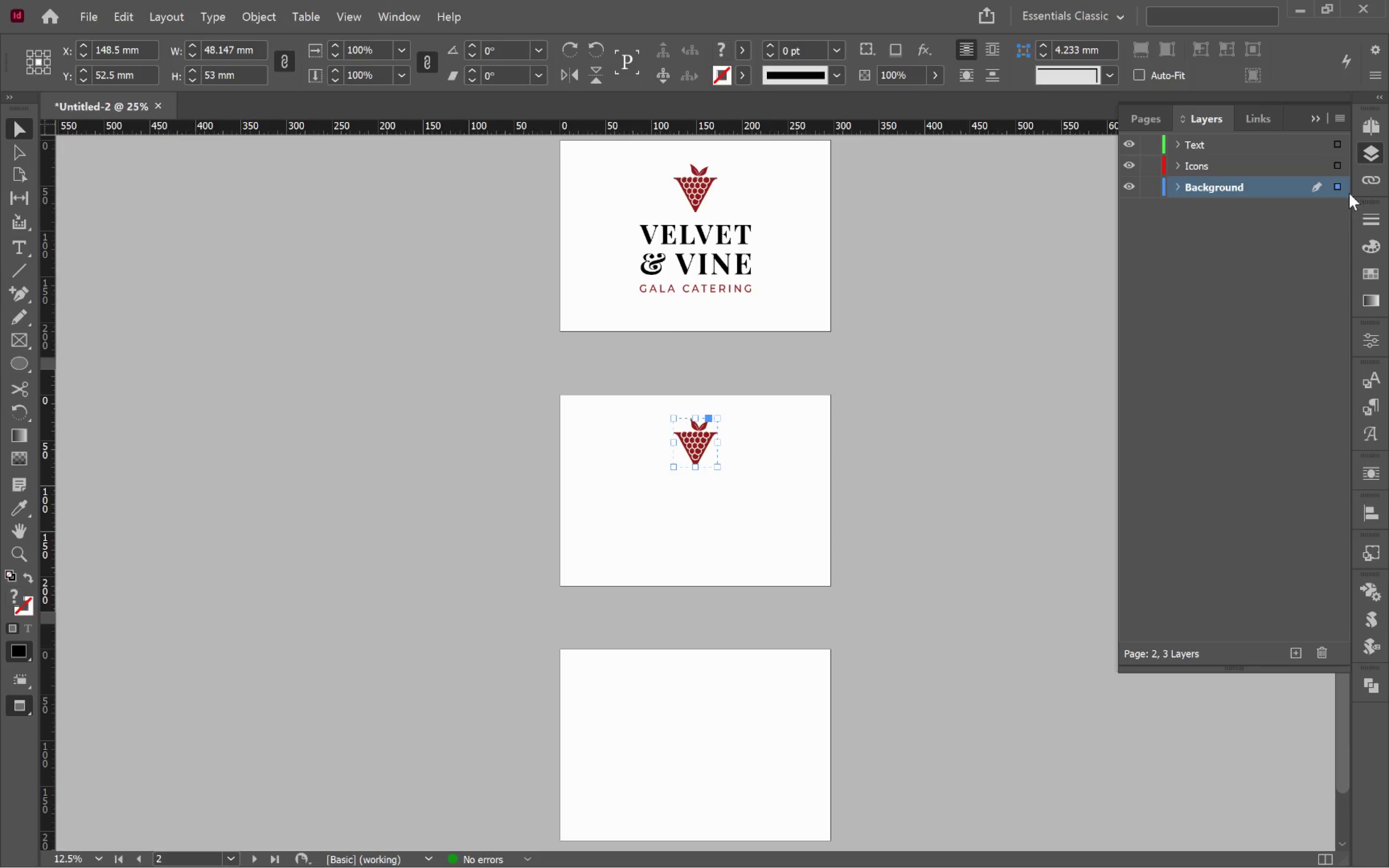 
left_click_drag(start_coordinate=[1338, 182], to_coordinate=[1341, 162])
 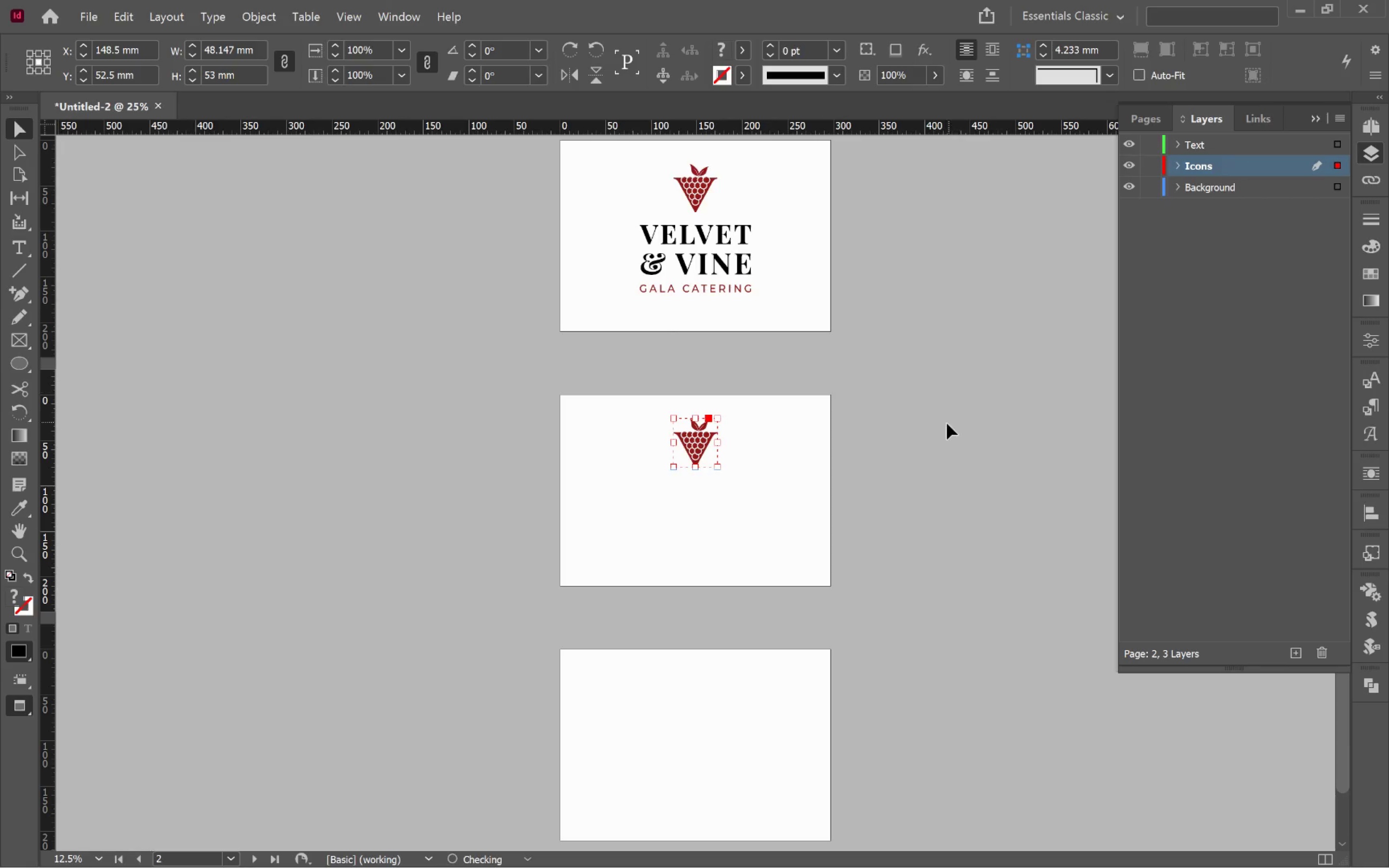 
left_click([945, 424])
 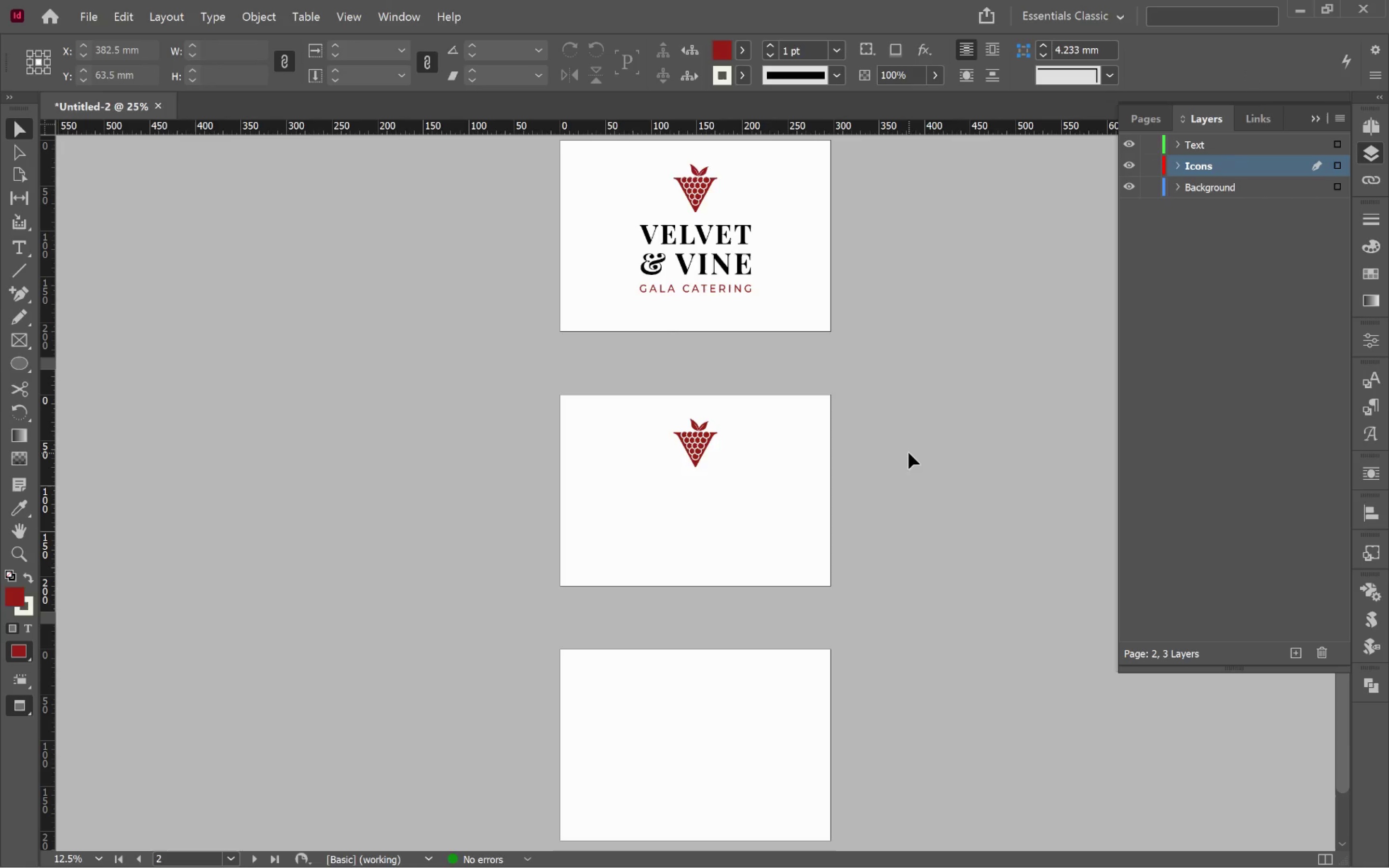 
wait(17.41)
 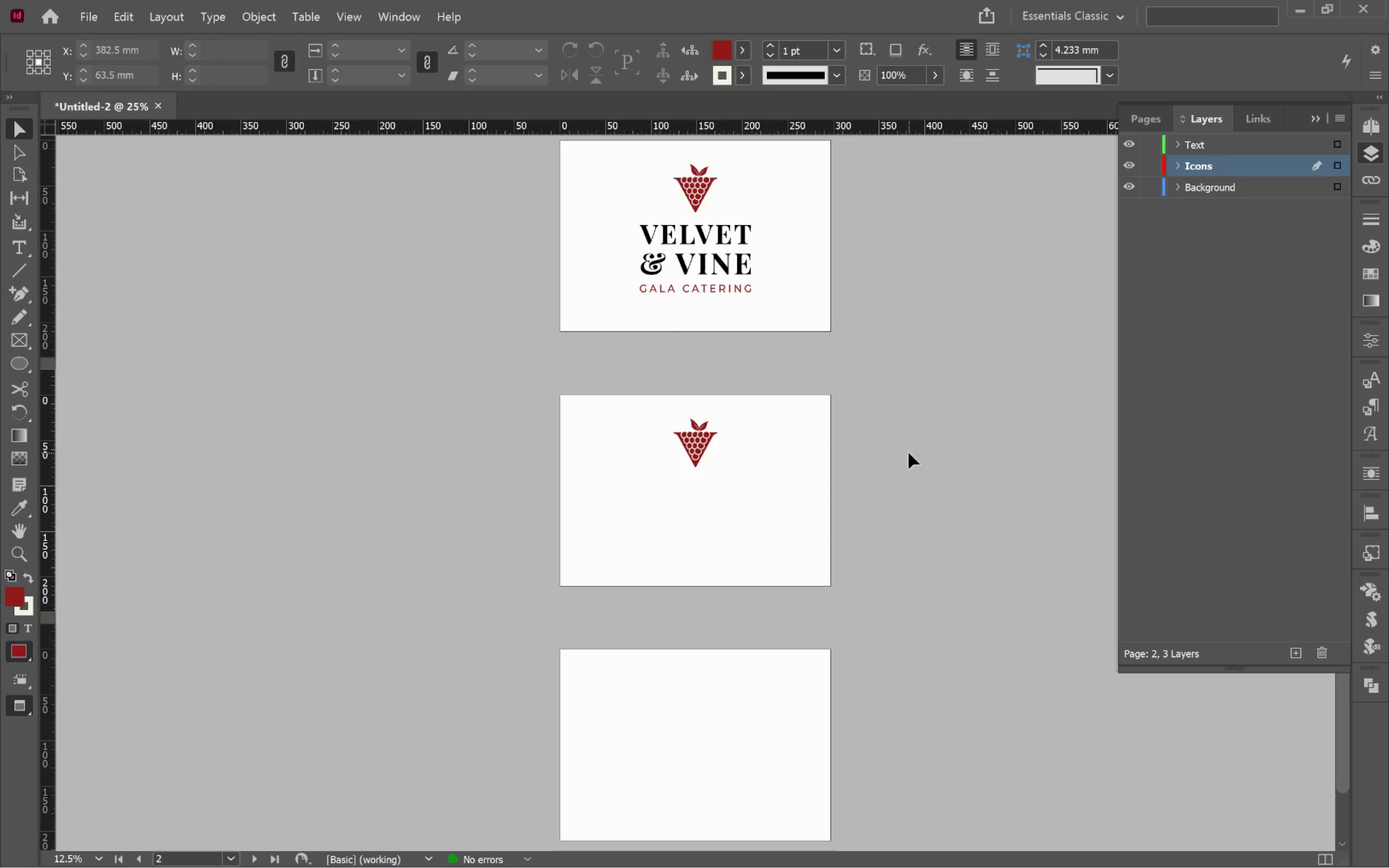 
left_click([934, 475])
 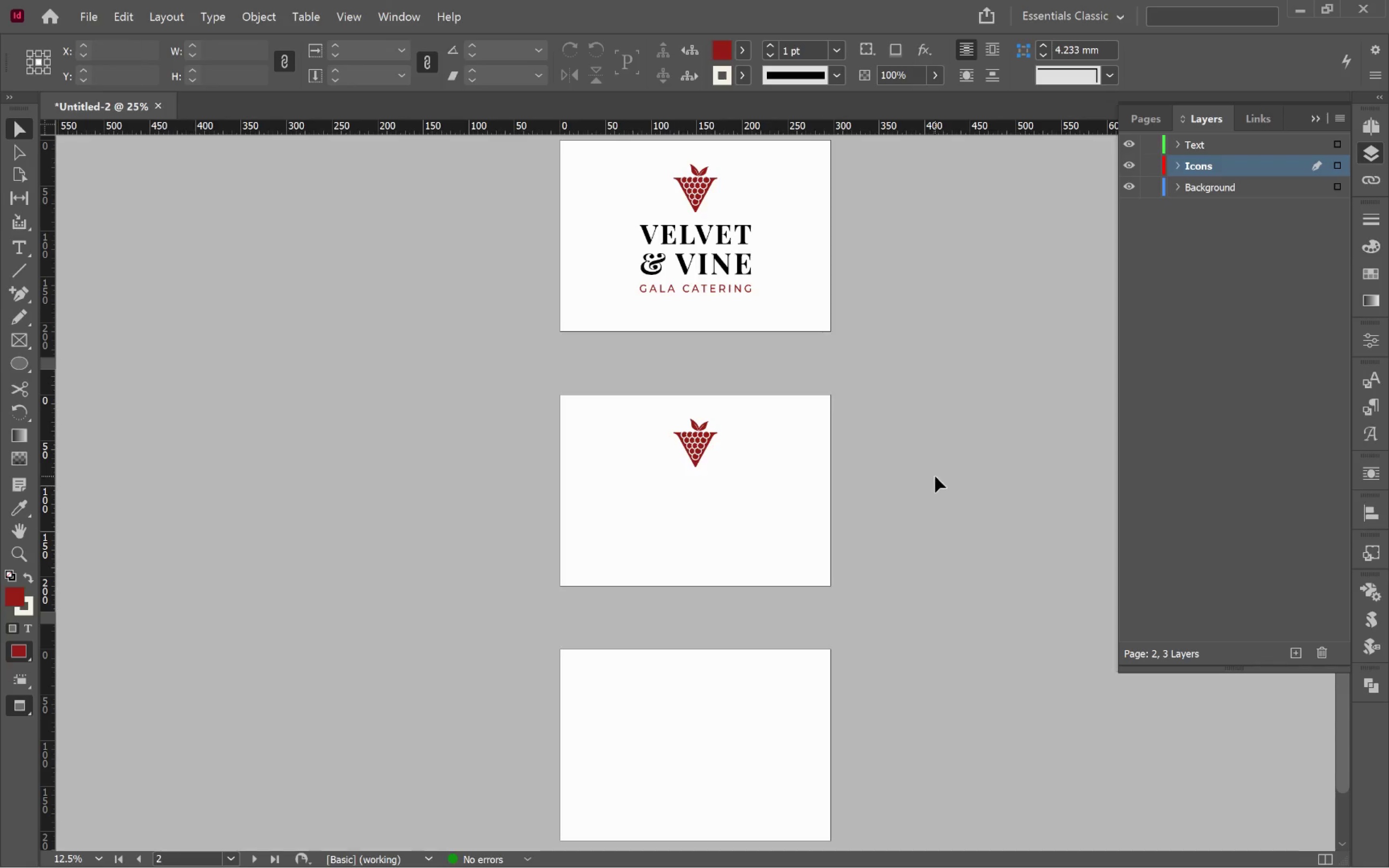 
key(W)
 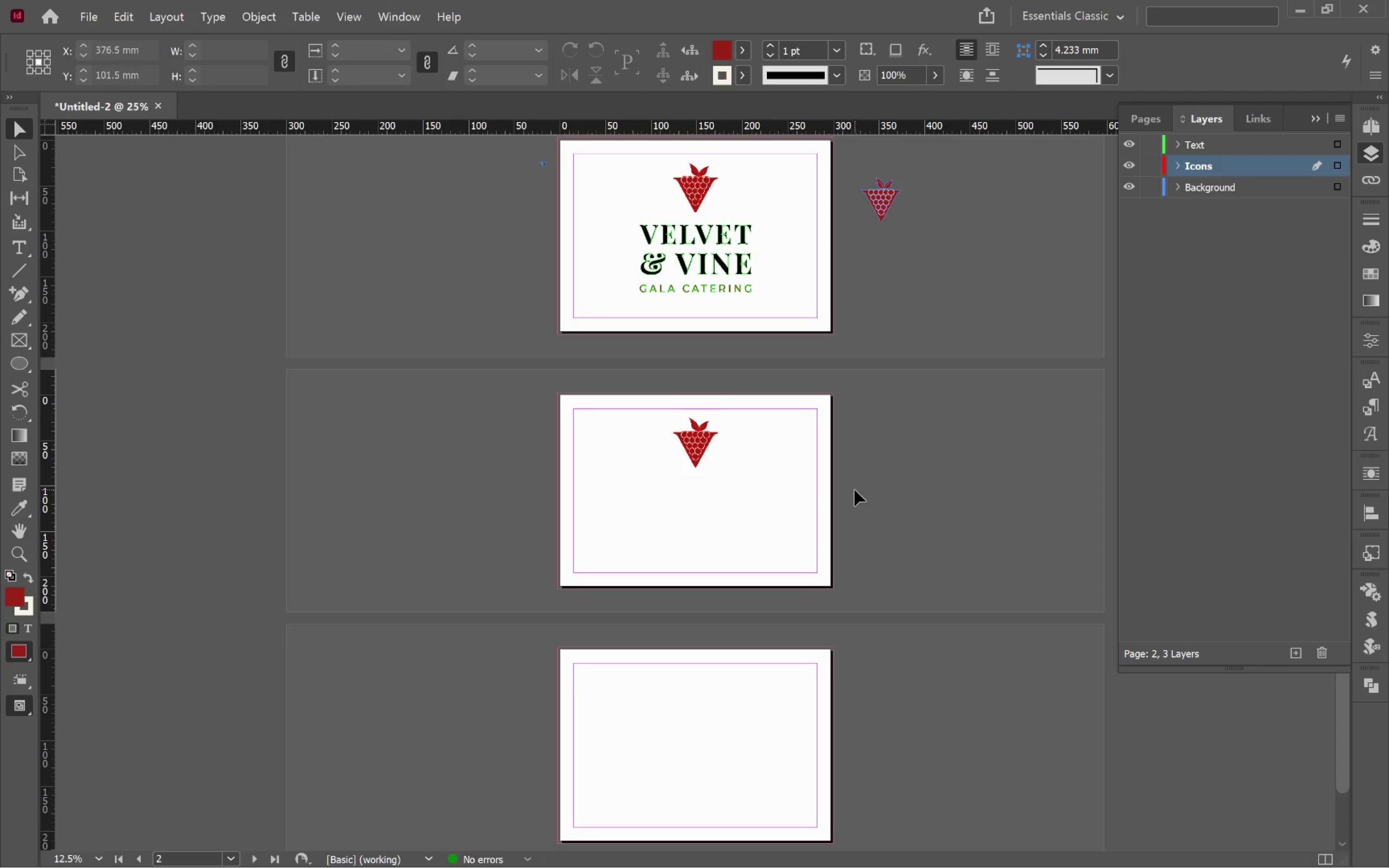 
hold_key(key=AltLeft, duration=0.59)
 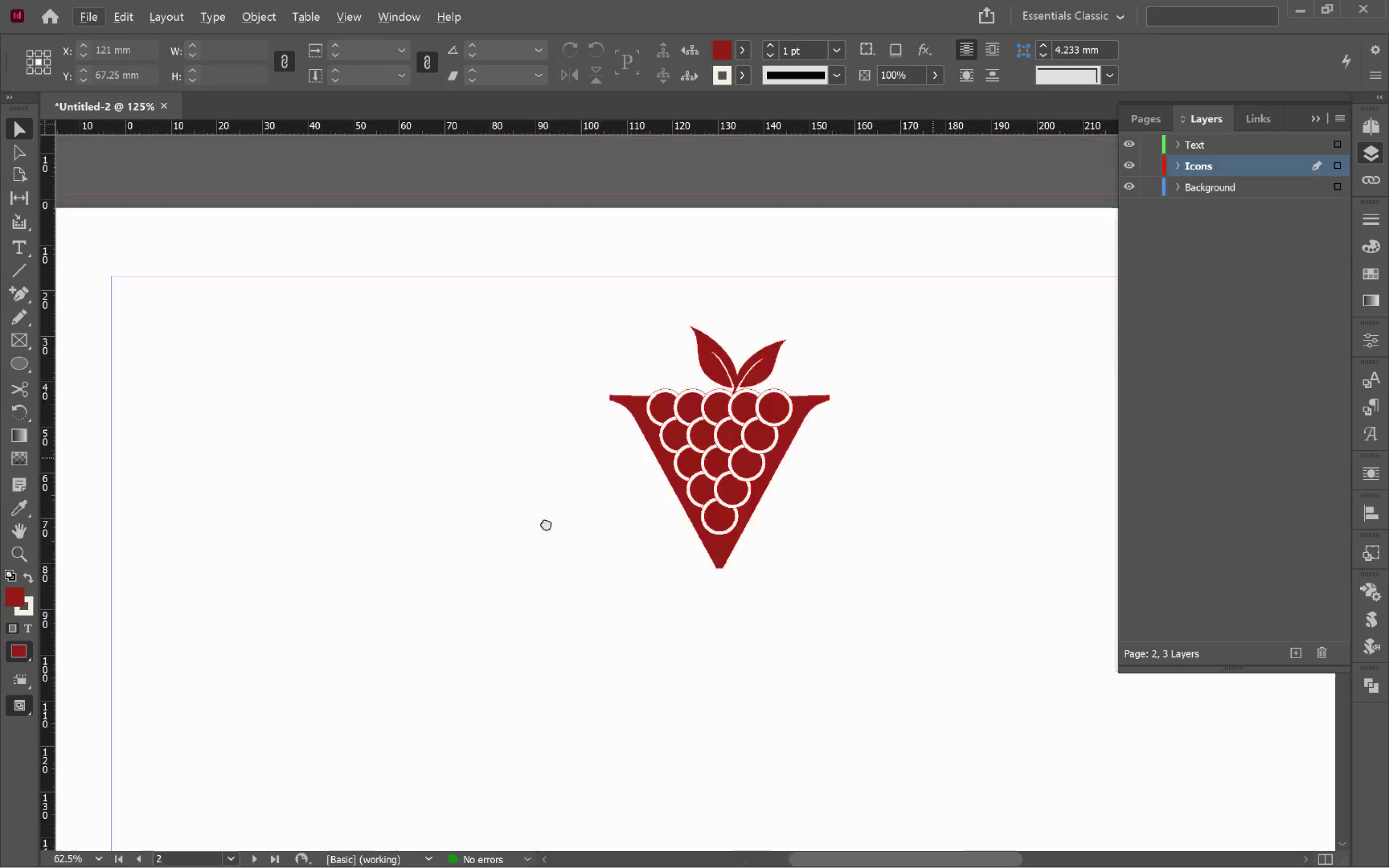 
hold_key(key=Space, duration=0.51)
 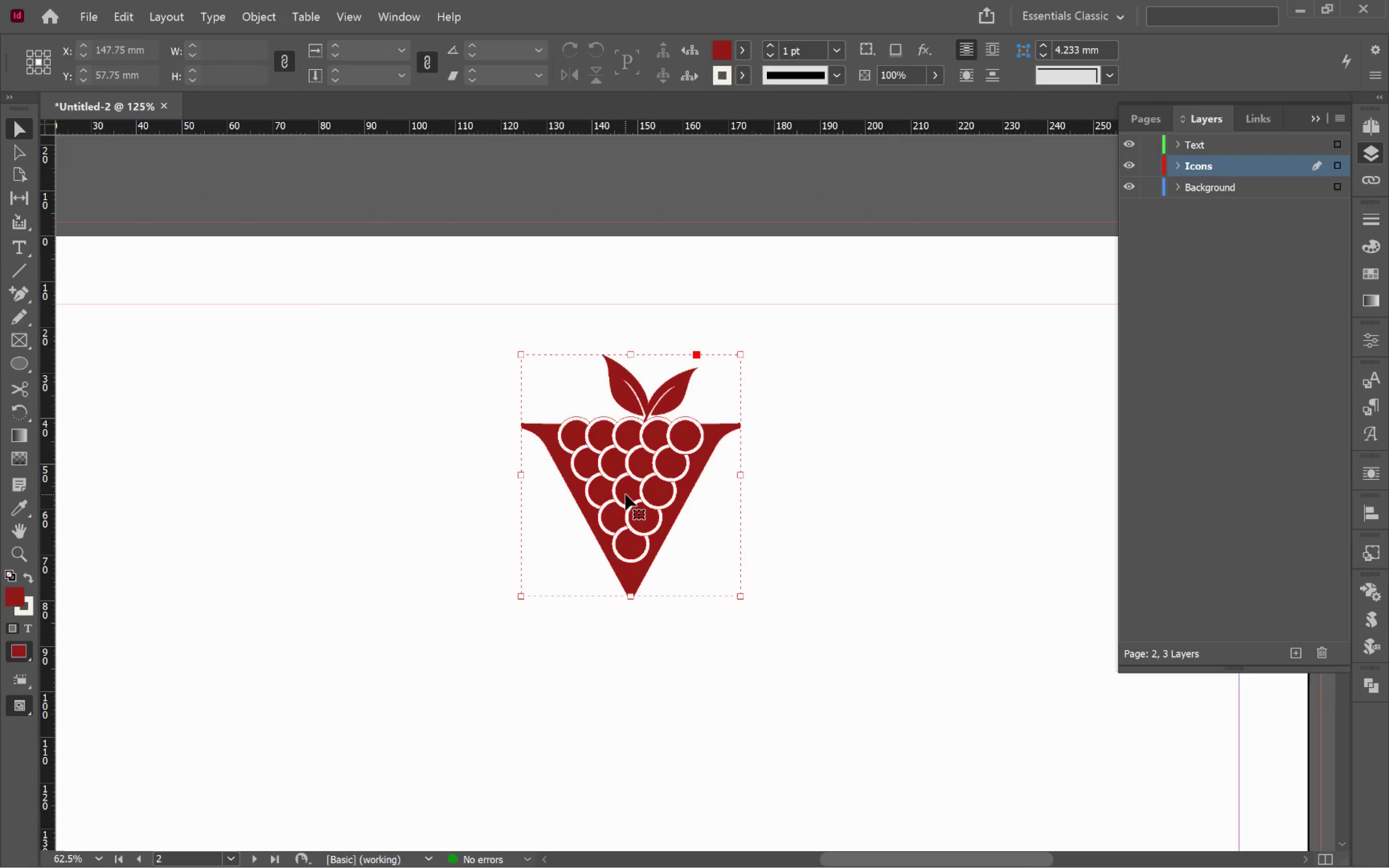 
left_click_drag(start_coordinate=[911, 462], to_coordinate=[484, 547])
 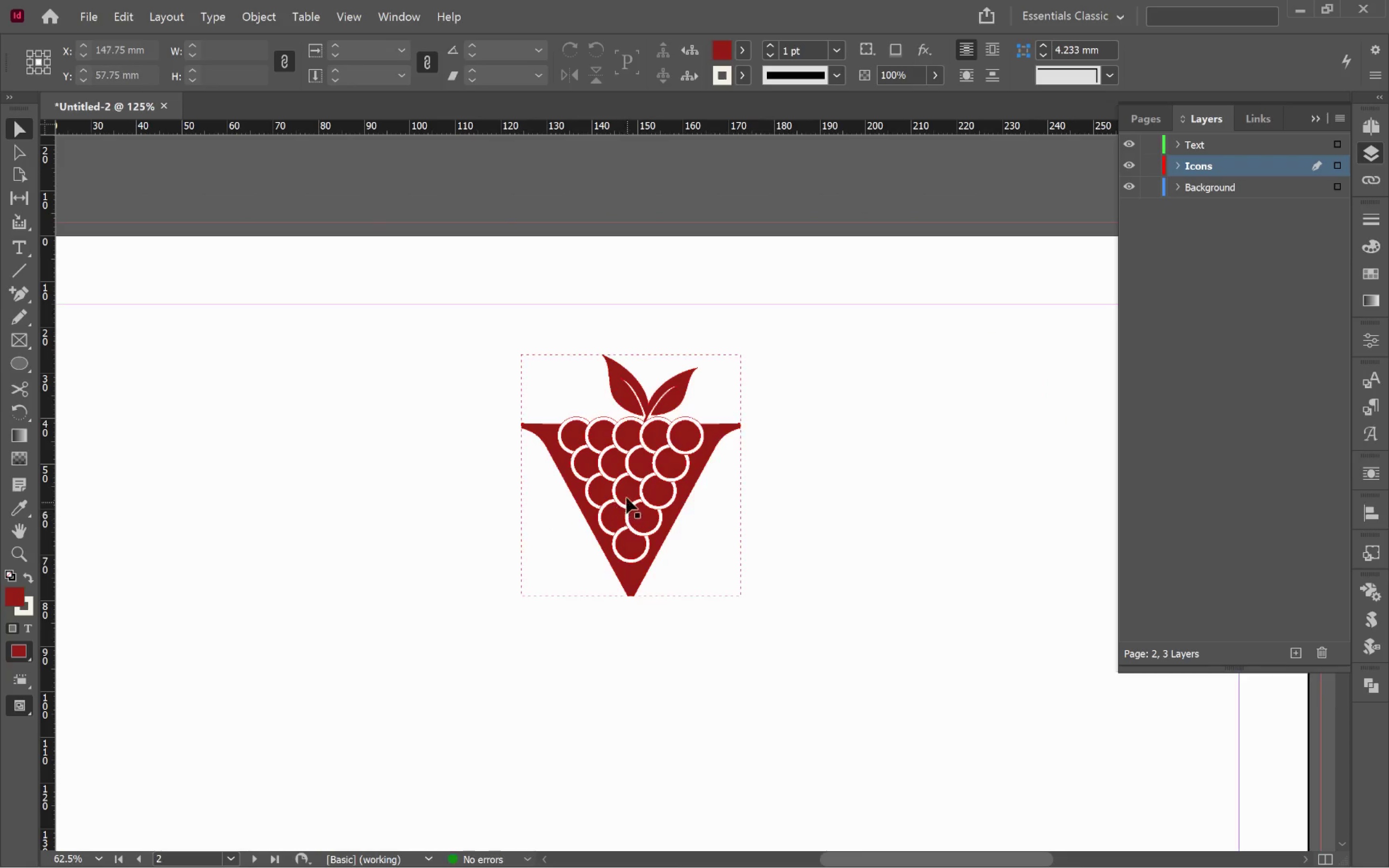 
scroll: coordinate [749, 456], scroll_direction: up, amount: 4.0
 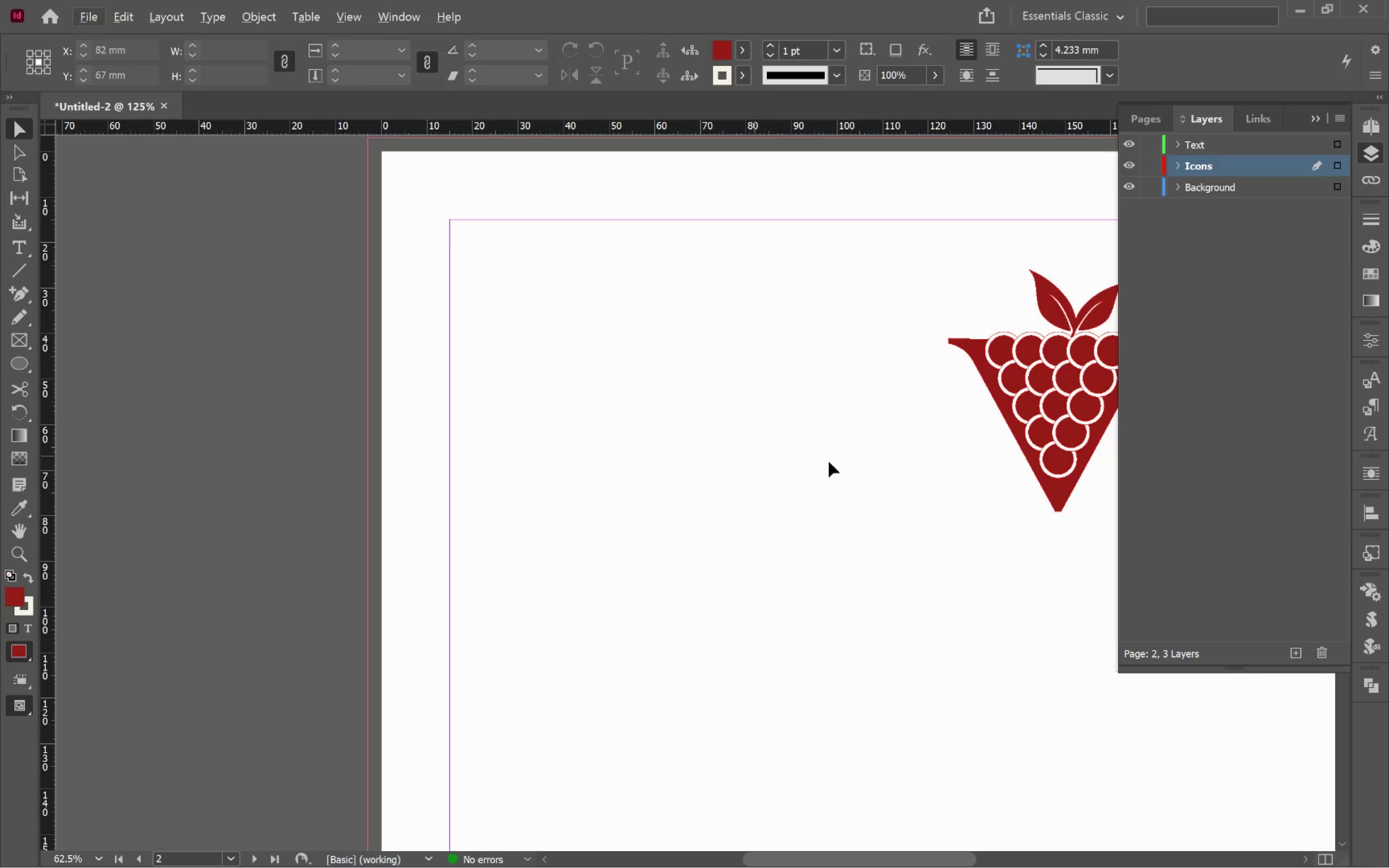 
left_click([626, 494])
 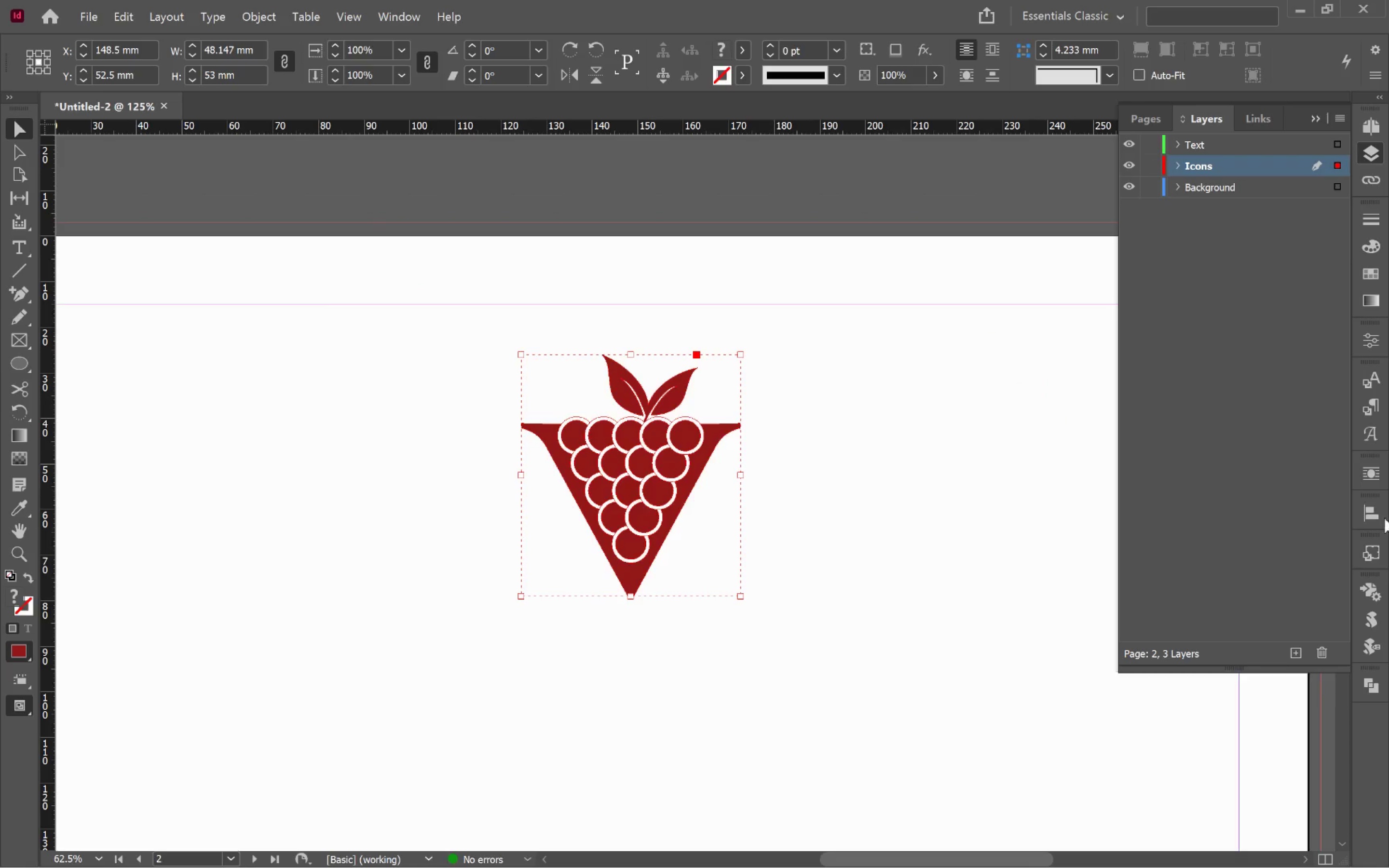 
left_click([1367, 520])
 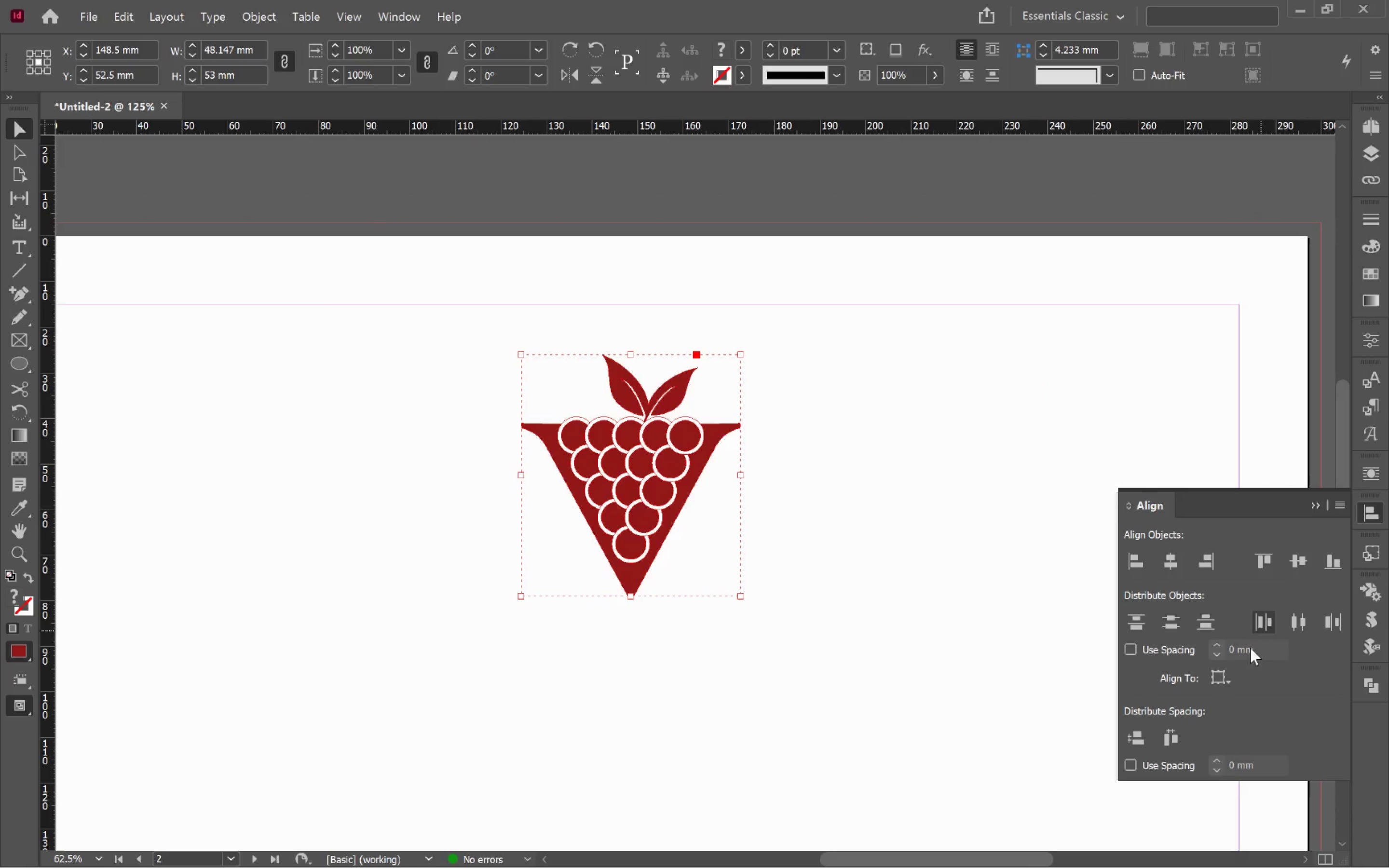 
left_click([1220, 674])
 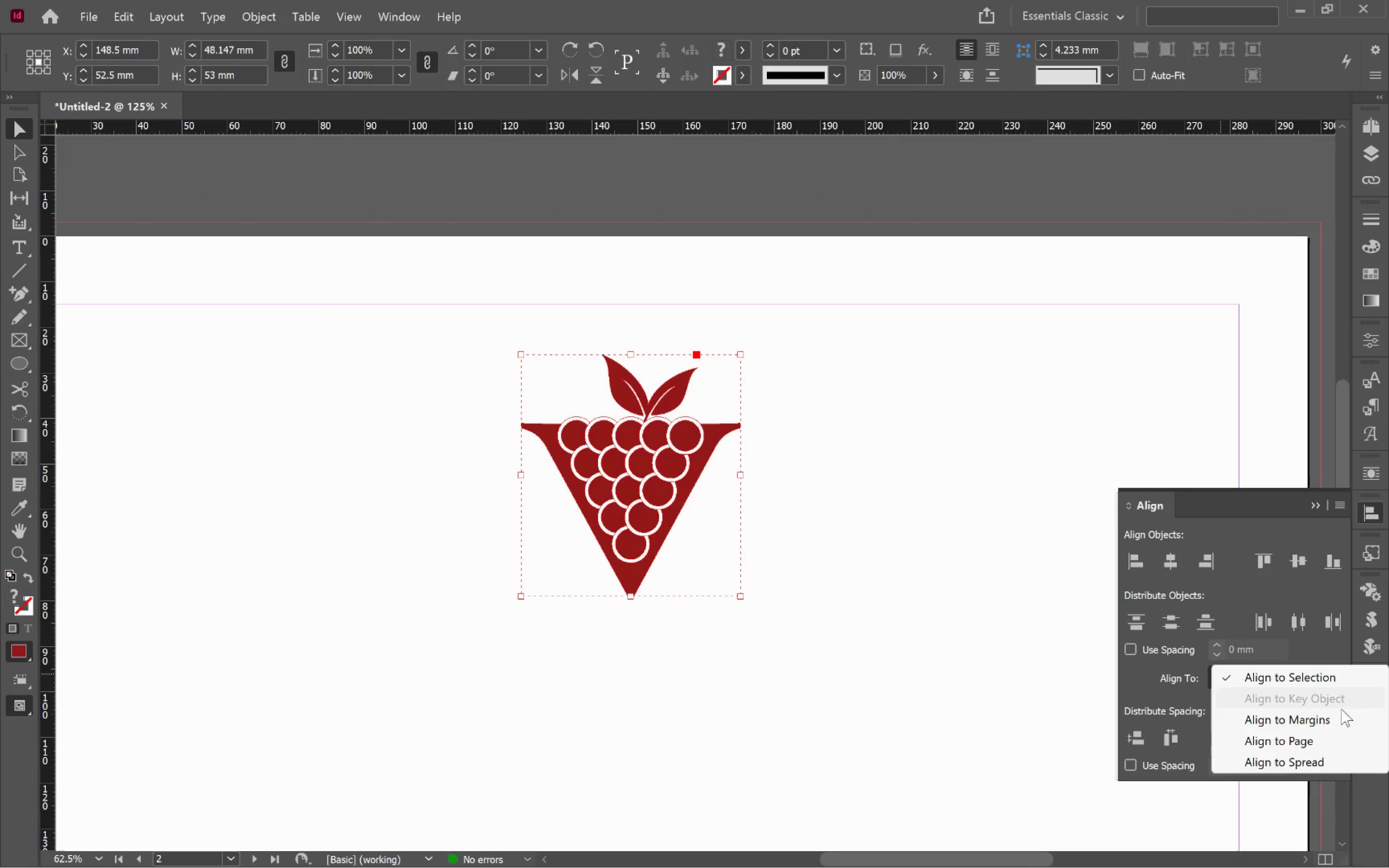 
left_click([1341, 717])
 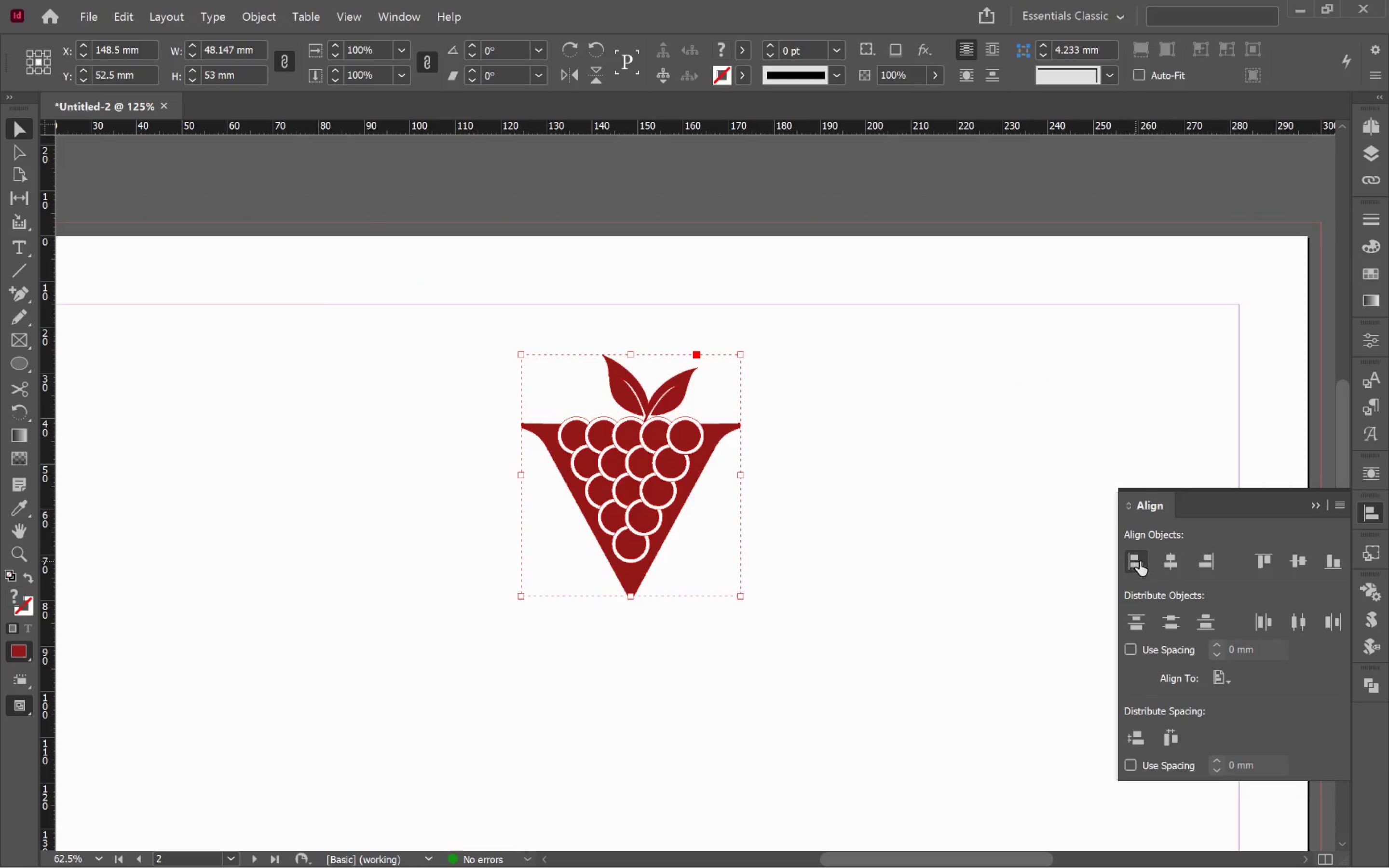 
left_click([1261, 560])
 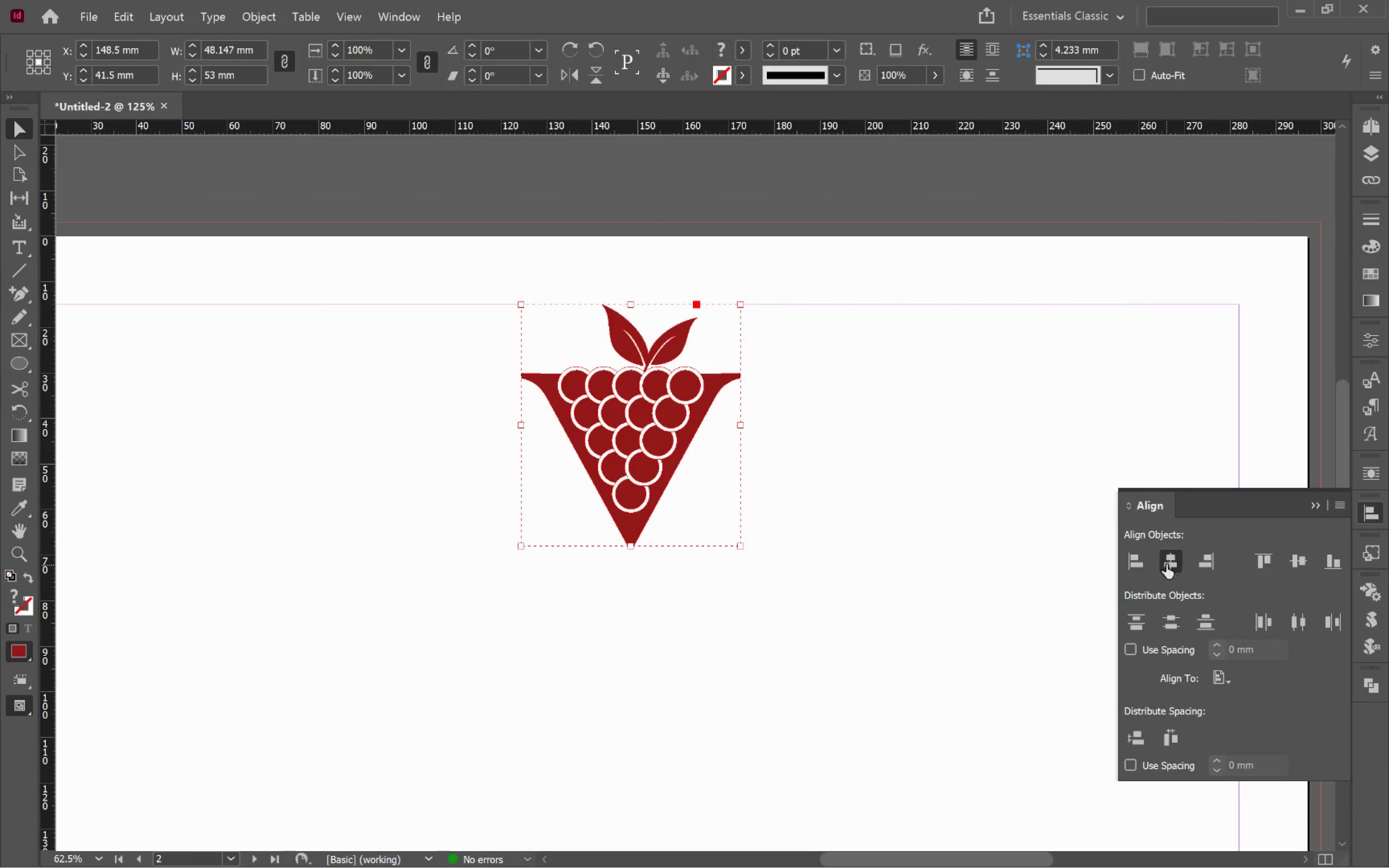 
double_click([757, 497])
 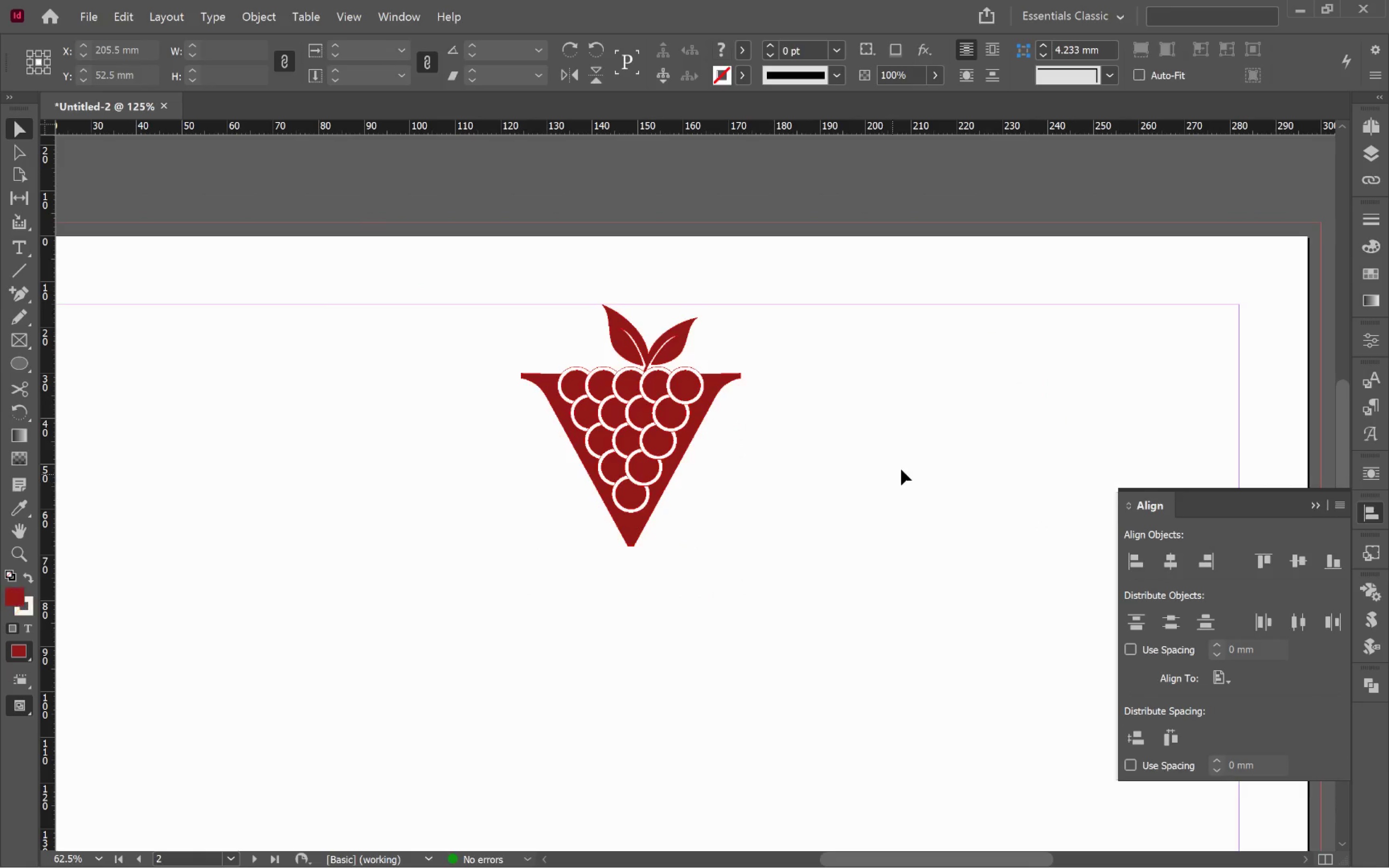 
hold_key(key=AltLeft, duration=0.54)
 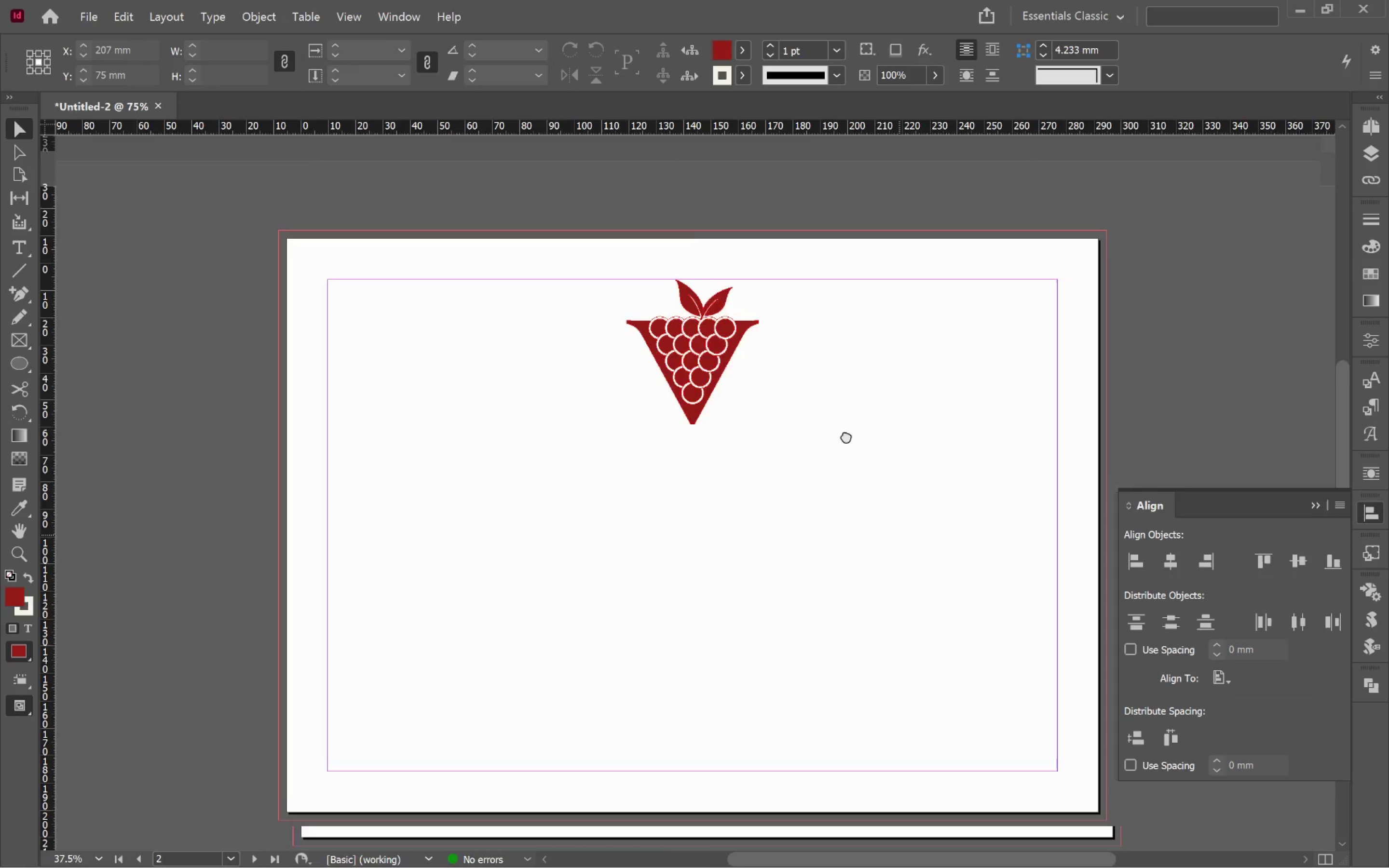 
hold_key(key=Space, duration=0.99)
 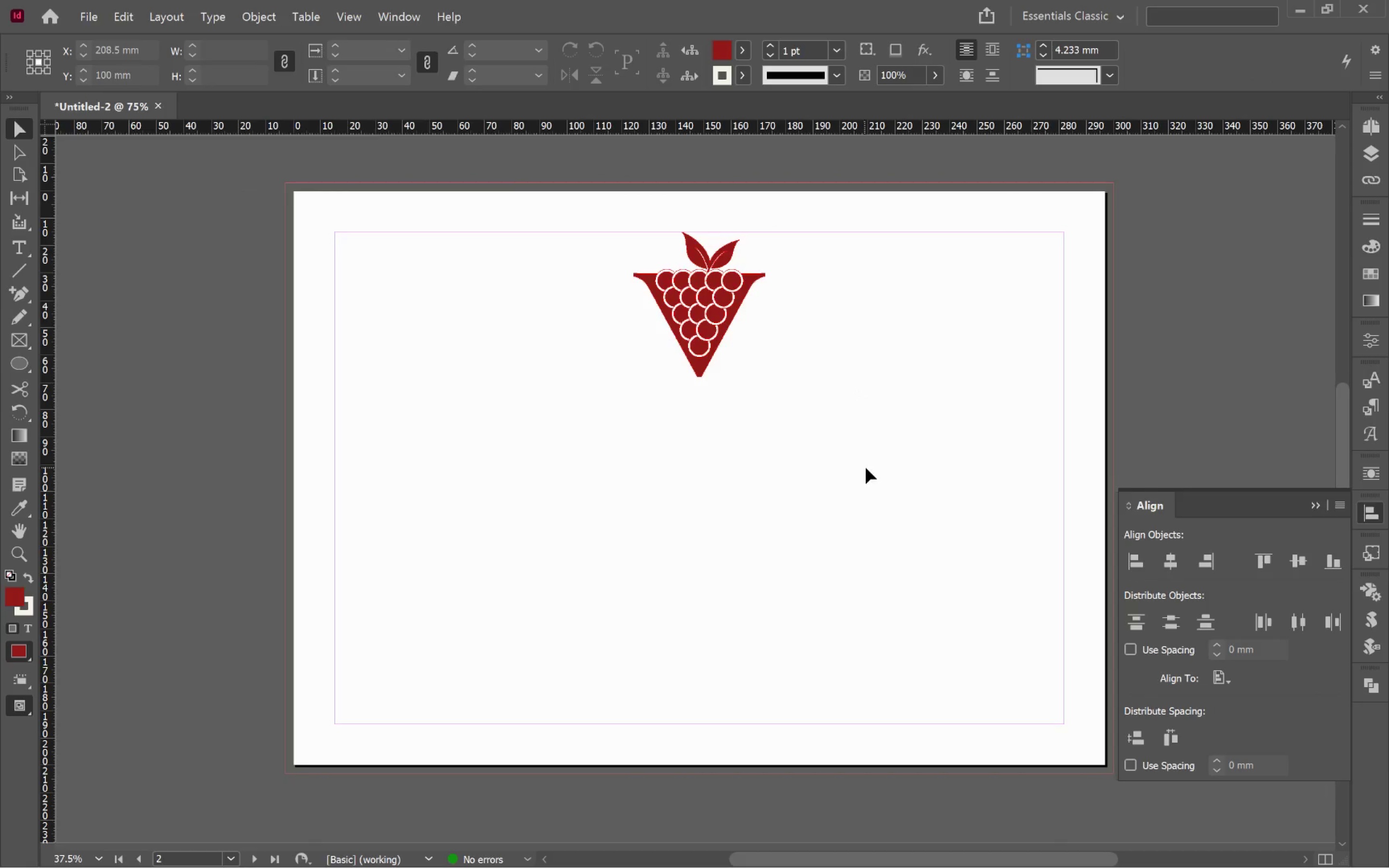 
scroll: coordinate [901, 469], scroll_direction: down, amount: 2.0
 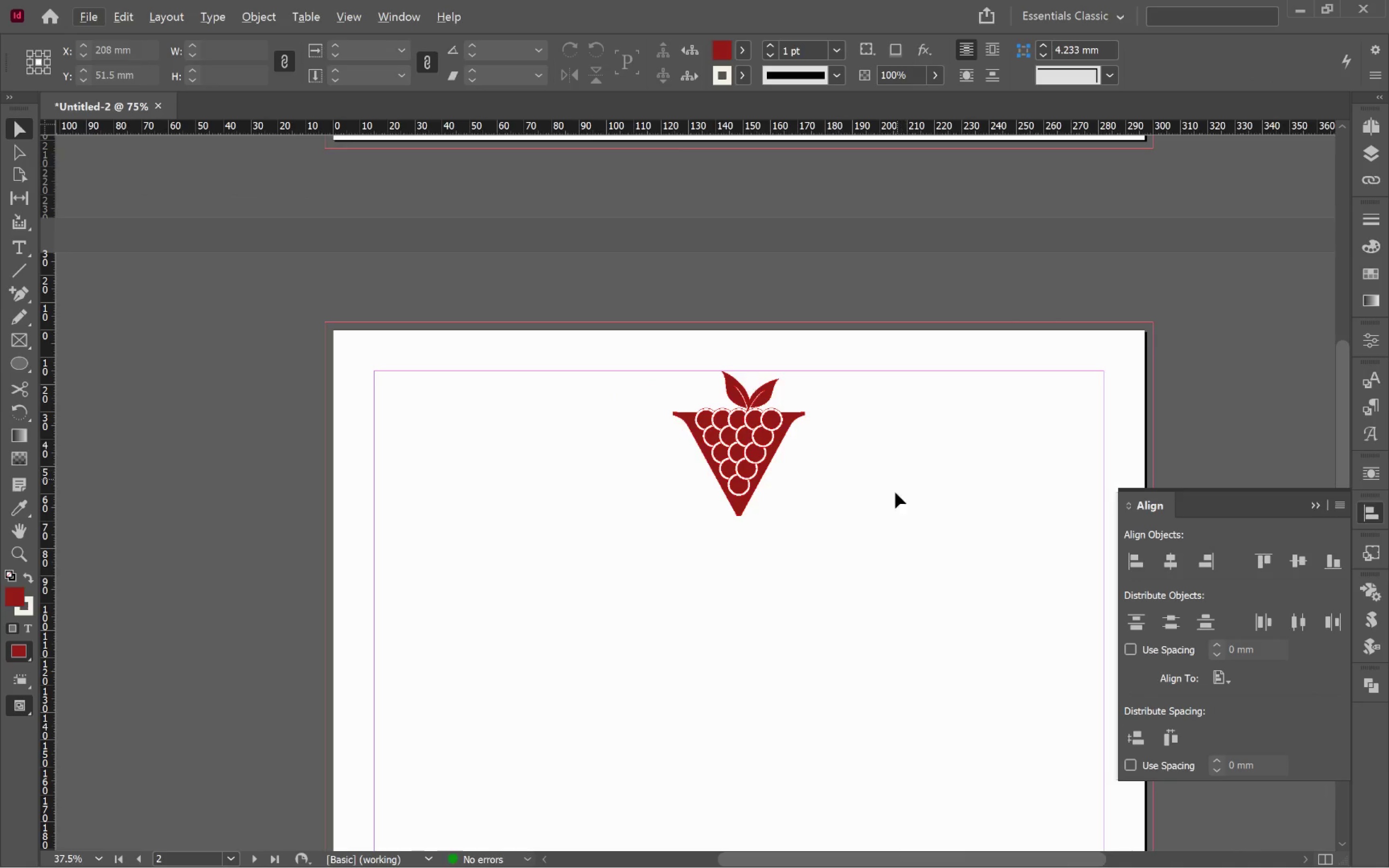 
left_click_drag(start_coordinate=[898, 533], to_coordinate=[858, 394])
 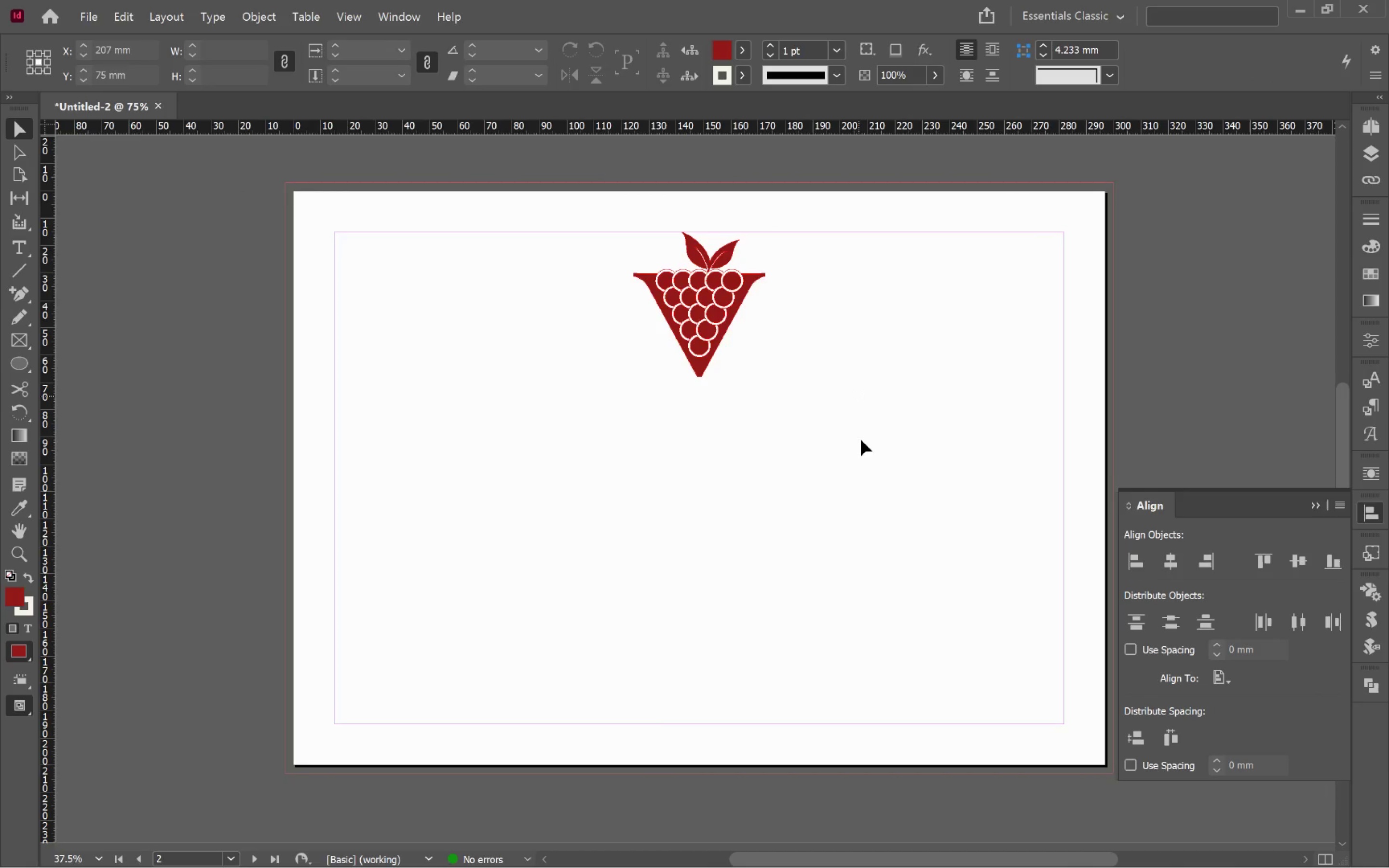 
left_click([865, 467])
 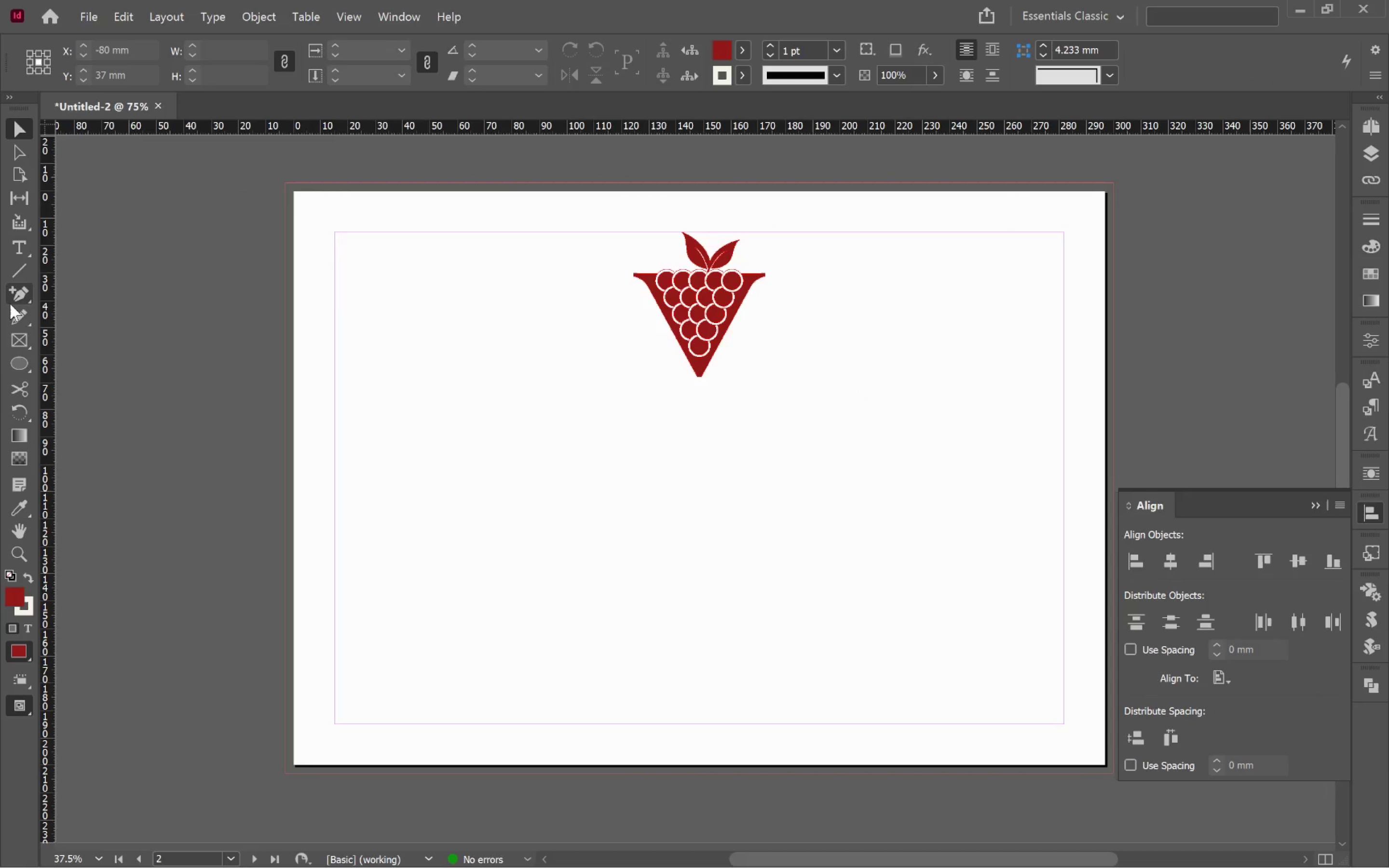 
left_click([21, 341])
 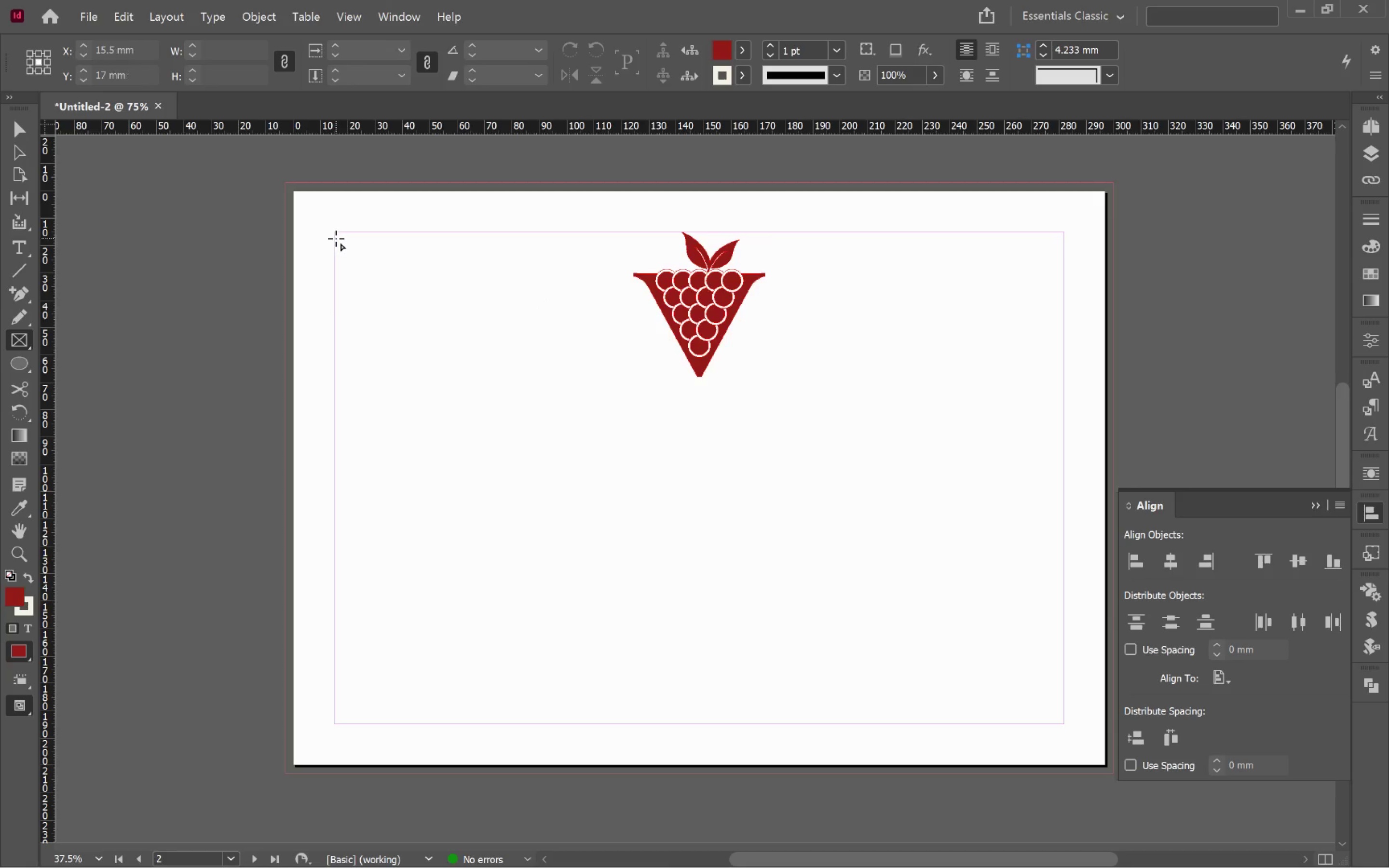 
left_click_drag(start_coordinate=[335, 233], to_coordinate=[1062, 724])
 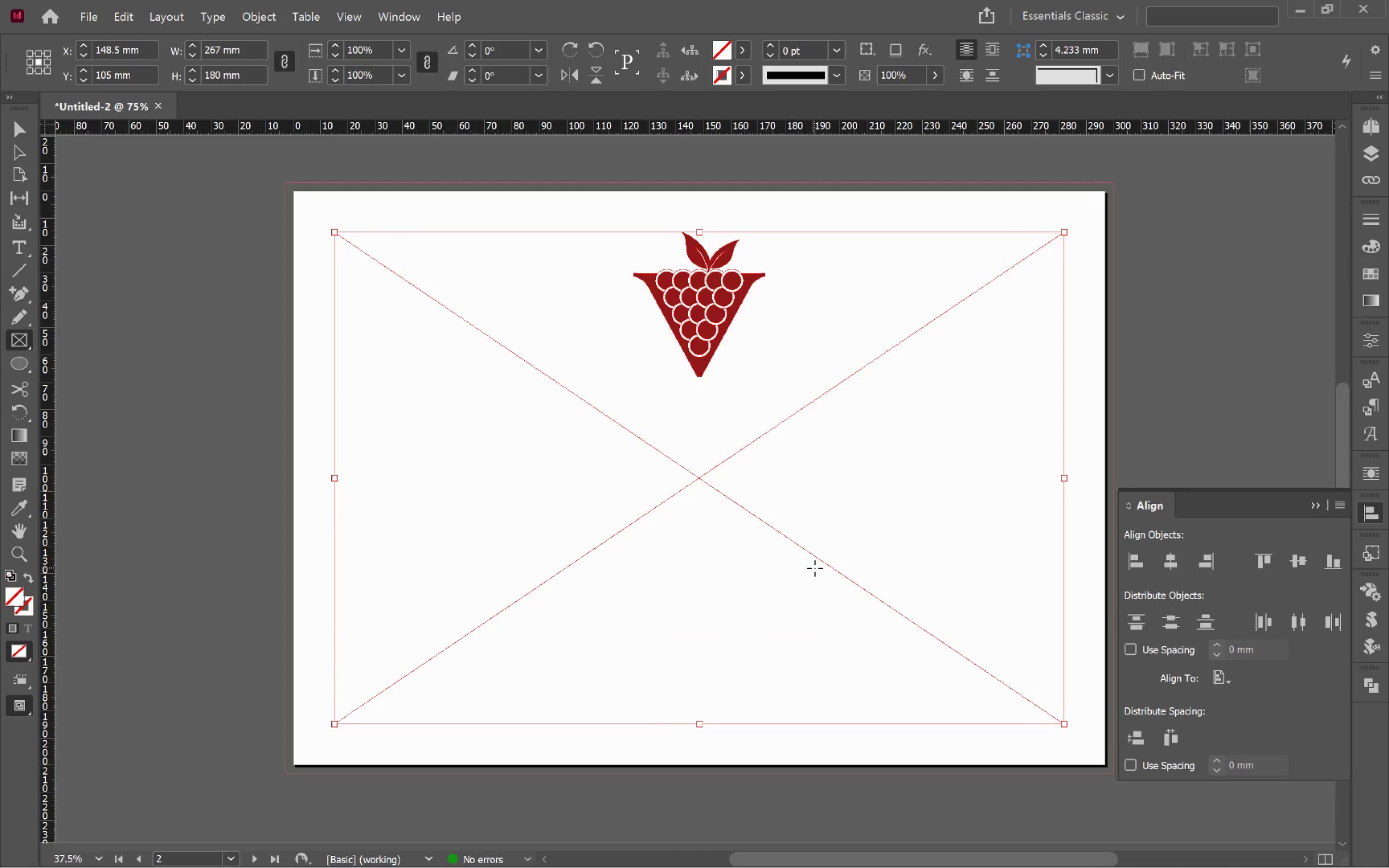 
key(V)
 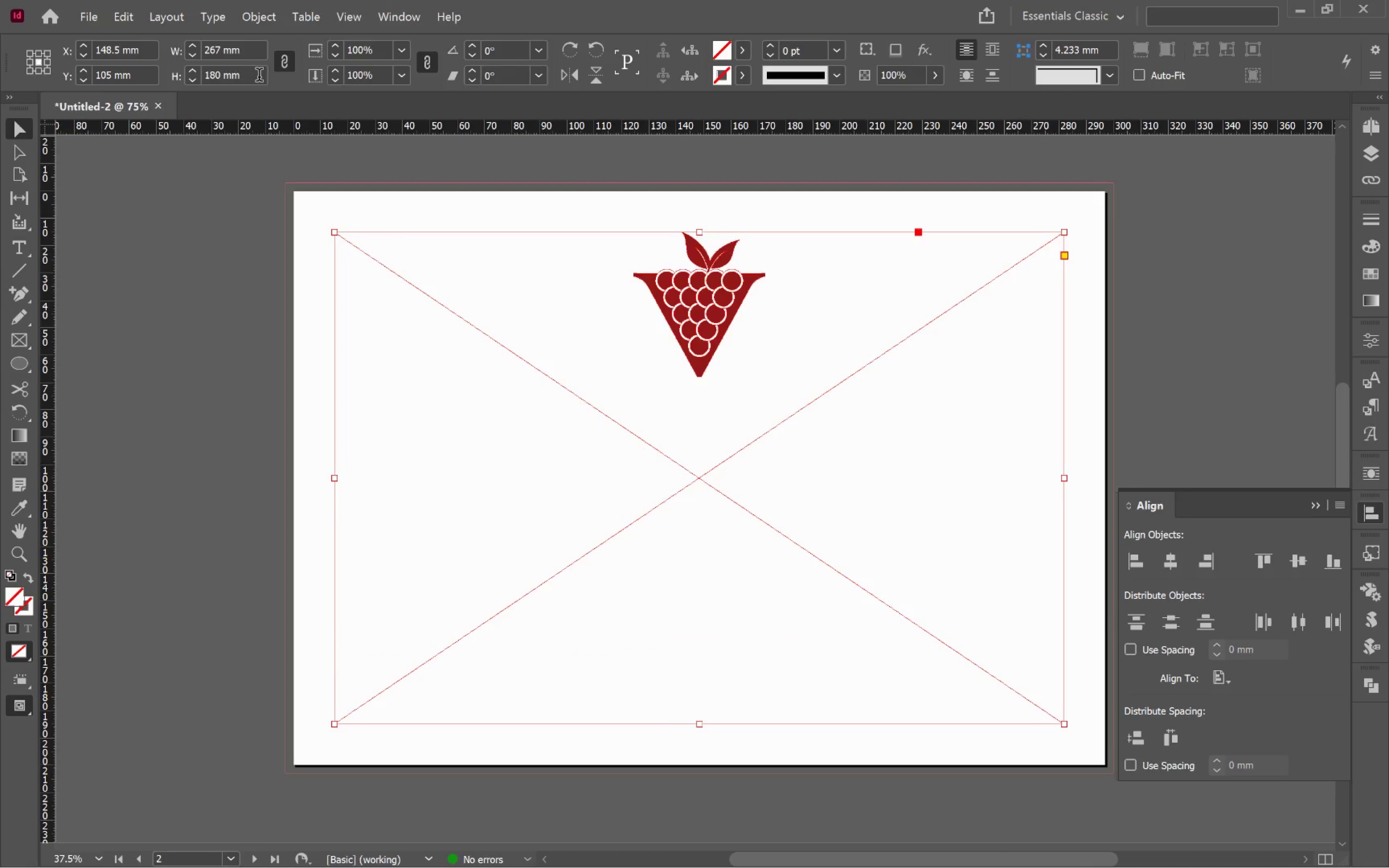 
left_click([287, 60])
 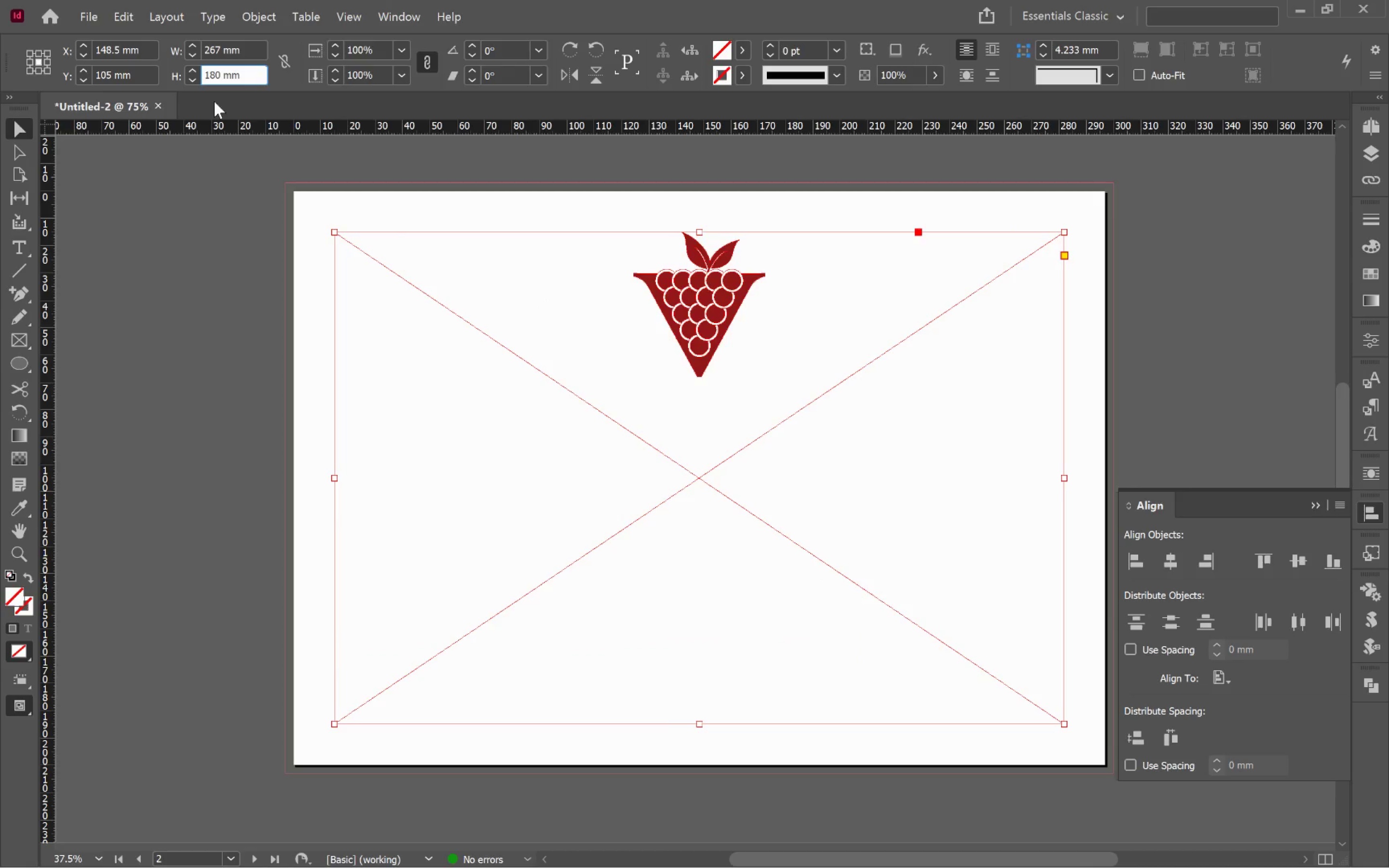 
key(Slash)
 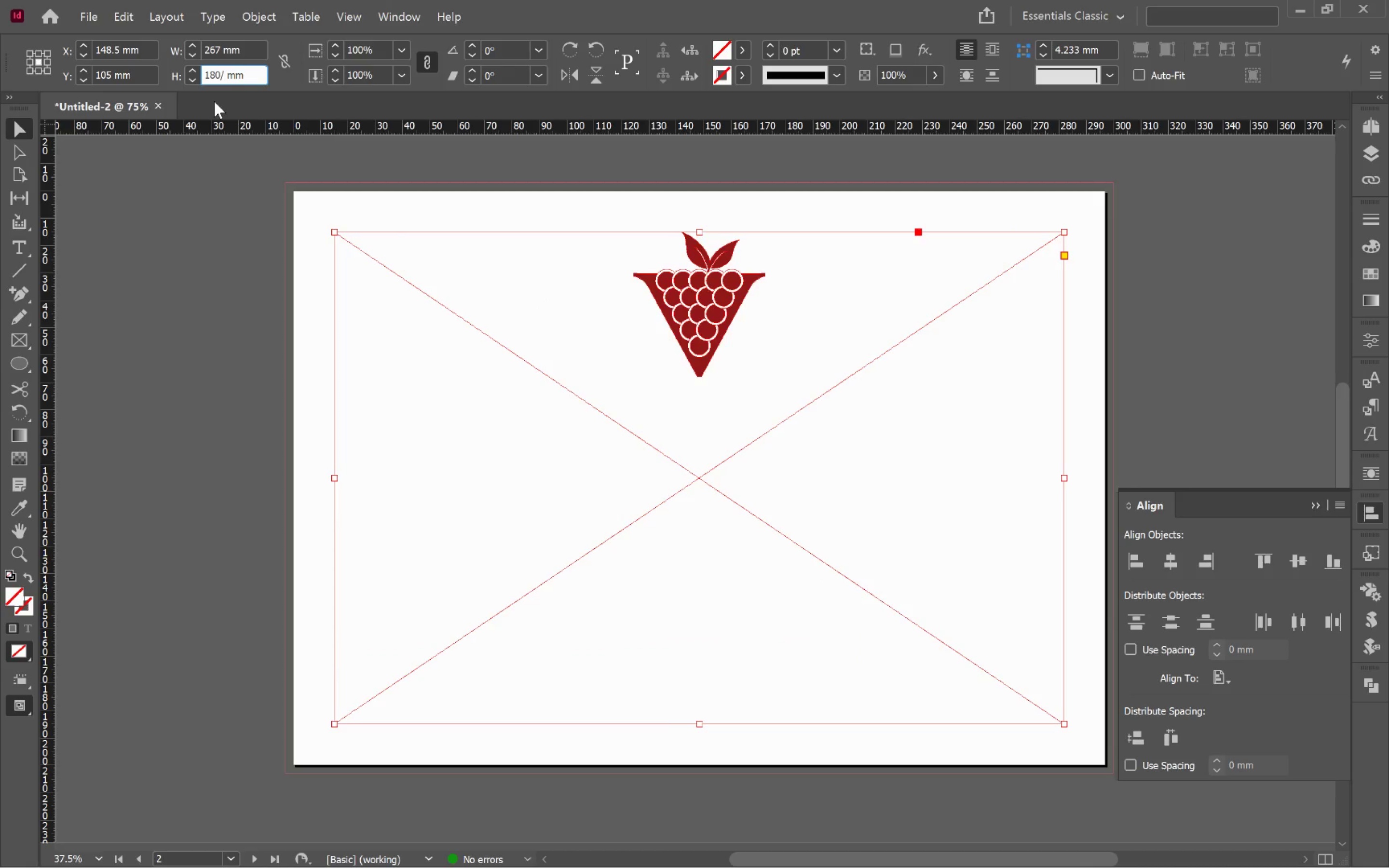 
key(2)
 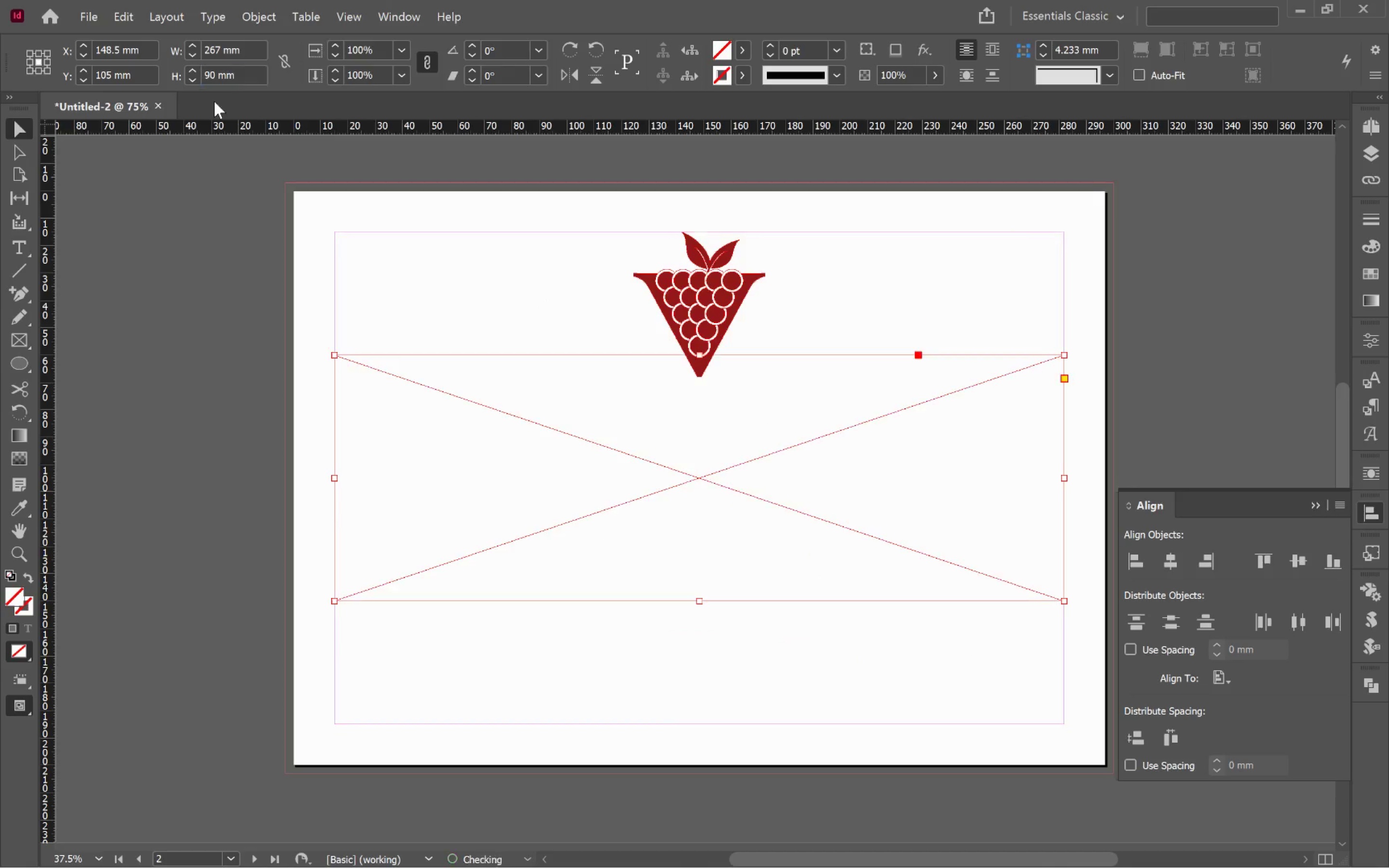 
key(Enter)
 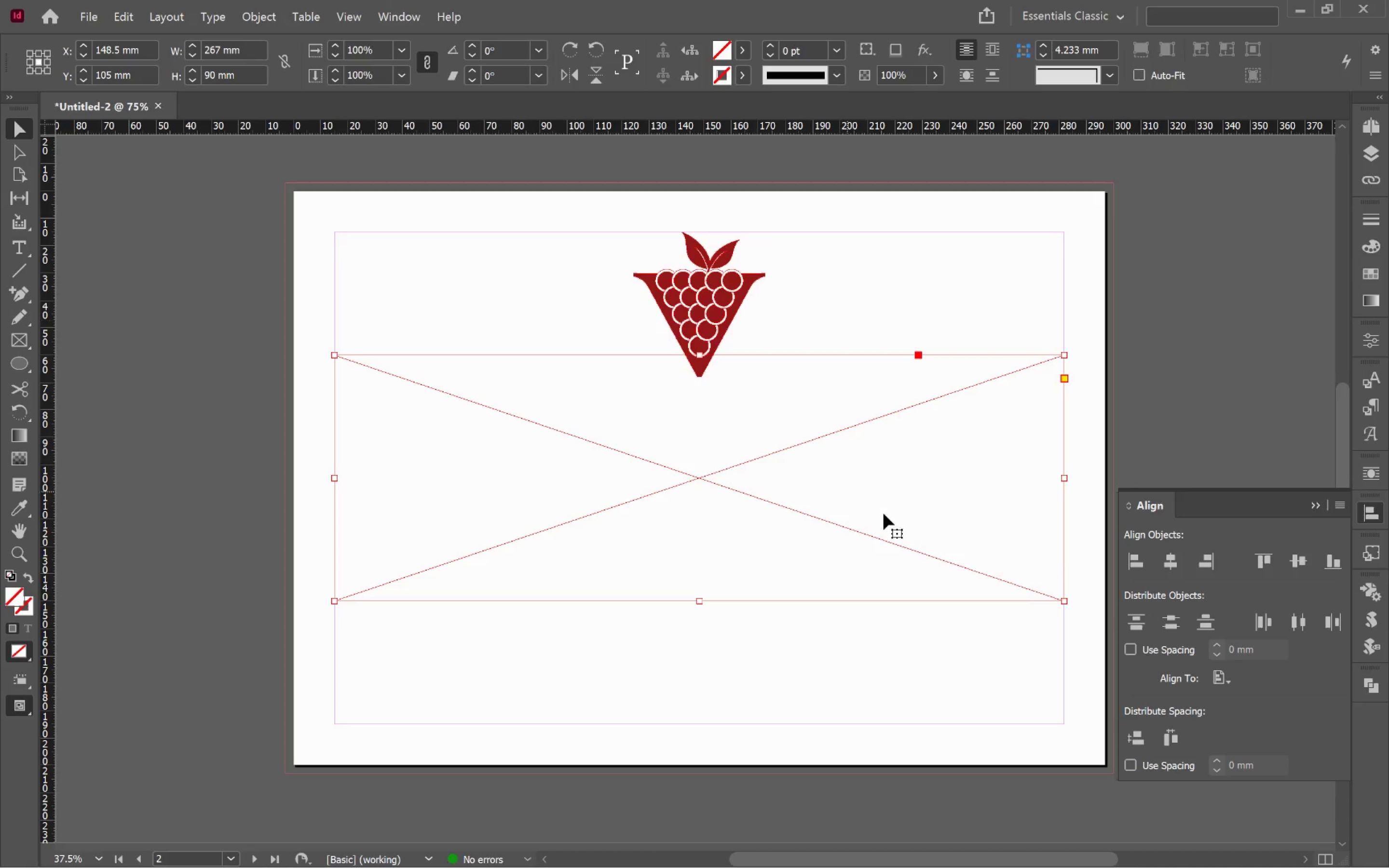 
left_click_drag(start_coordinate=[773, 469], to_coordinate=[794, 591])
 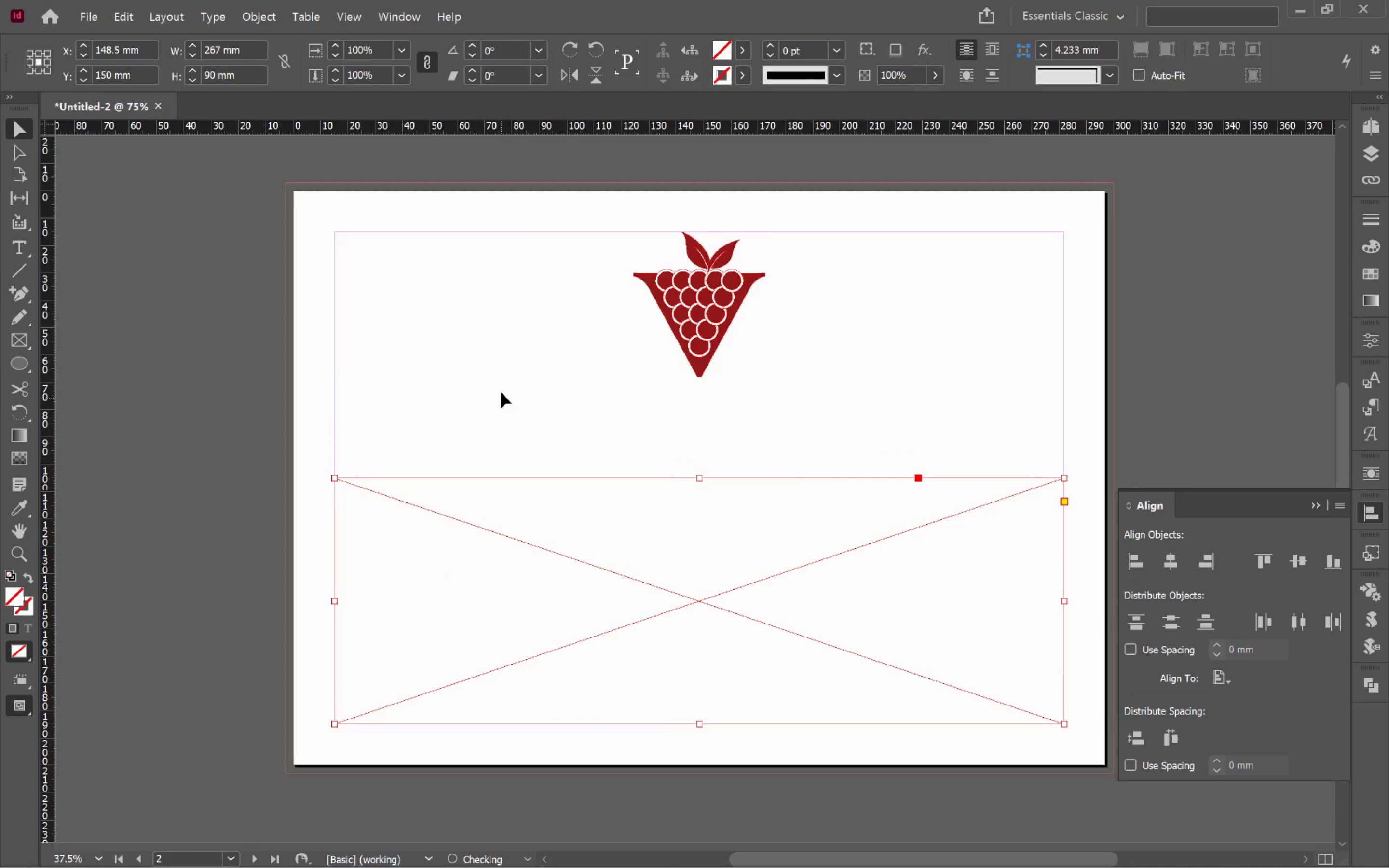 
hold_key(key=ShiftLeft, duration=1.11)
 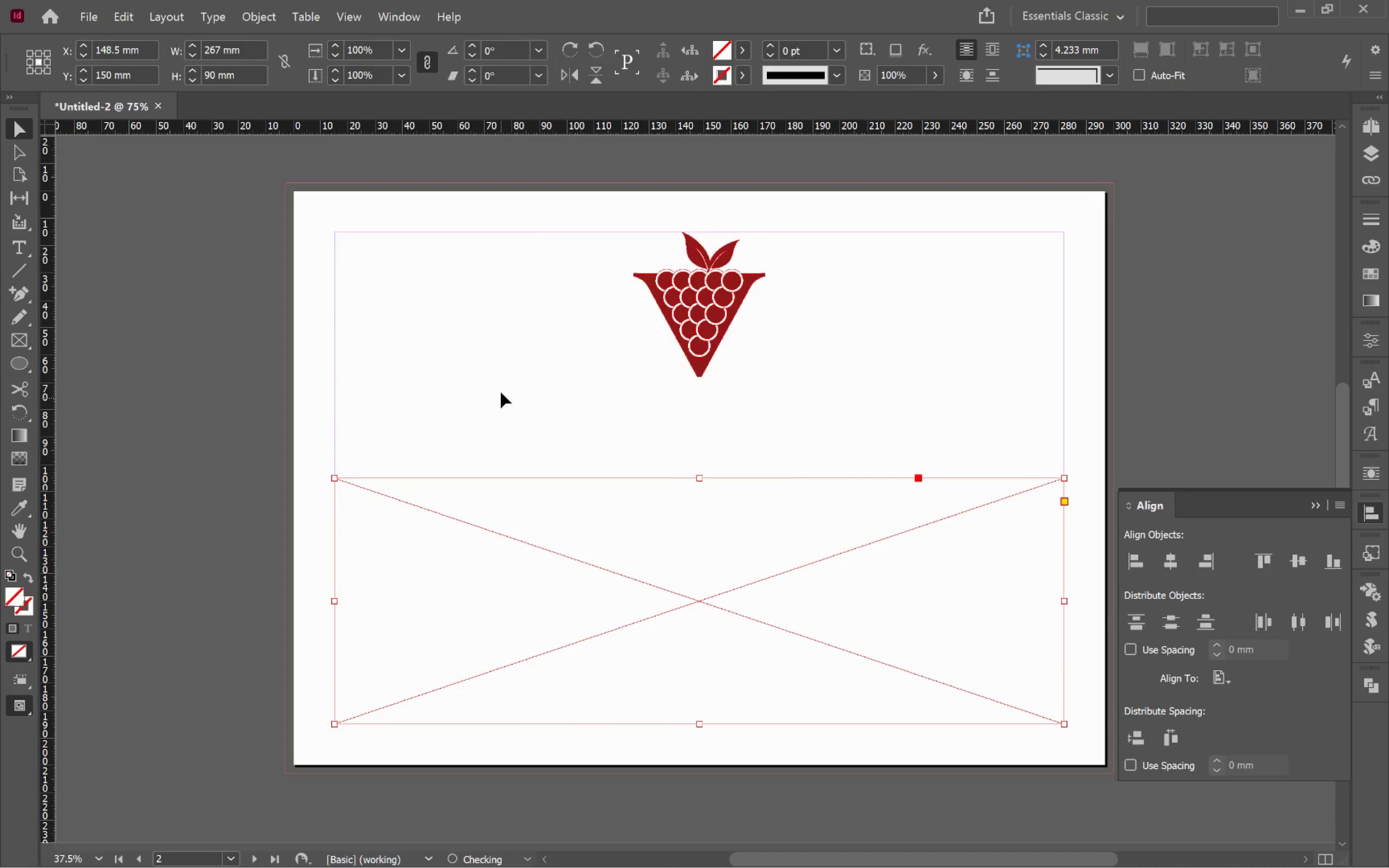 
left_click([502, 388])
 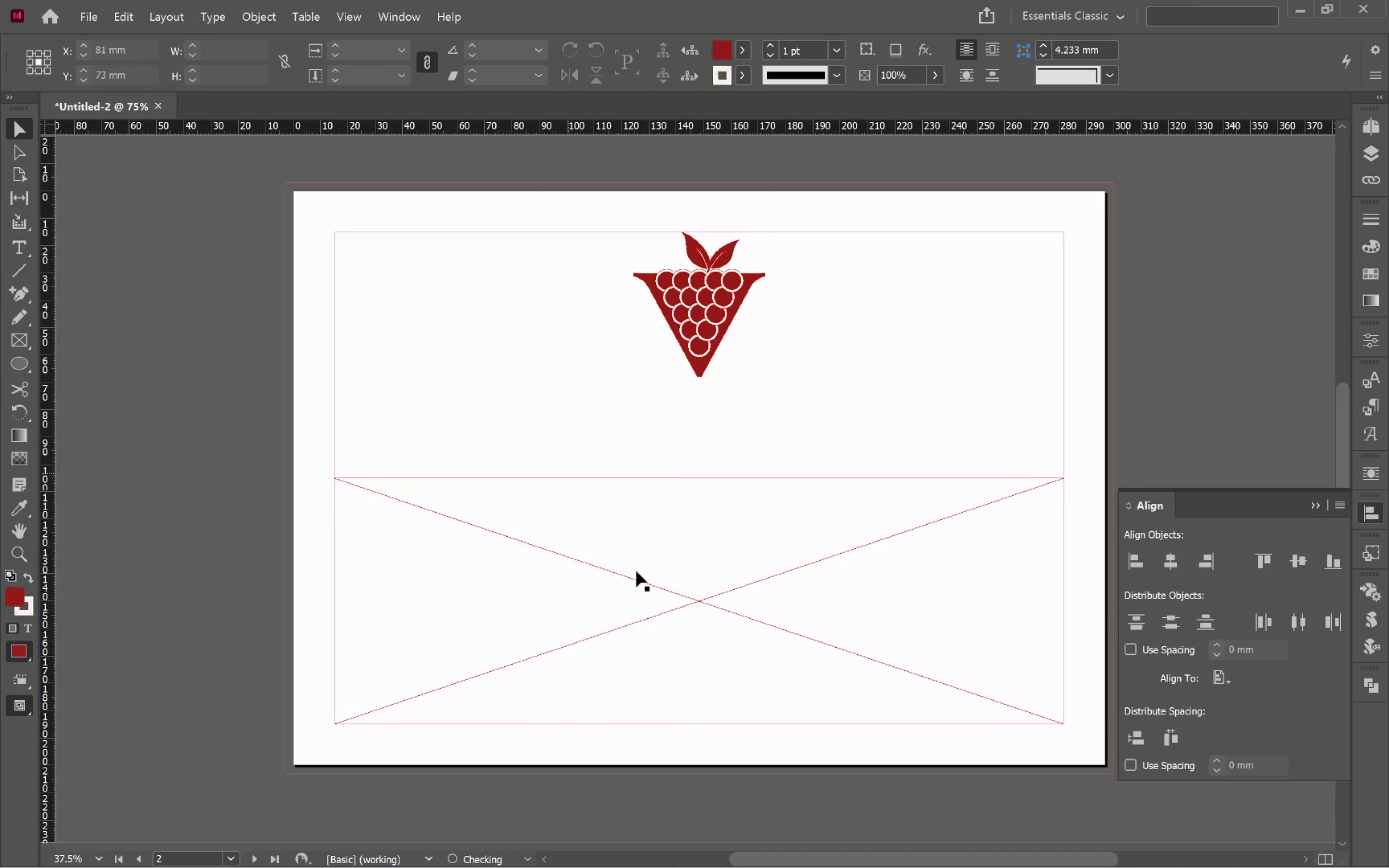 
left_click([748, 642])
 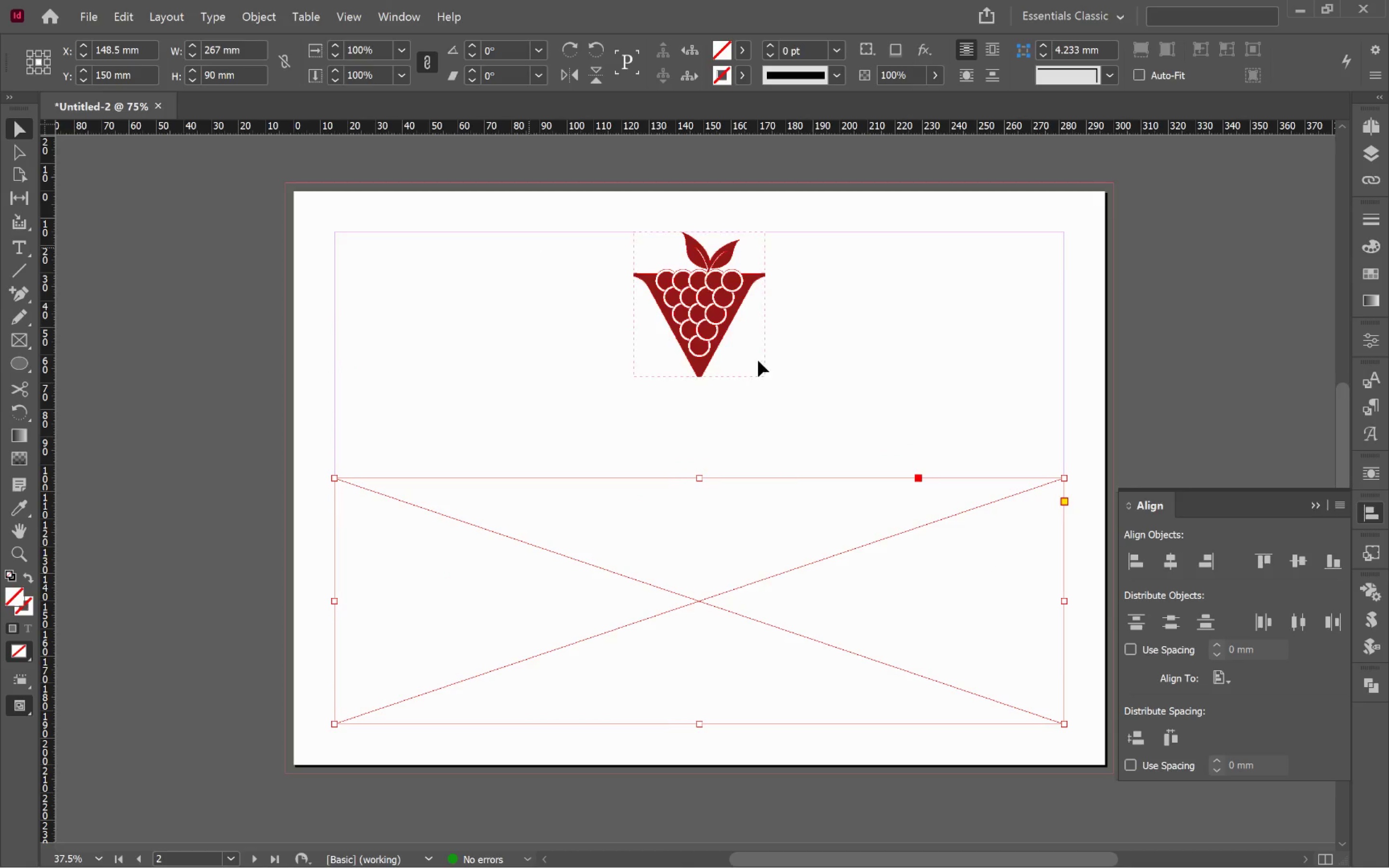 
left_click_drag(start_coordinate=[1062, 604], to_coordinate=[699, 594])
 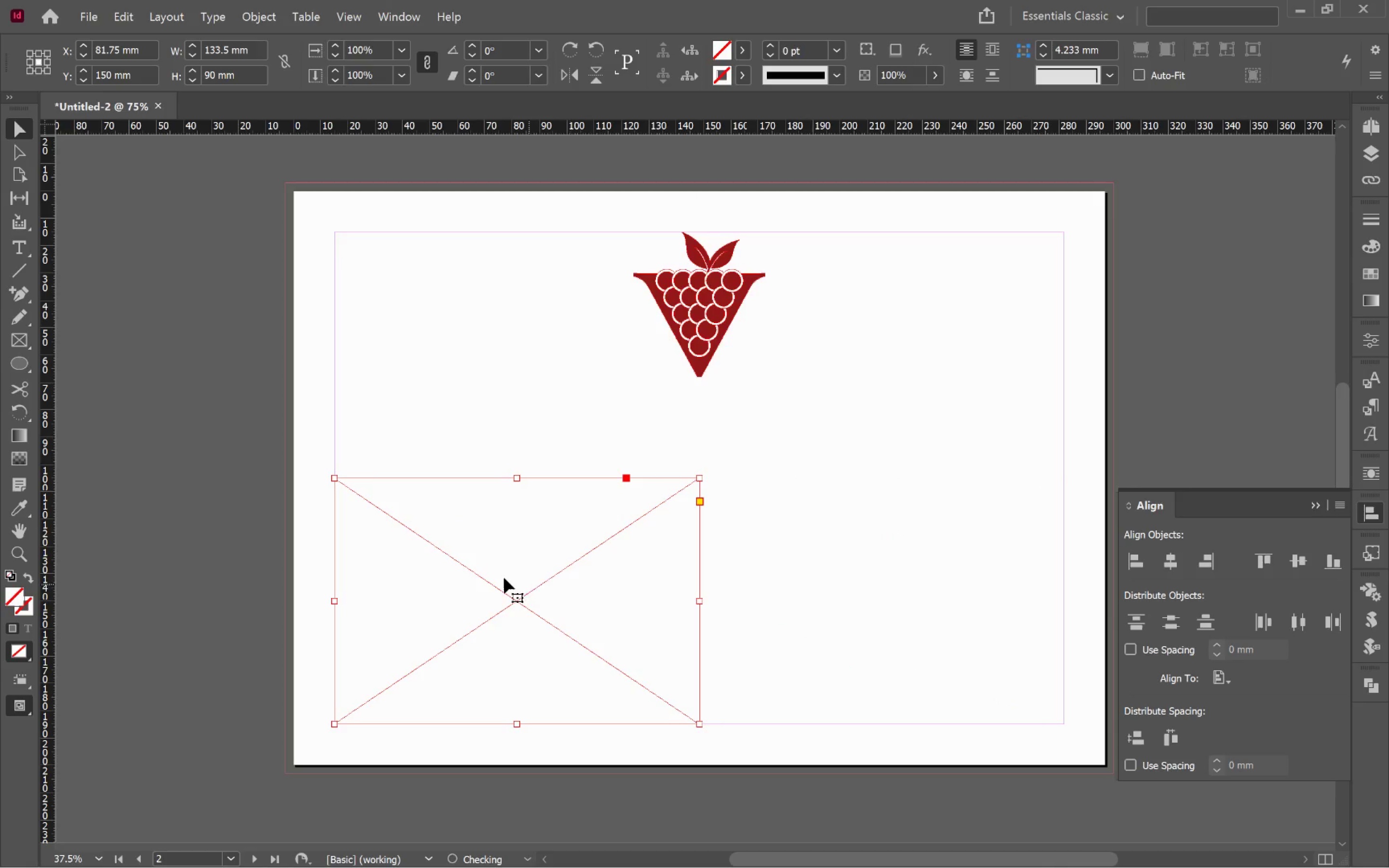 
hold_key(key=AltLeft, duration=2.02)
left_click_drag(start_coordinate=[484, 575], to_coordinate=[848, 611])
 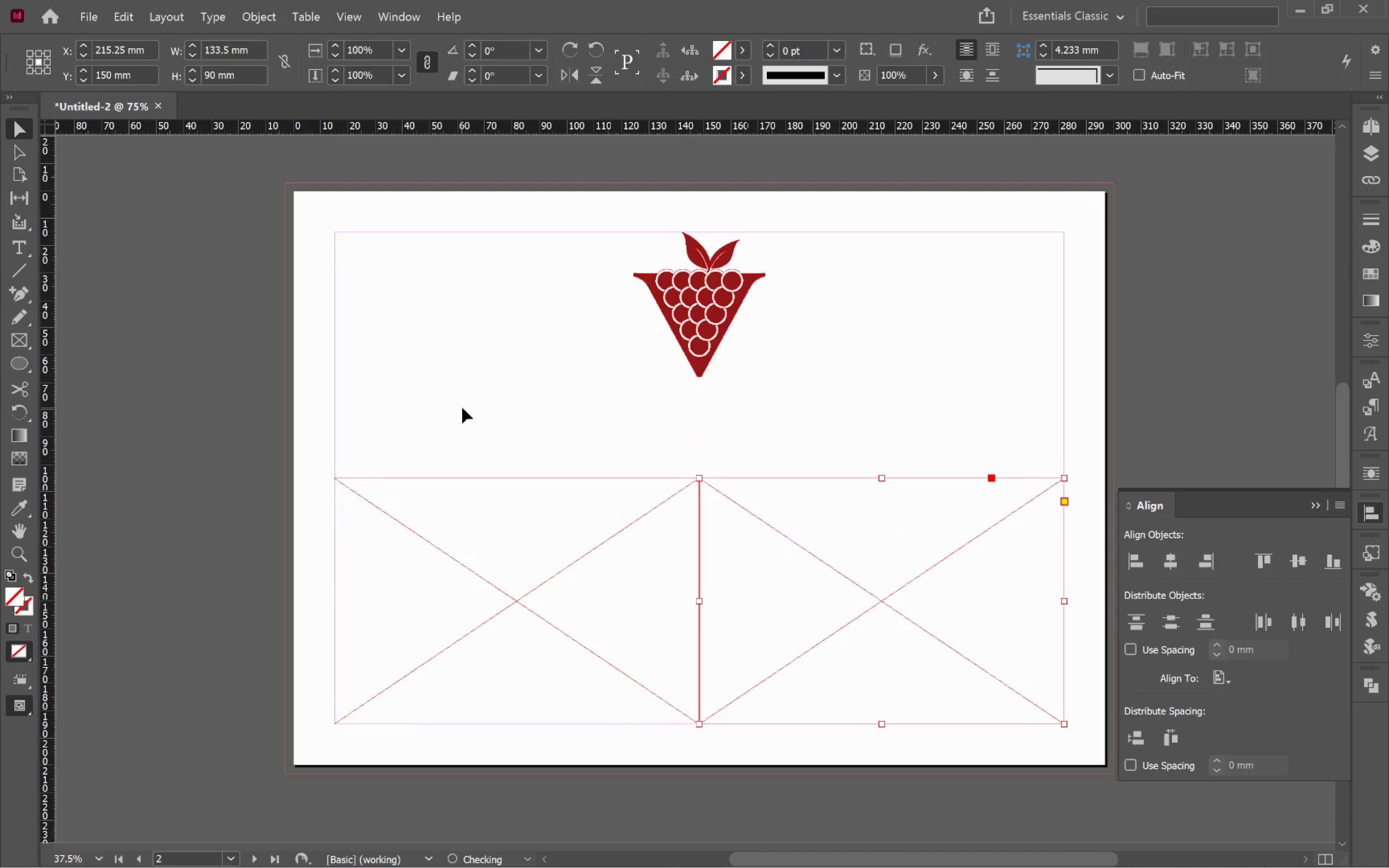 
hold_key(key=ShiftLeft, duration=1.82)
 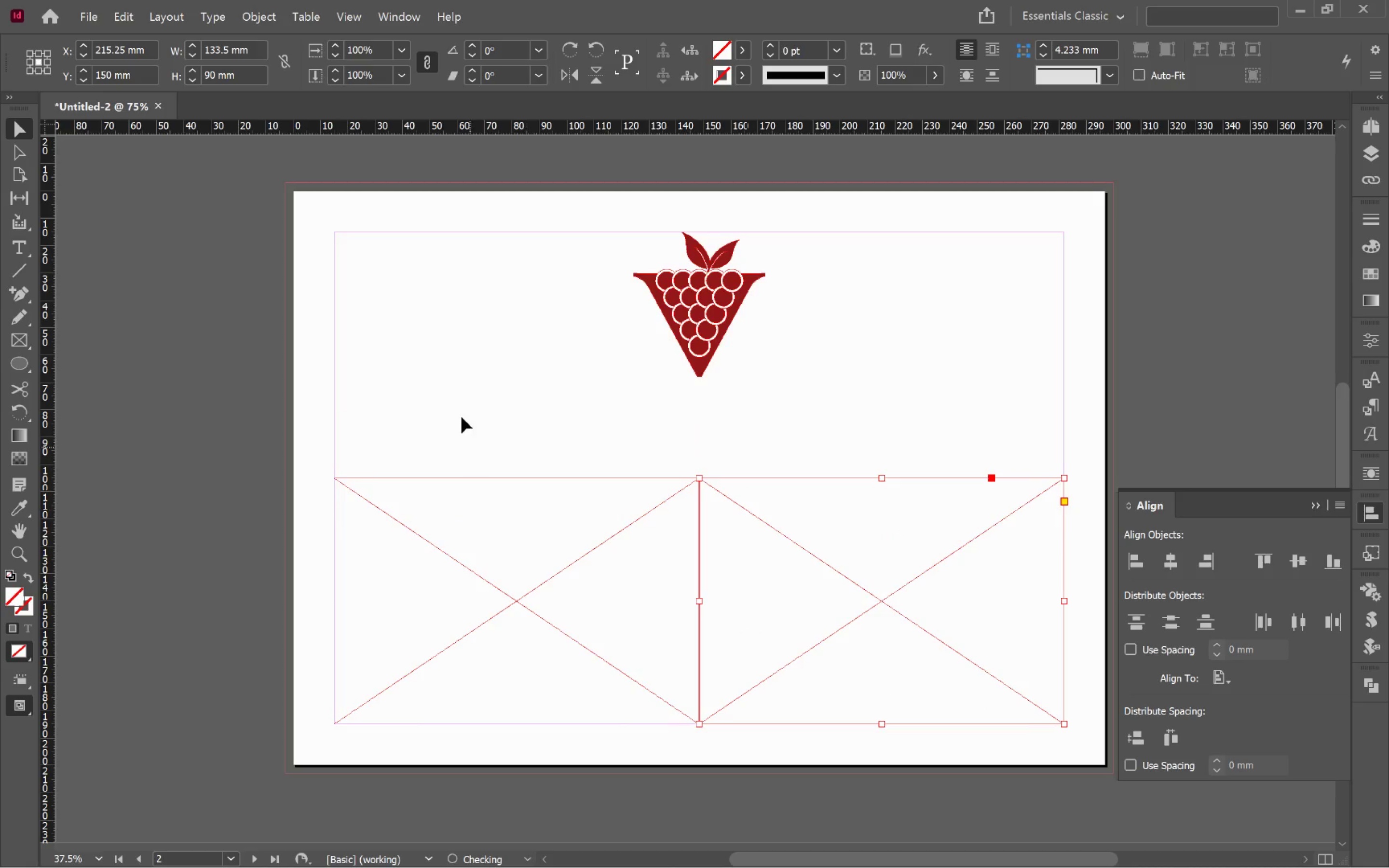 
left_click([462, 407])
 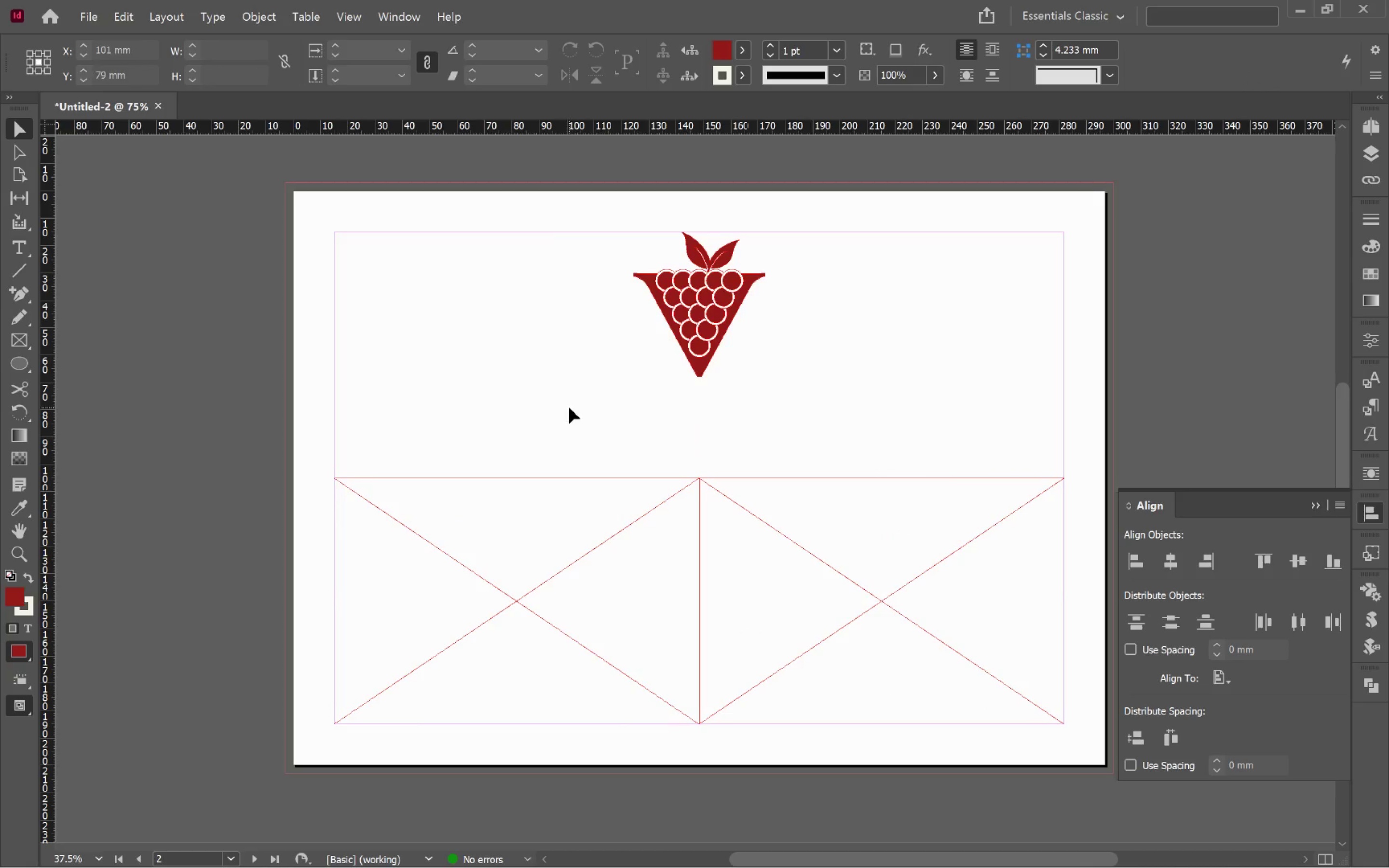 
hold_key(key=AltLeft, duration=0.41)
 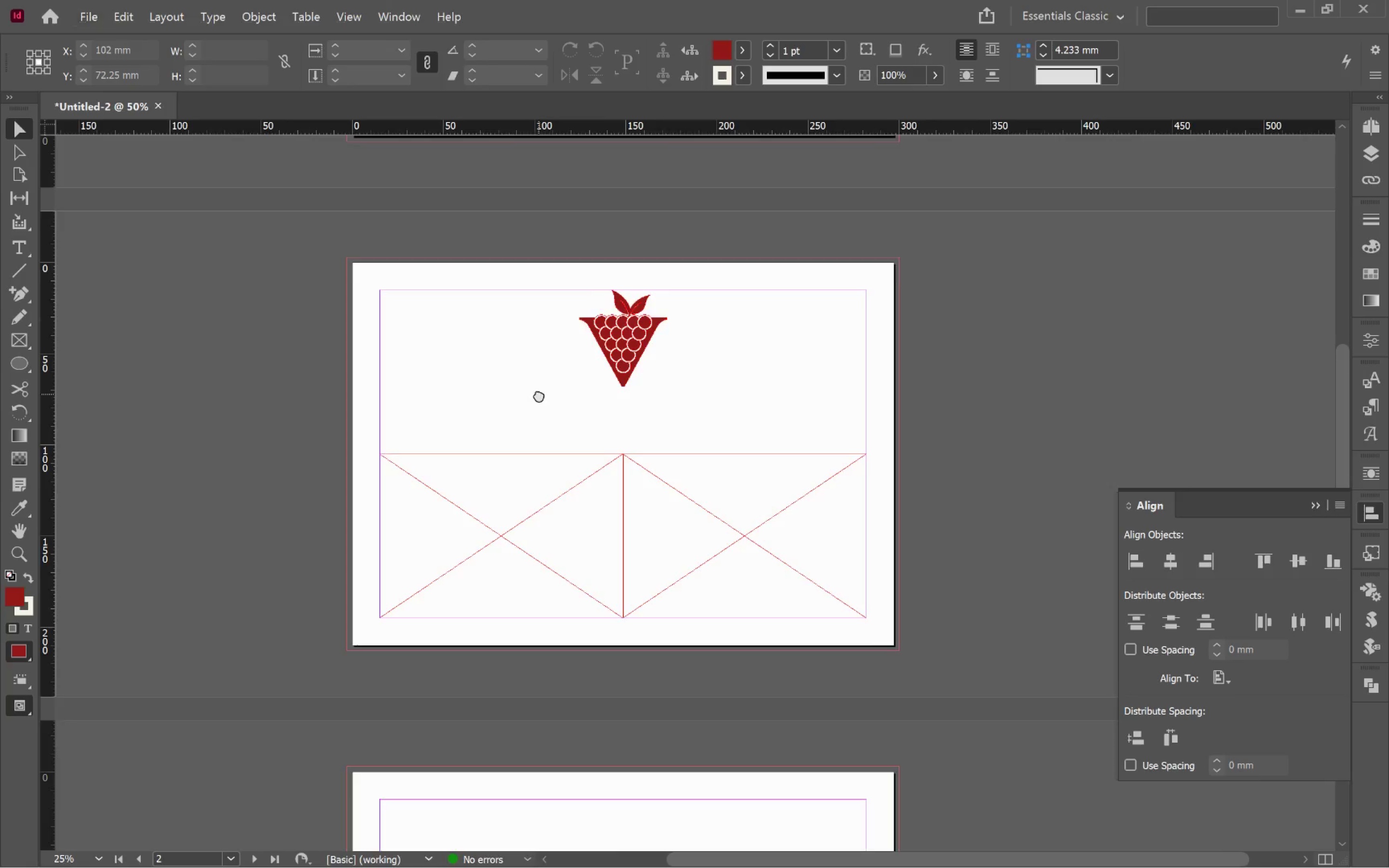 
hold_key(key=Space, duration=1.52)
 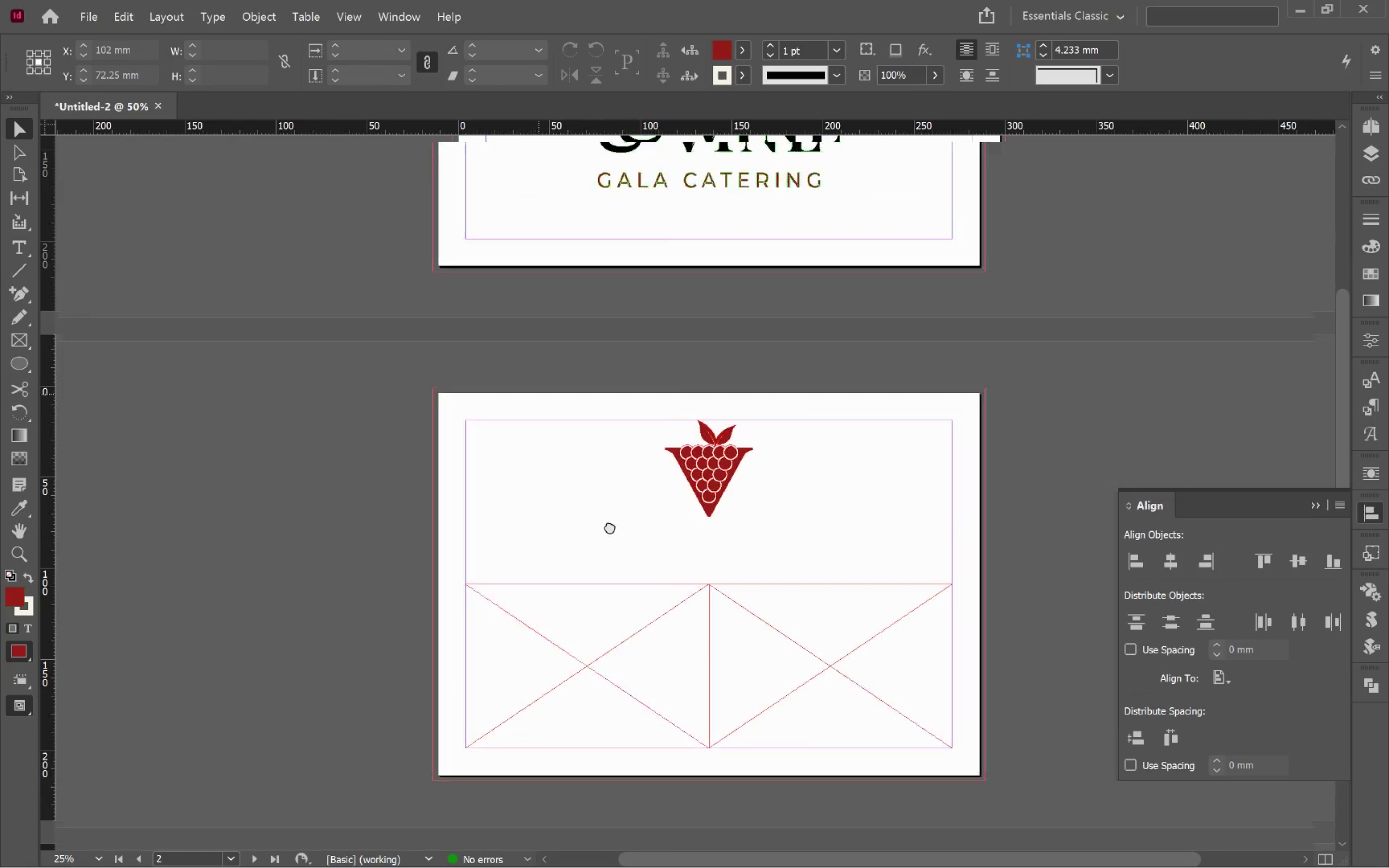 
scroll: coordinate [570, 404], scroll_direction: down, amount: 1.0
 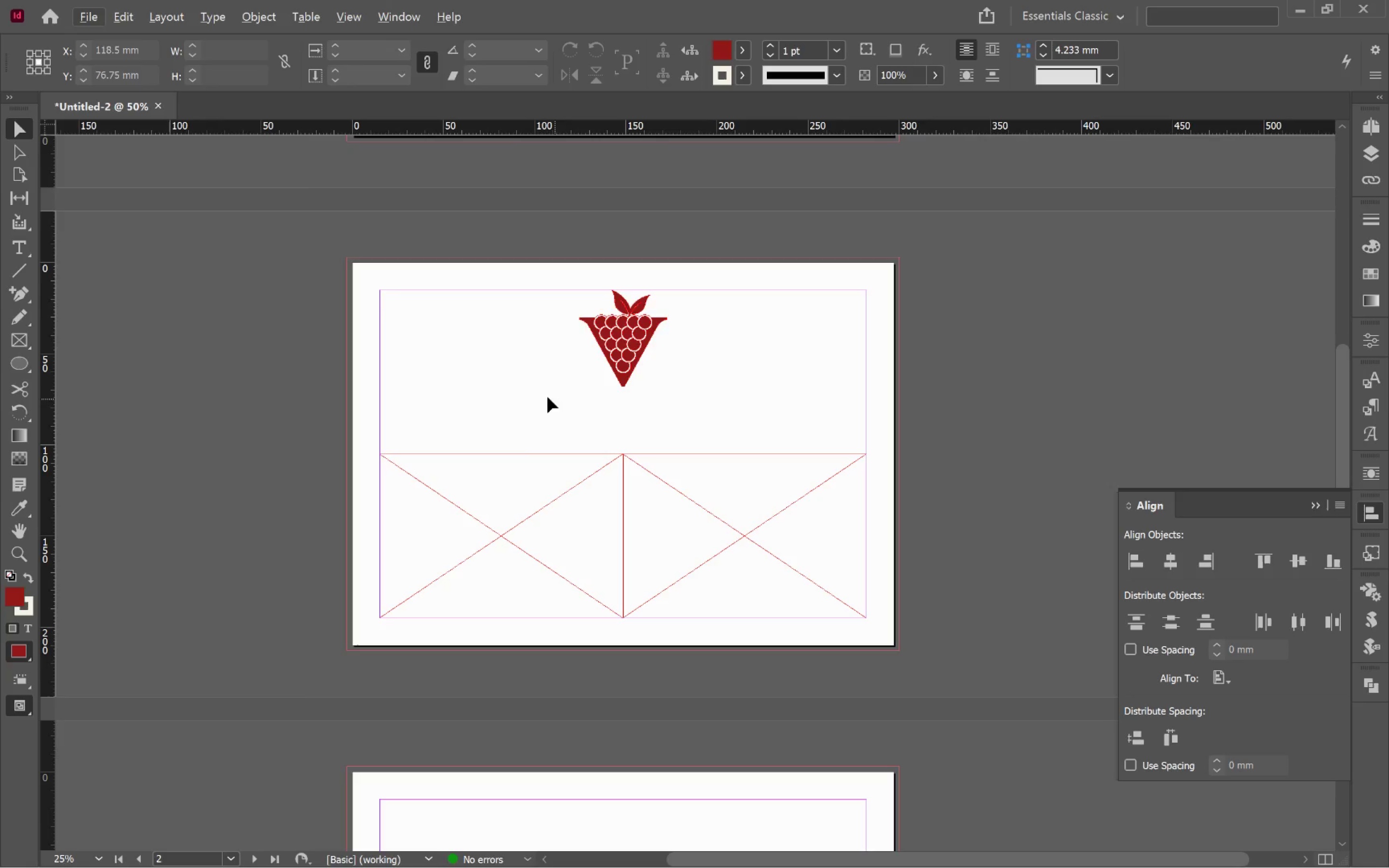 
left_click_drag(start_coordinate=[539, 394], to_coordinate=[563, 543])
 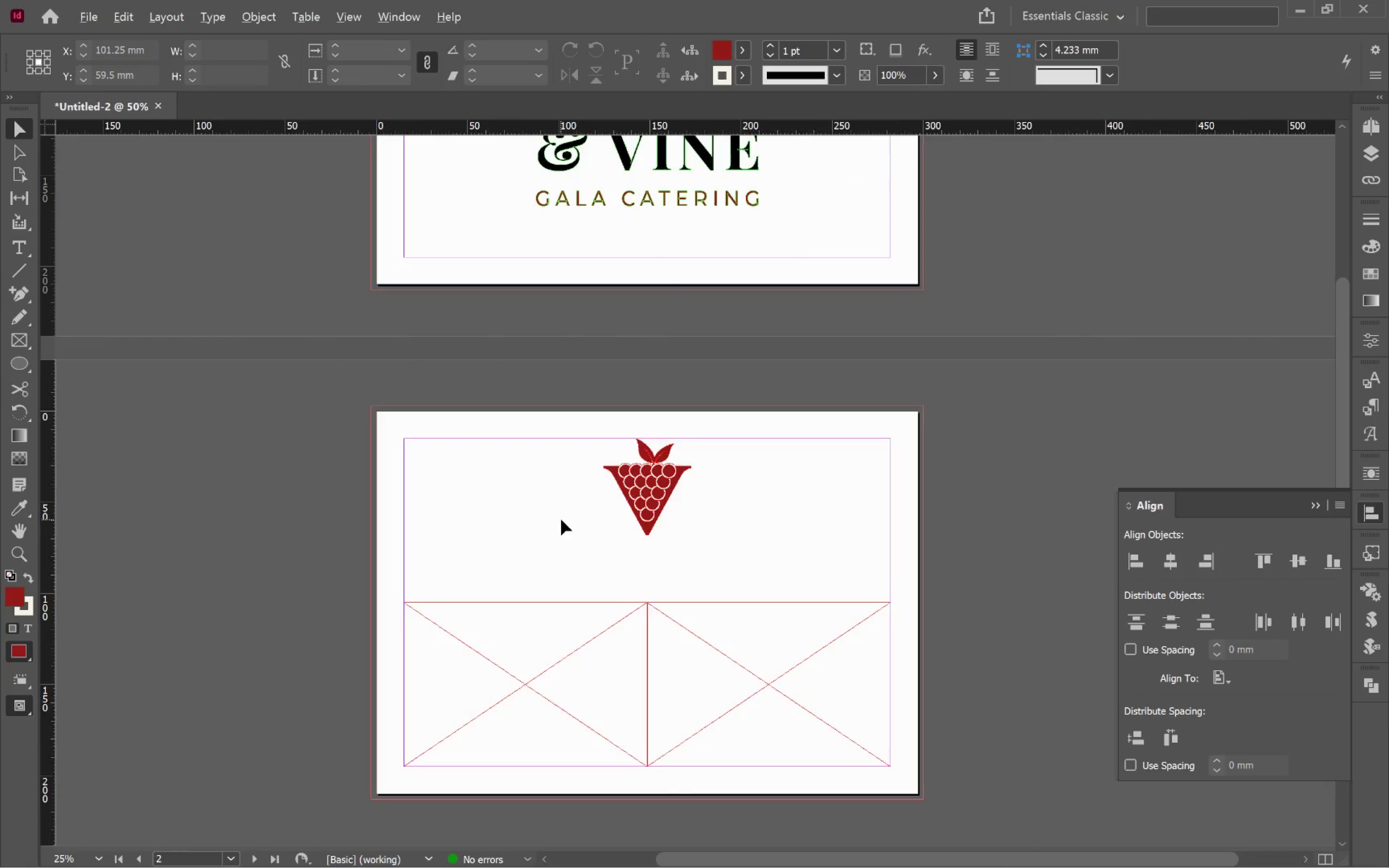 
hold_key(key=Space, duration=1.54)
 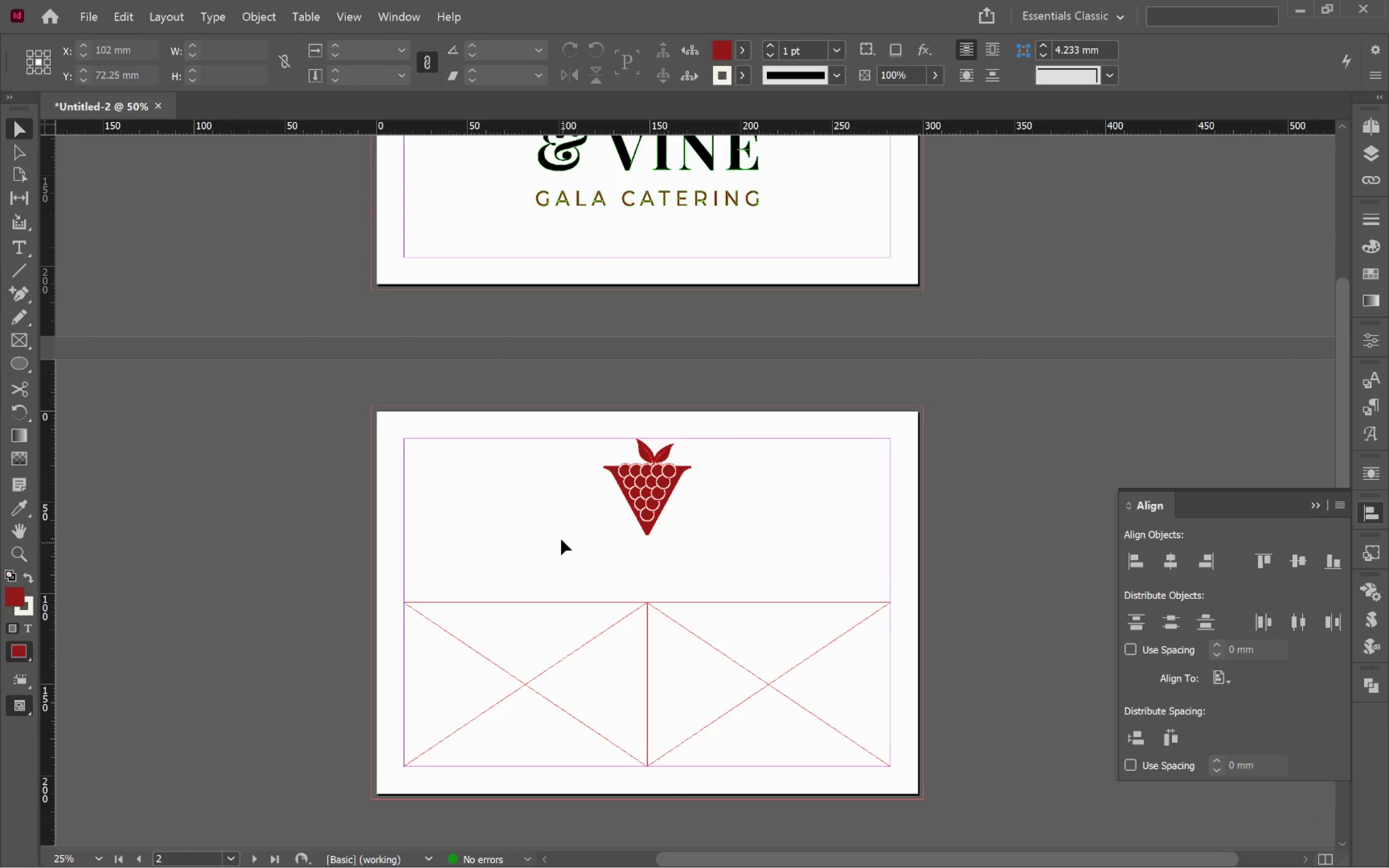 
key(Space)
 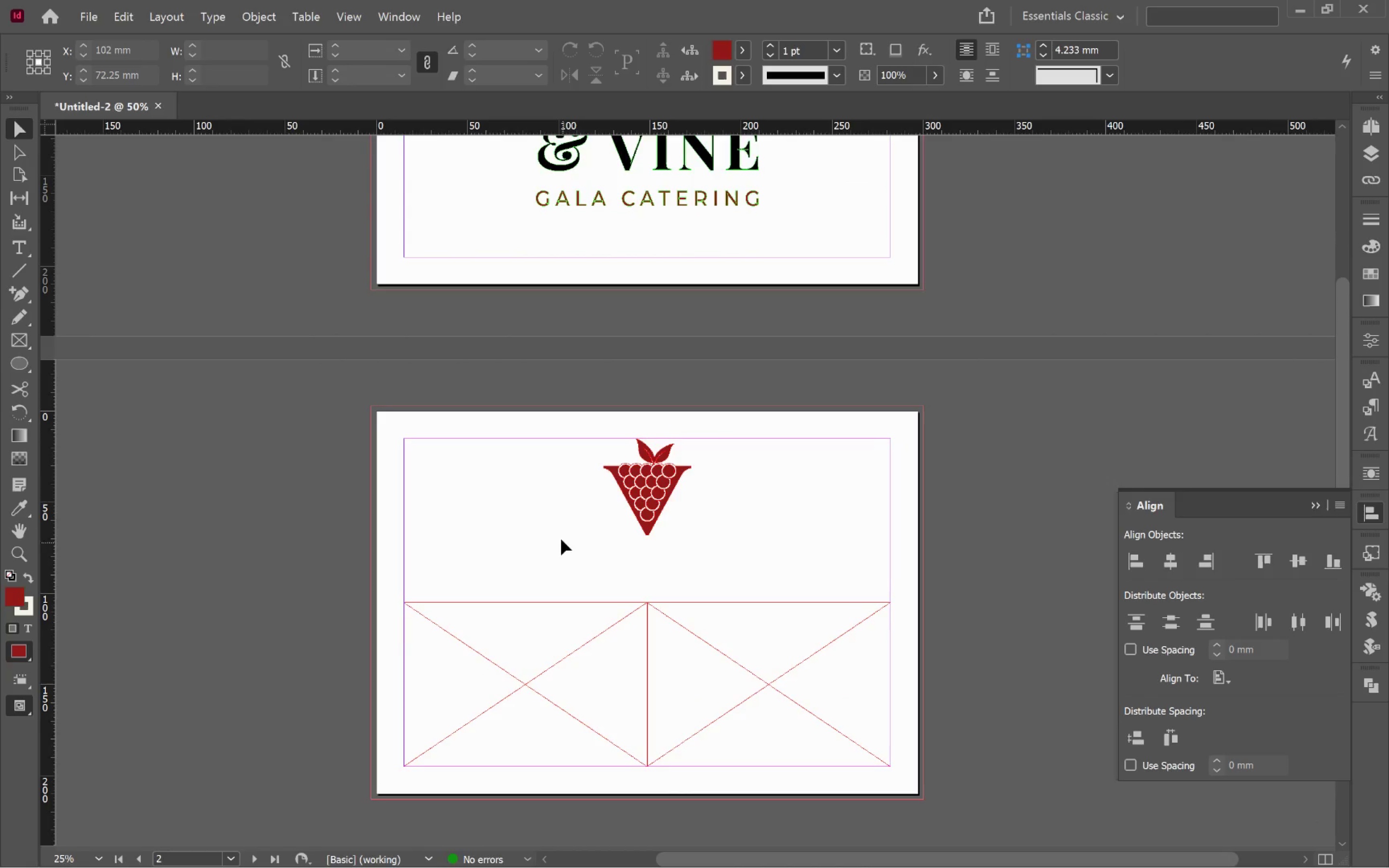 
key(Space)
 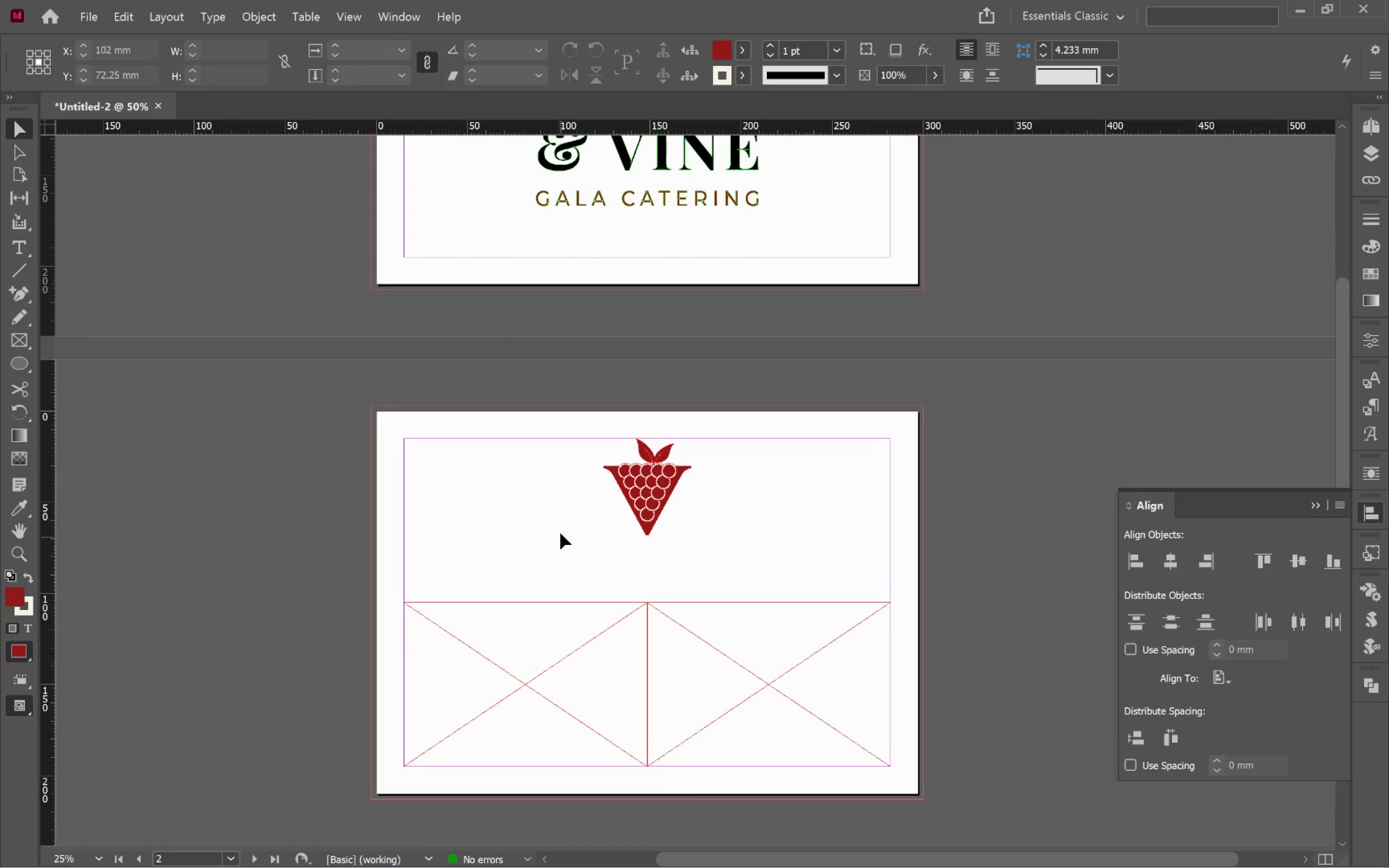 
key(Space)
 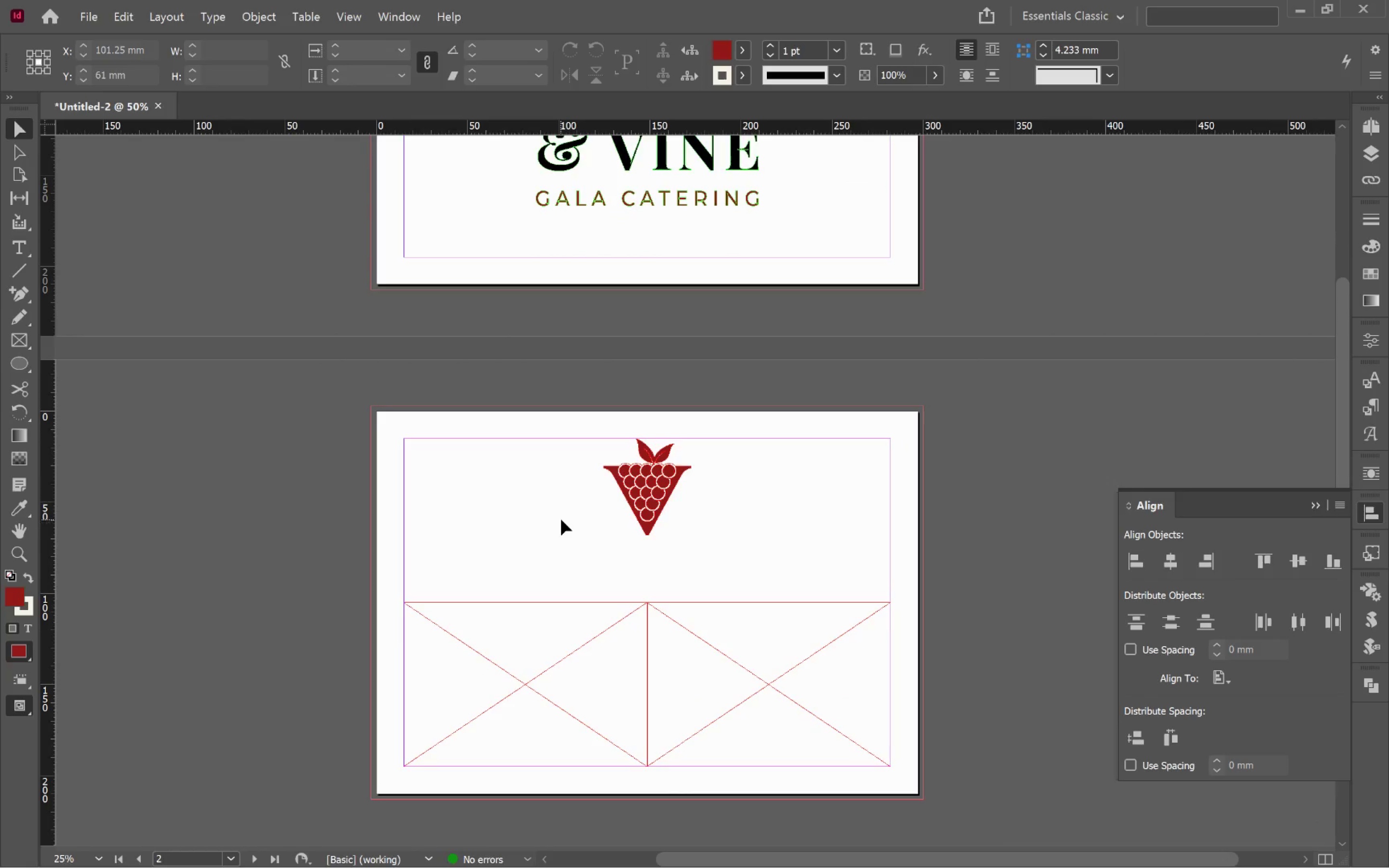 
hold_key(key=AltLeft, duration=0.39)
 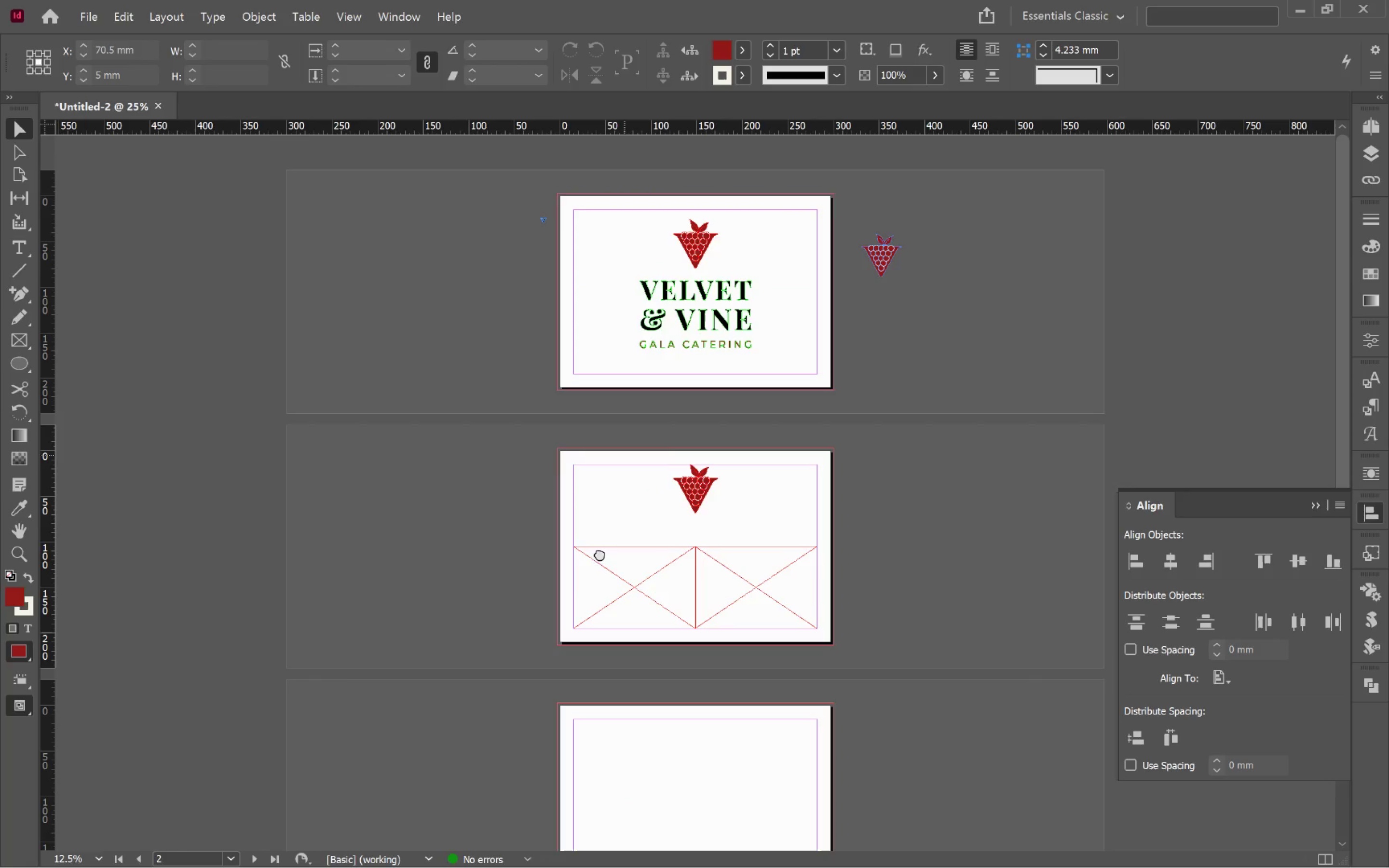 
hold_key(key=Space, duration=0.58)
 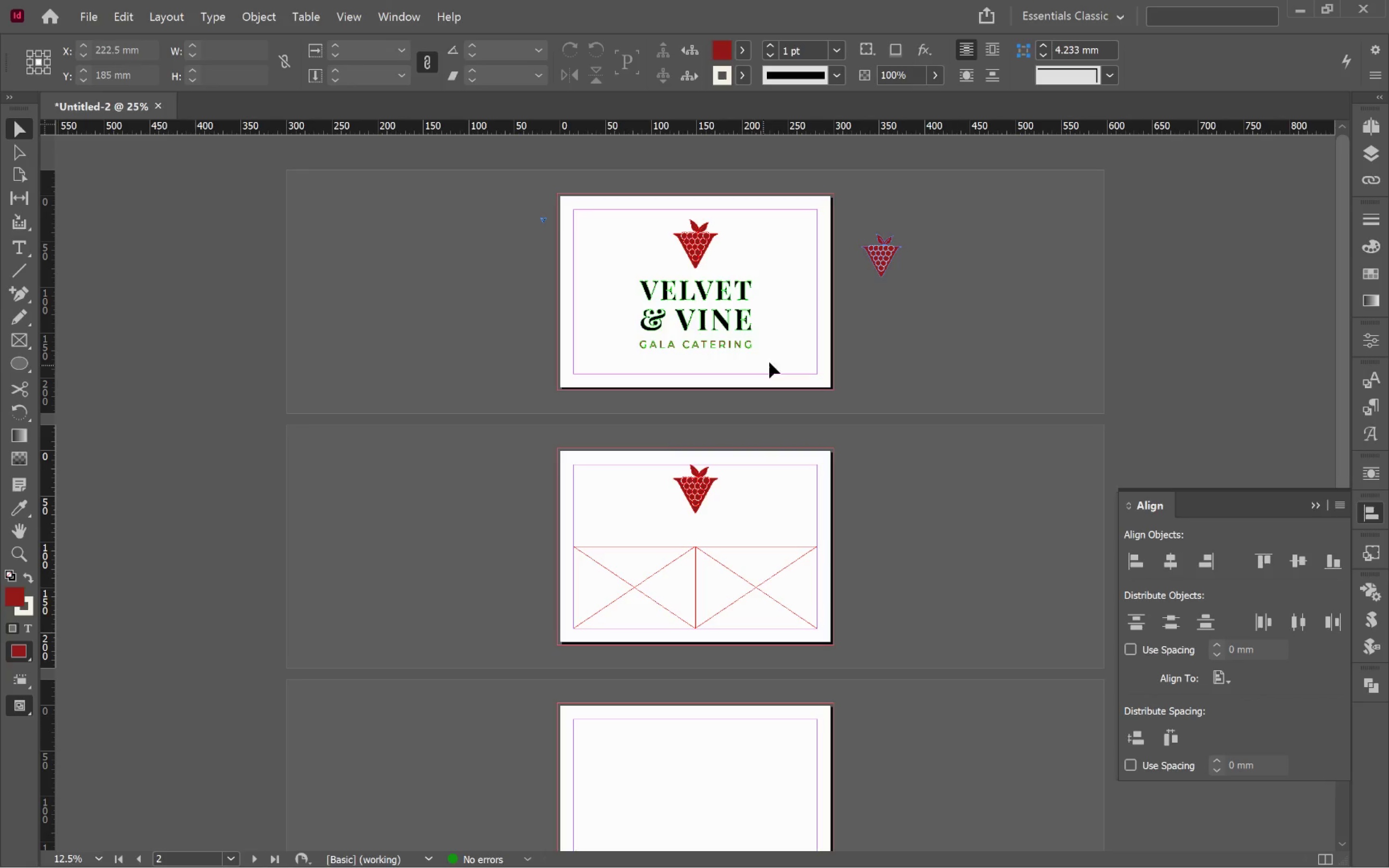 
scroll: coordinate [561, 519], scroll_direction: down, amount: 1.0
 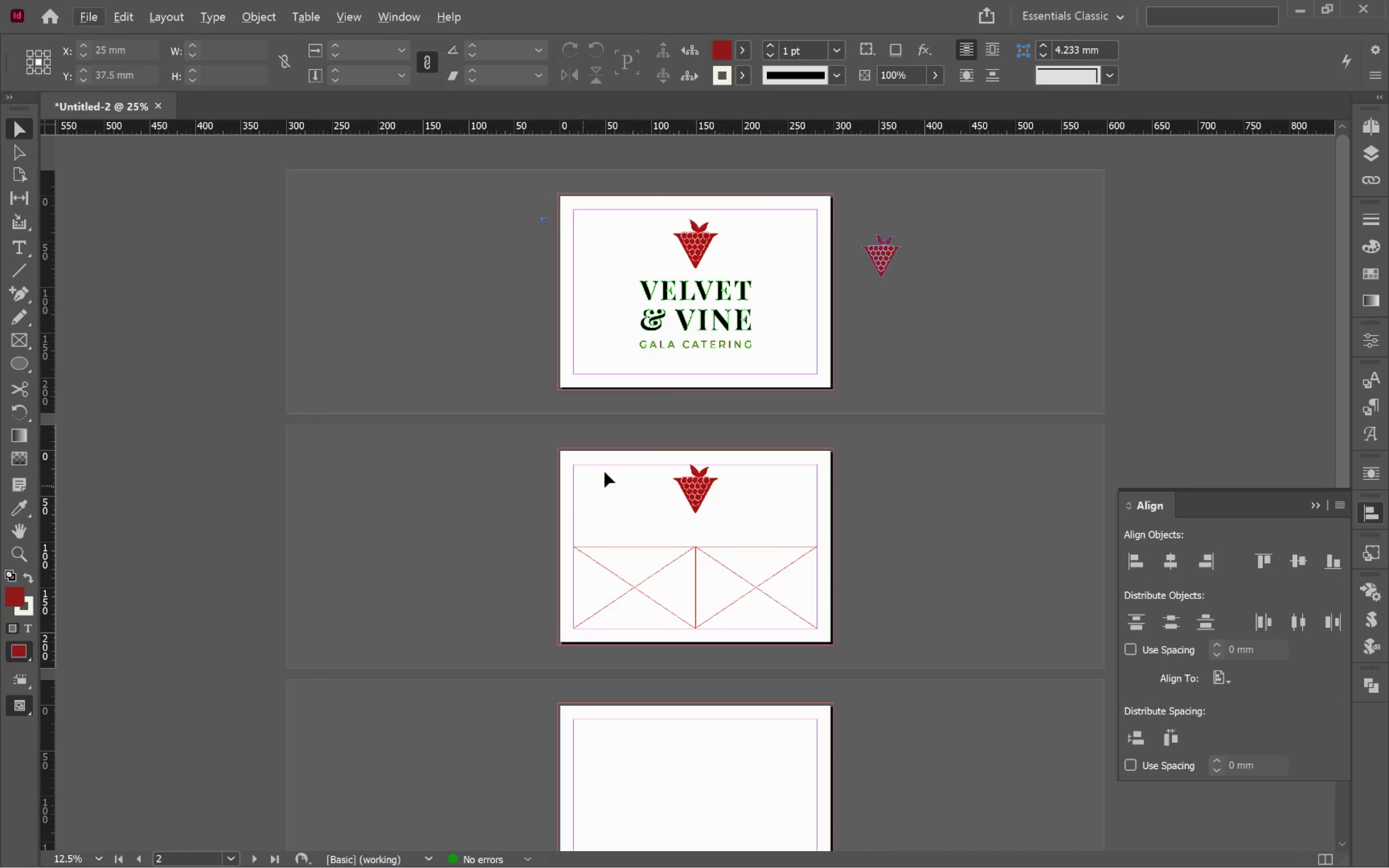 
left_click_drag(start_coordinate=[625, 455], to_coordinate=[580, 590])
 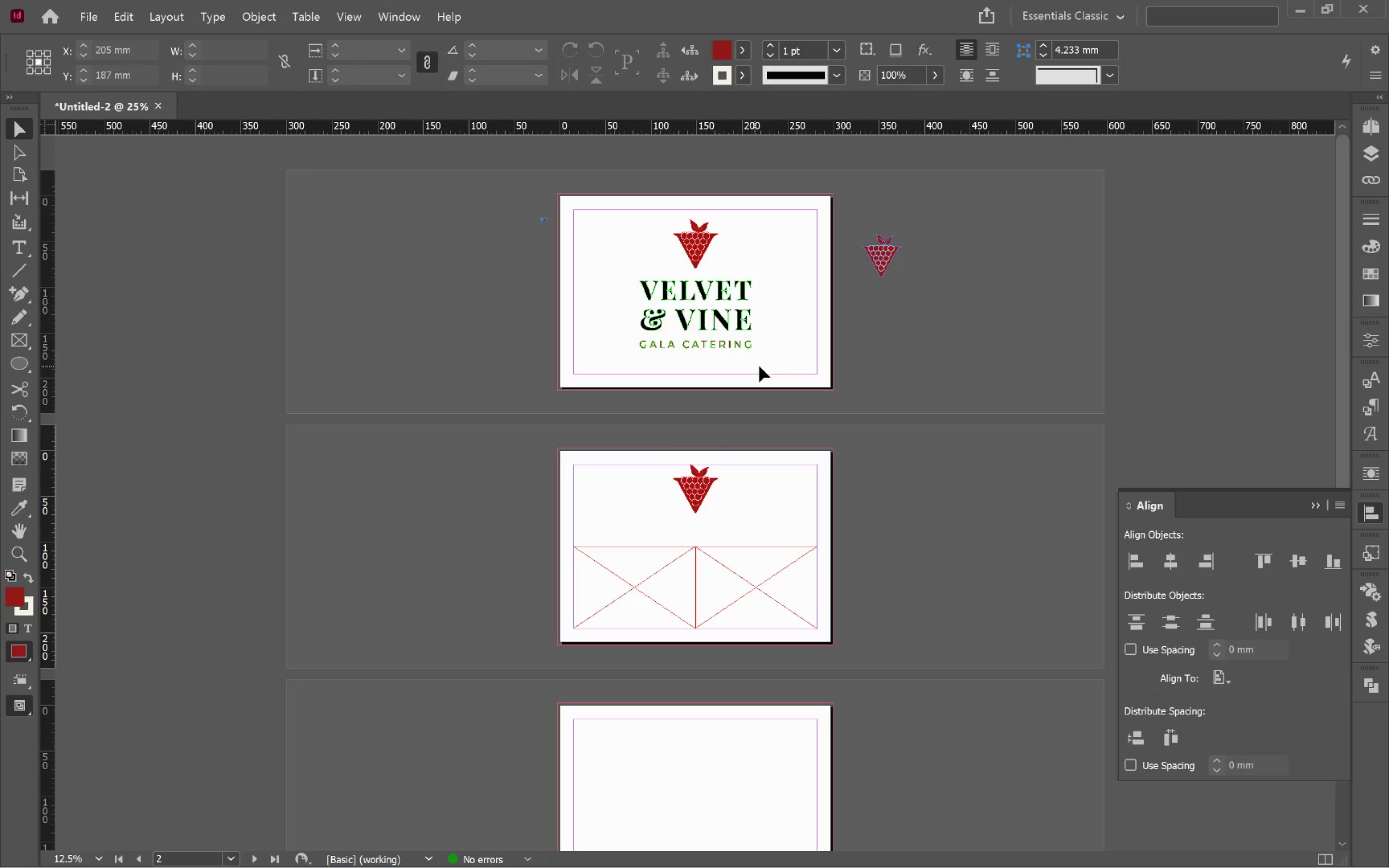 
left_click_drag(start_coordinate=[769, 362], to_coordinate=[636, 240])
 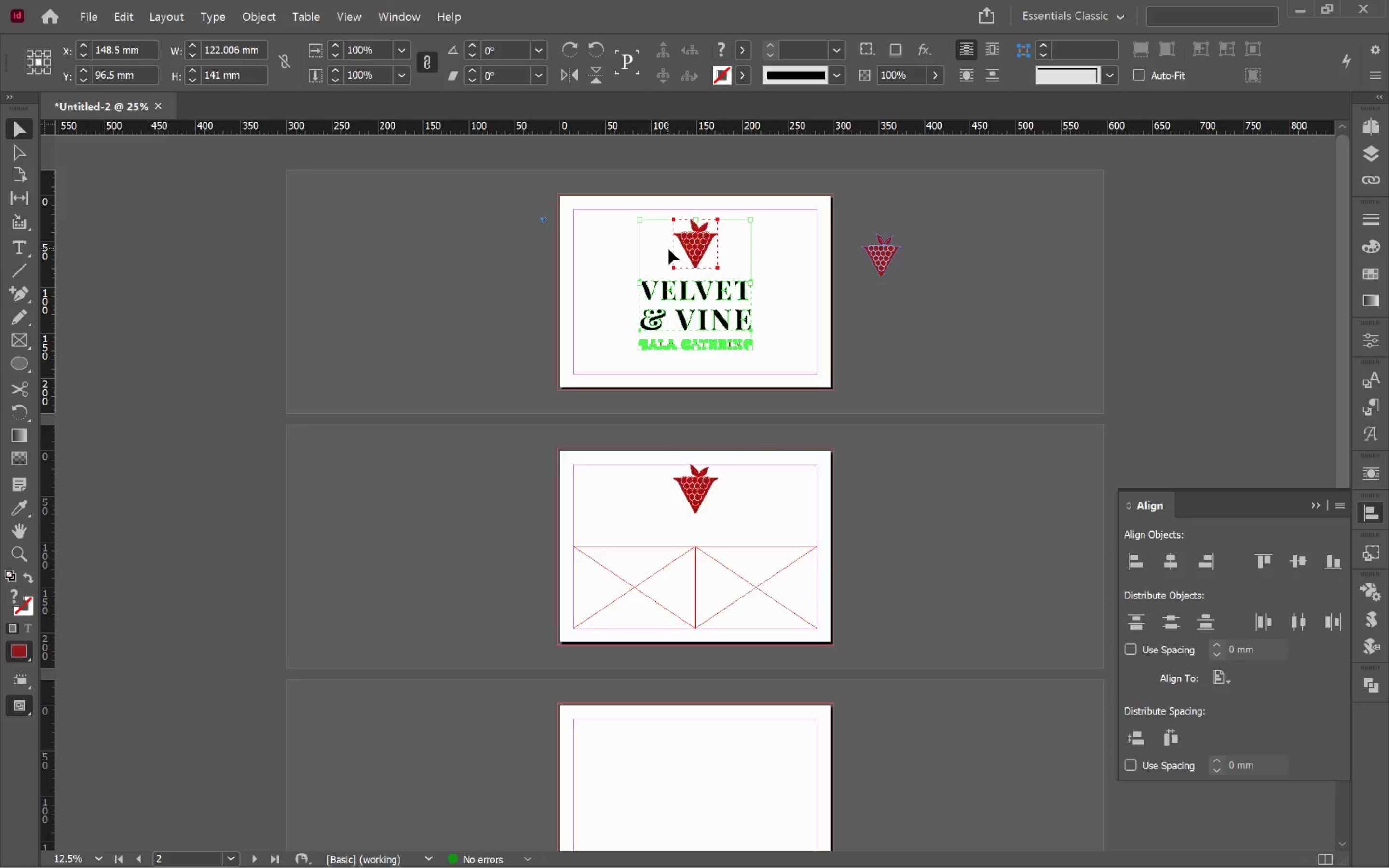 
key(Control+C)
 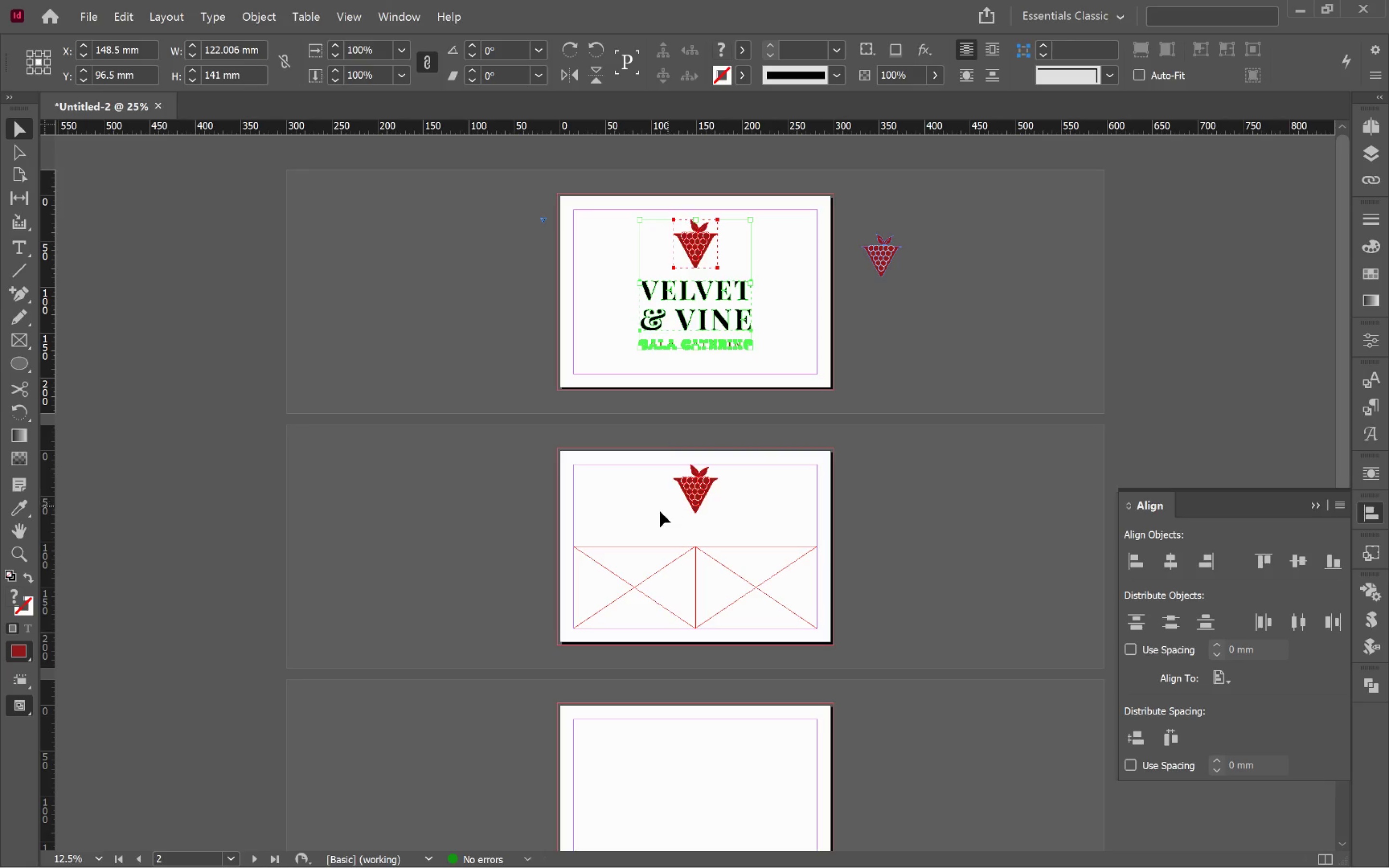 
left_click([645, 514])
 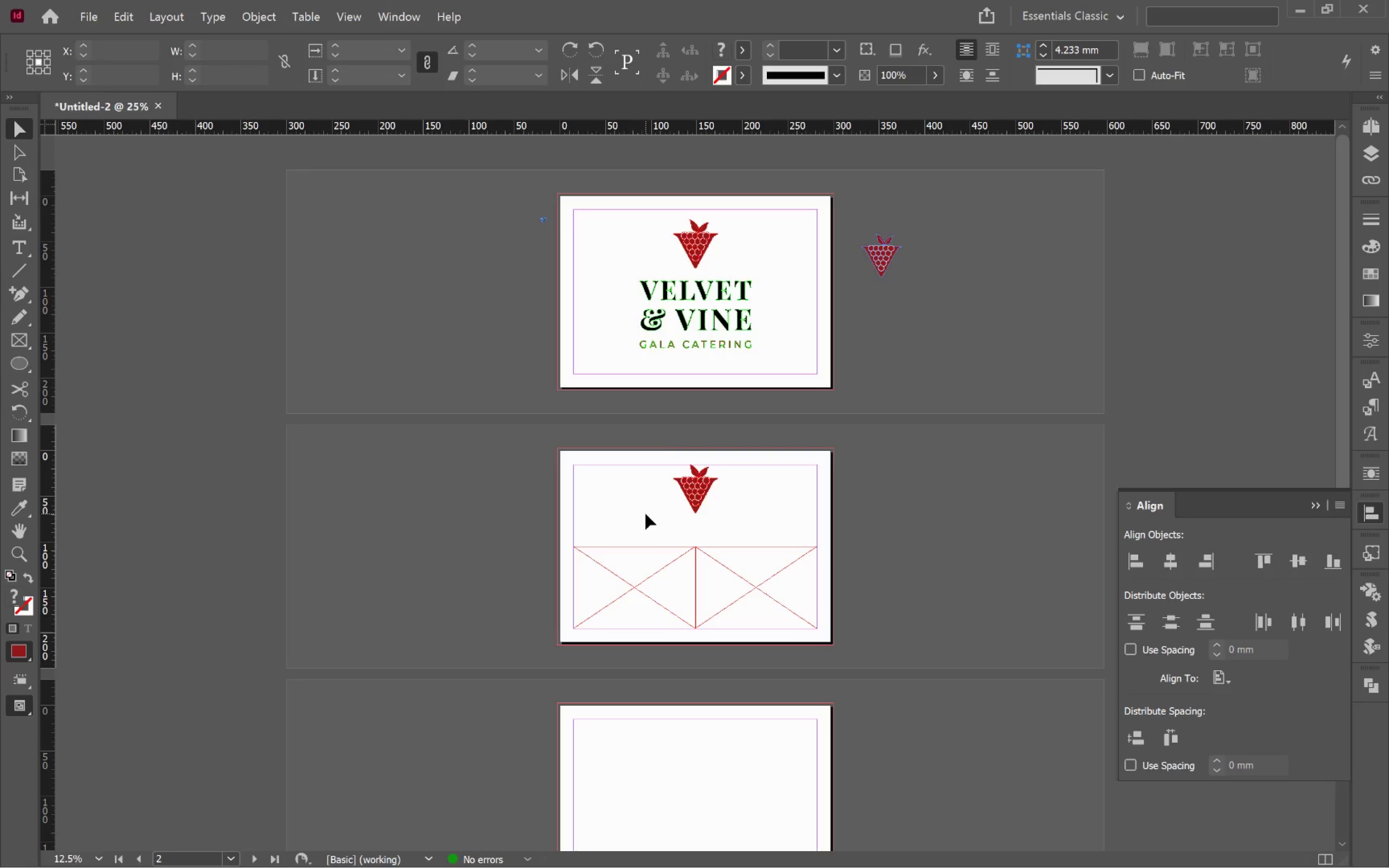 
key(Alt+Control+Shift+V)
 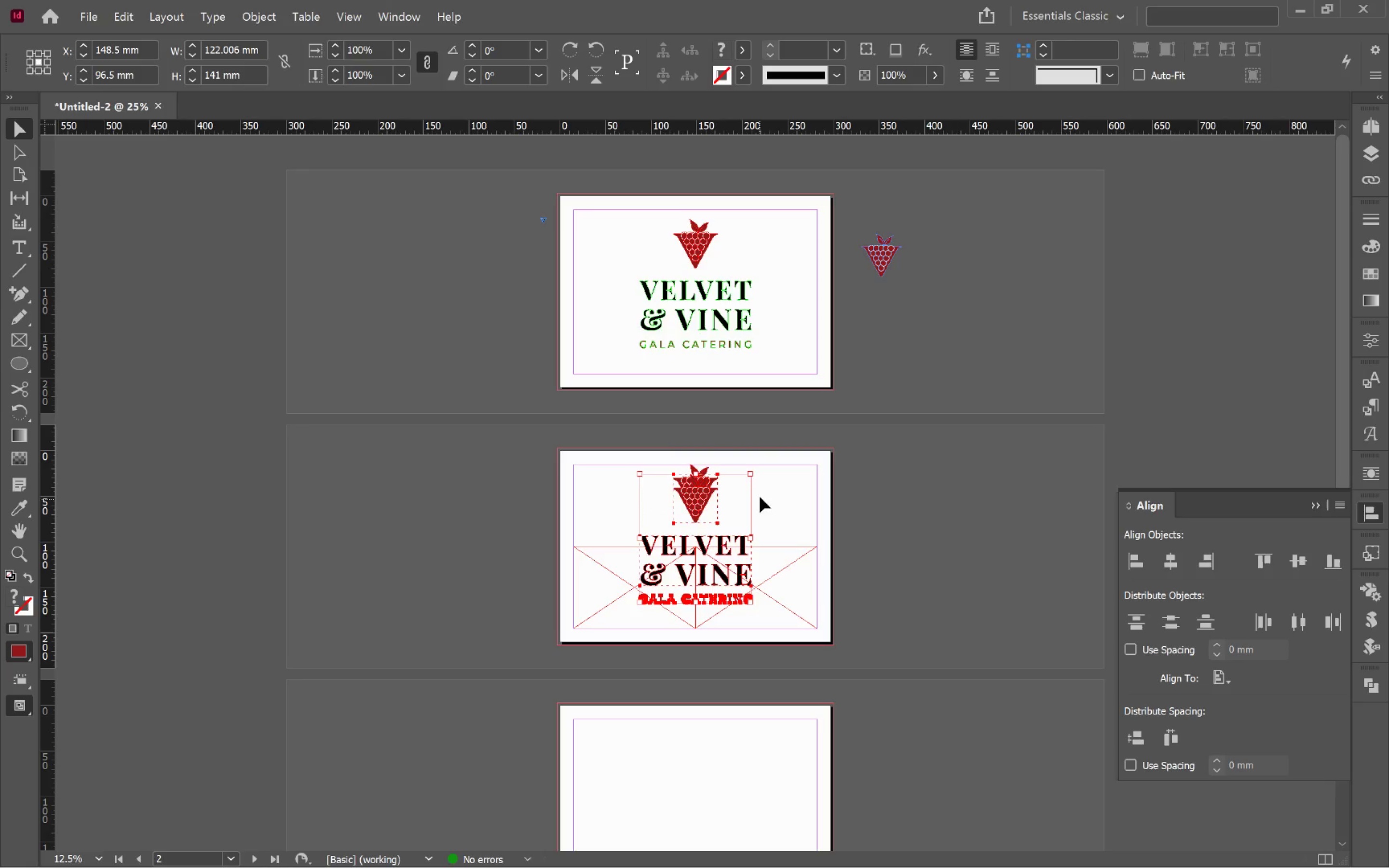 
left_click_drag(start_coordinate=[754, 475], to_coordinate=[692, 552])
 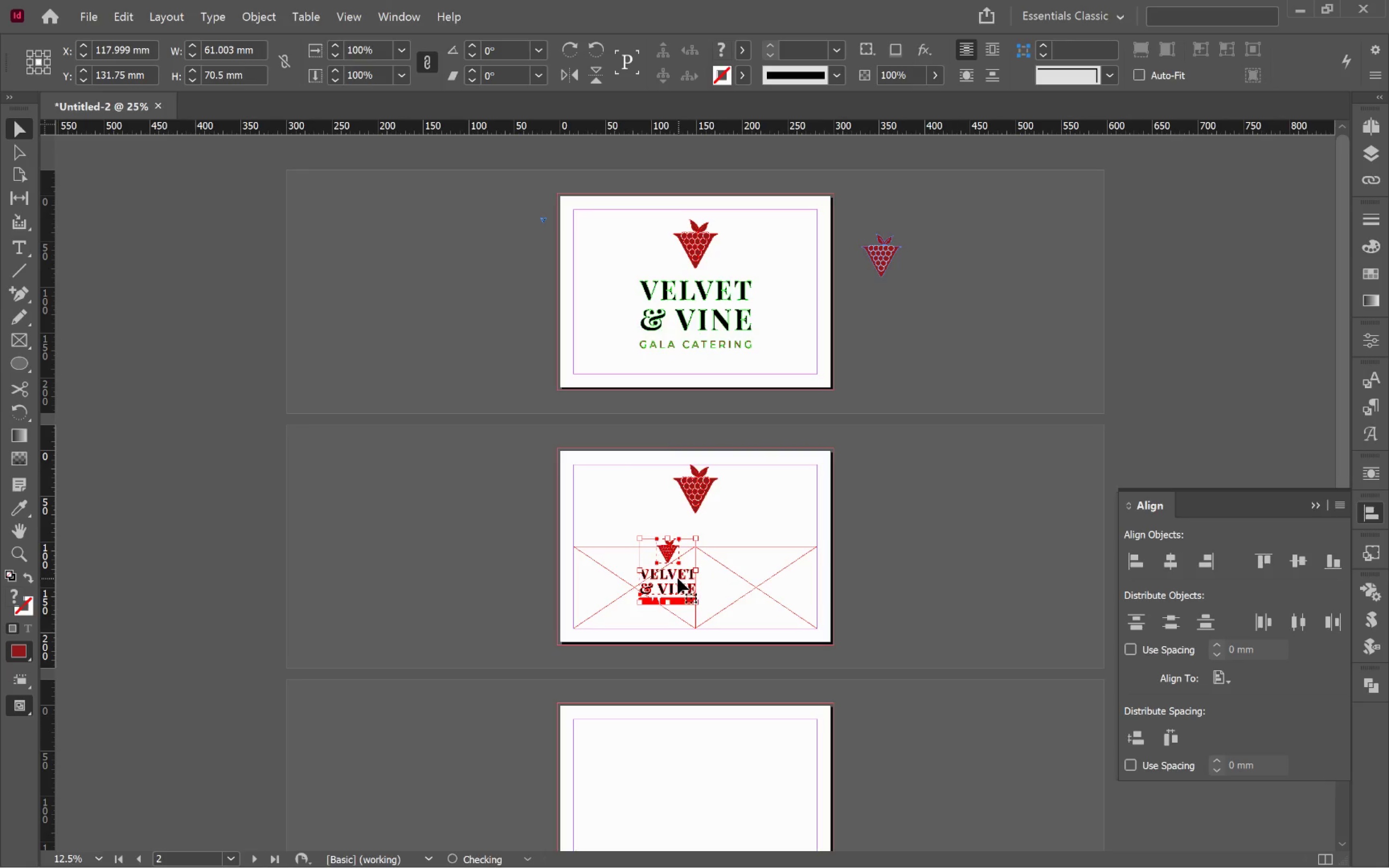 
hold_key(key=ShiftLeft, duration=0.8)
 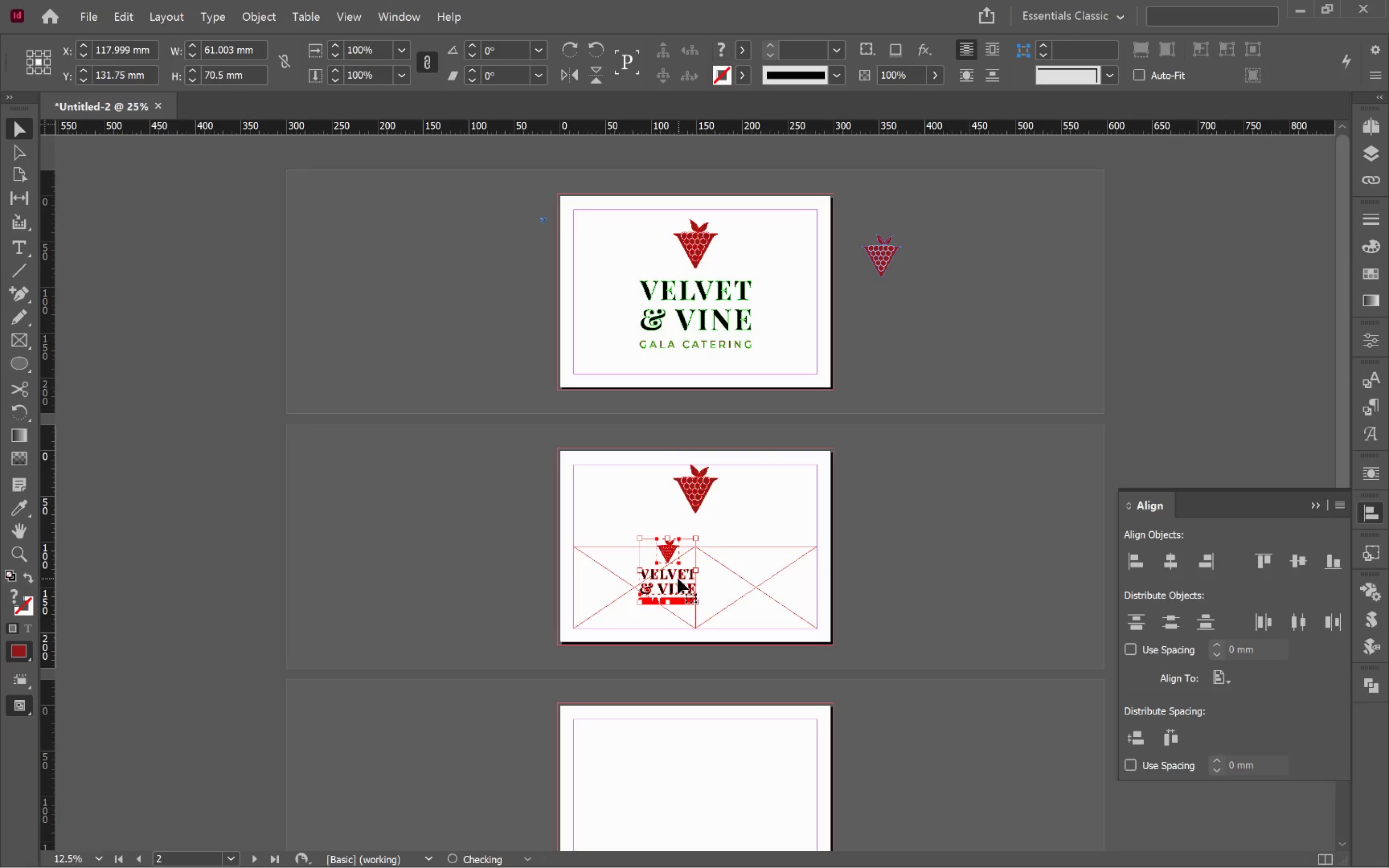 
left_click_drag(start_coordinate=[677, 577], to_coordinate=[616, 515])
 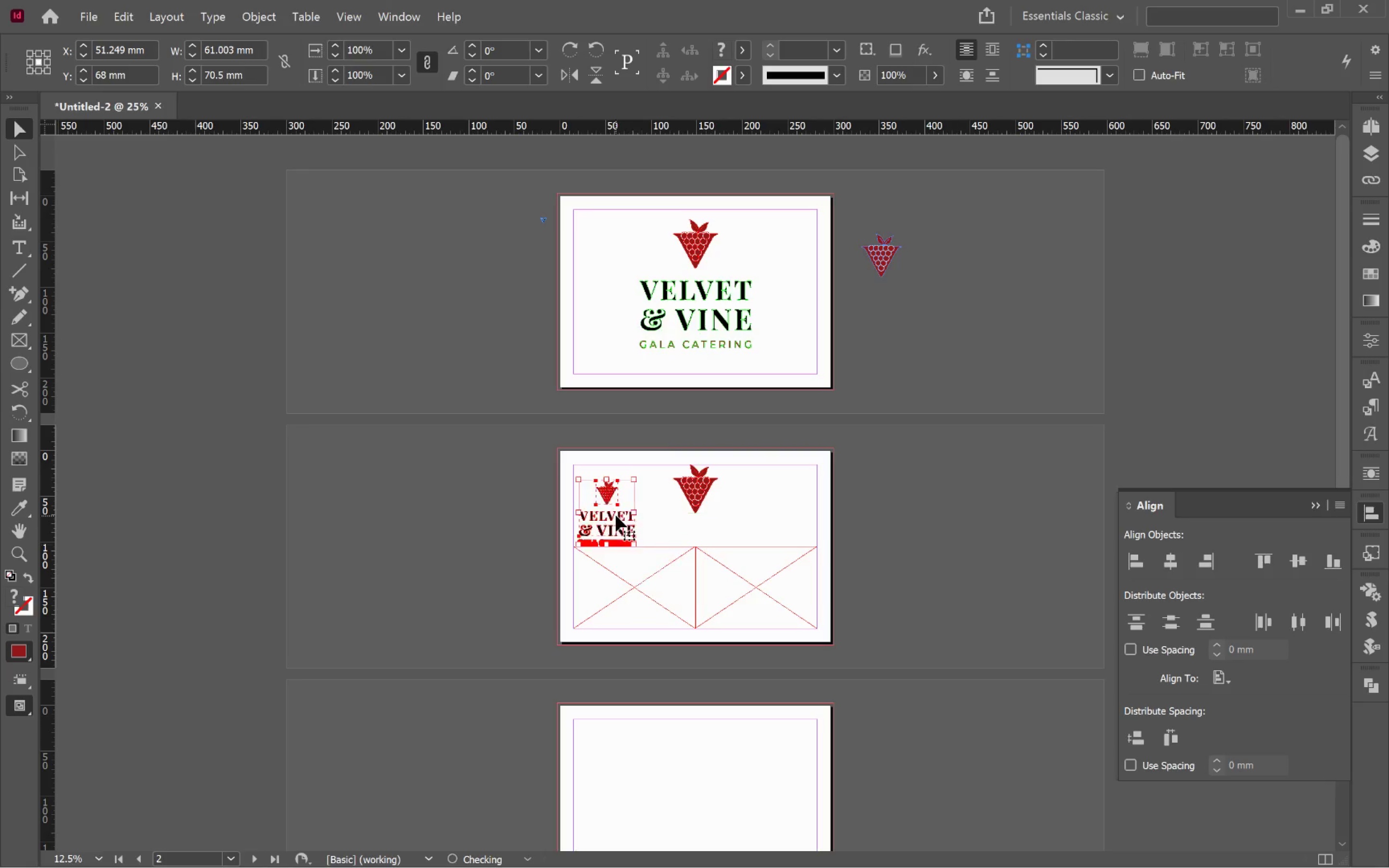 
hold_key(key=AltLeft, duration=0.62)
 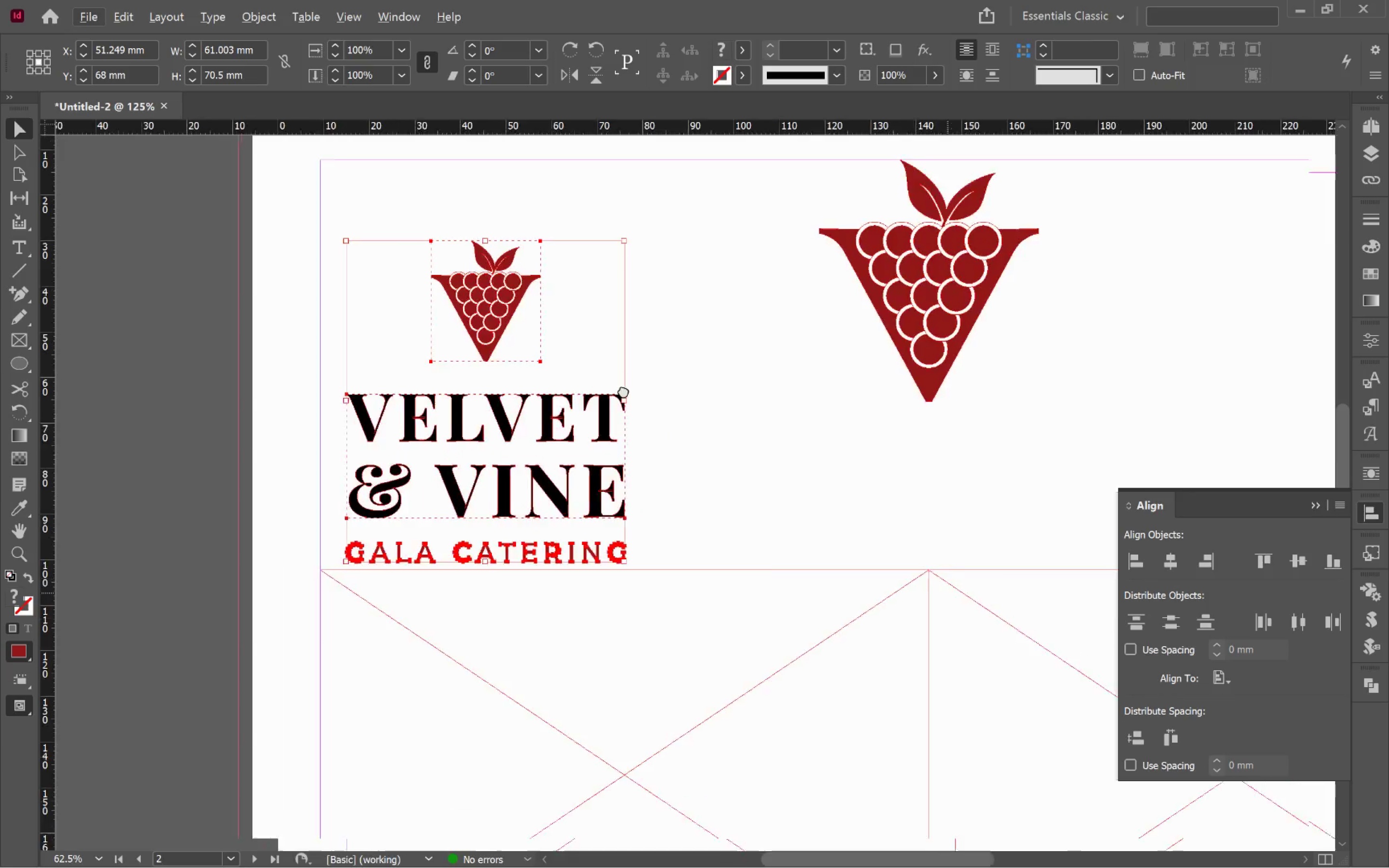 
hold_key(key=Space, duration=1.2)
 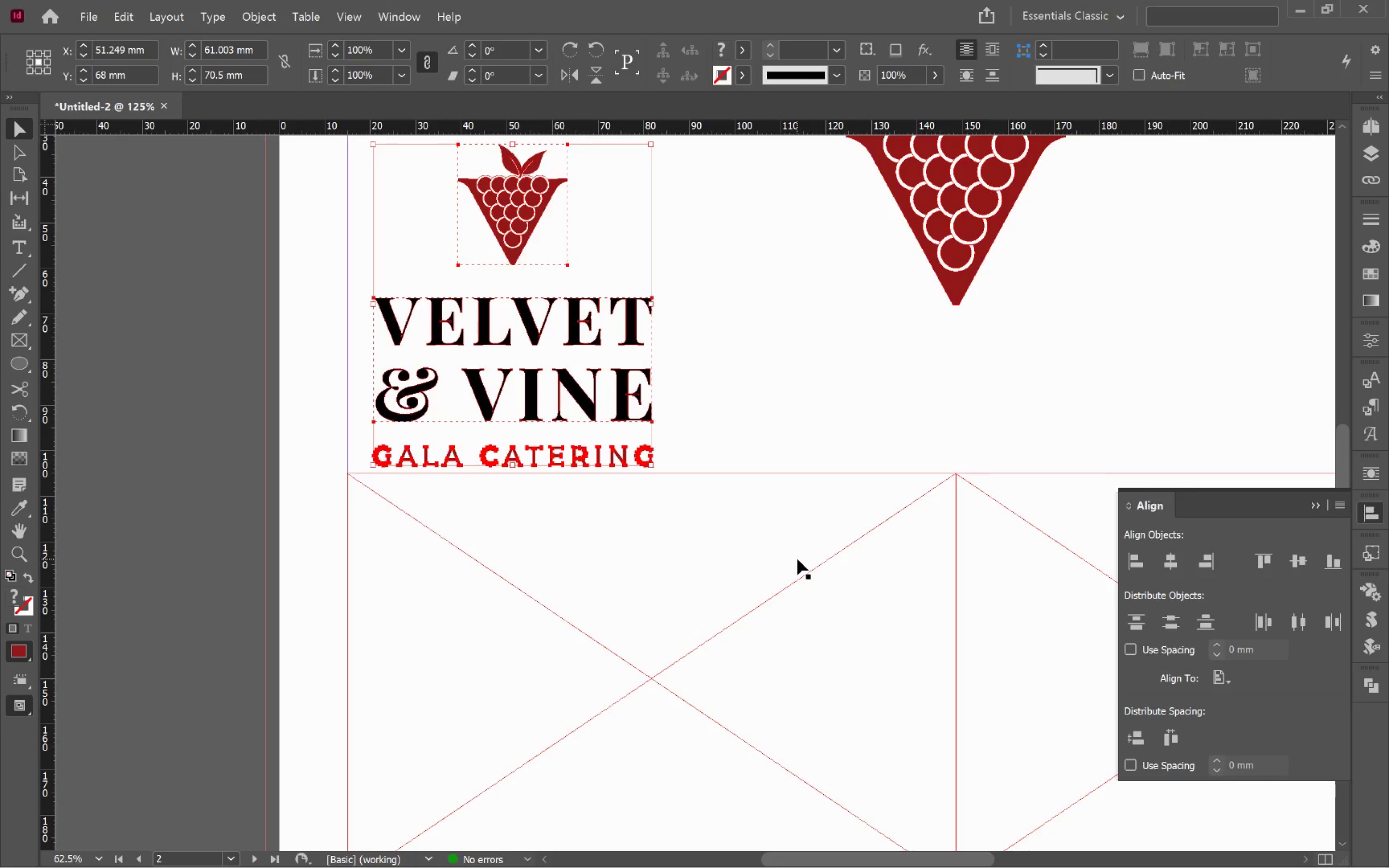 
scroll: coordinate [626, 514], scroll_direction: up, amount: 4.0
 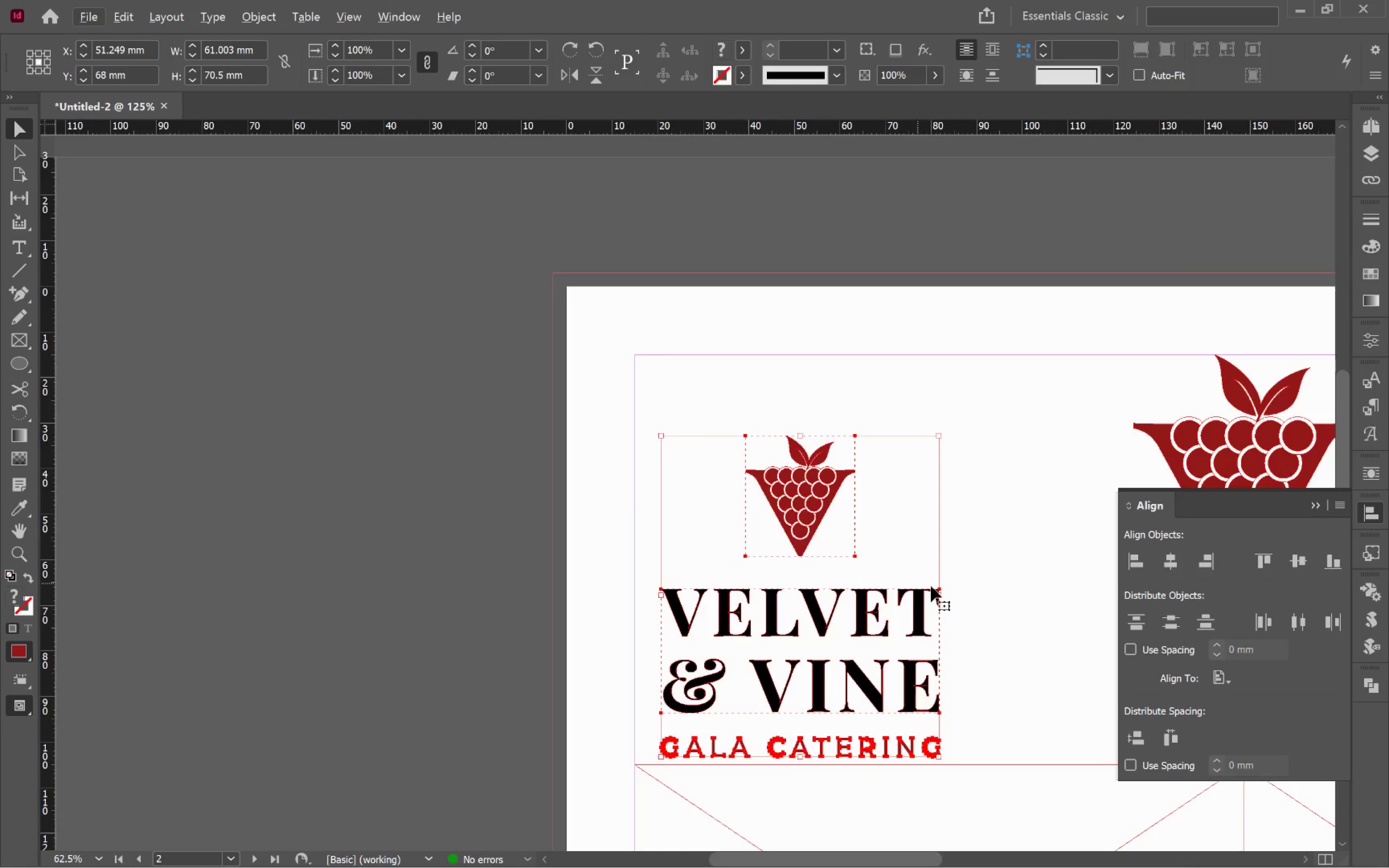 
left_click_drag(start_coordinate=[944, 588], to_coordinate=[656, 297])
 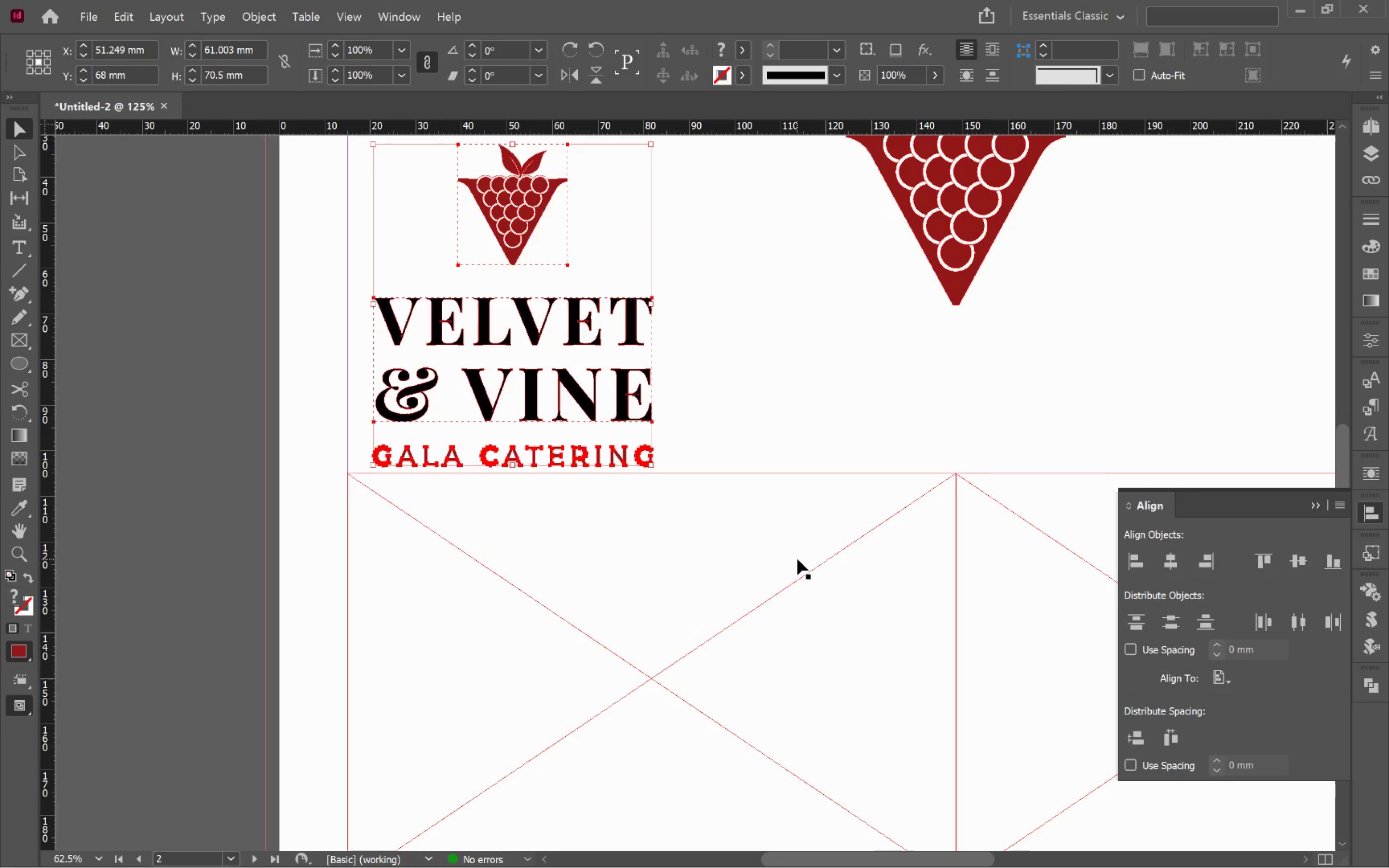 
key(Control+G)
 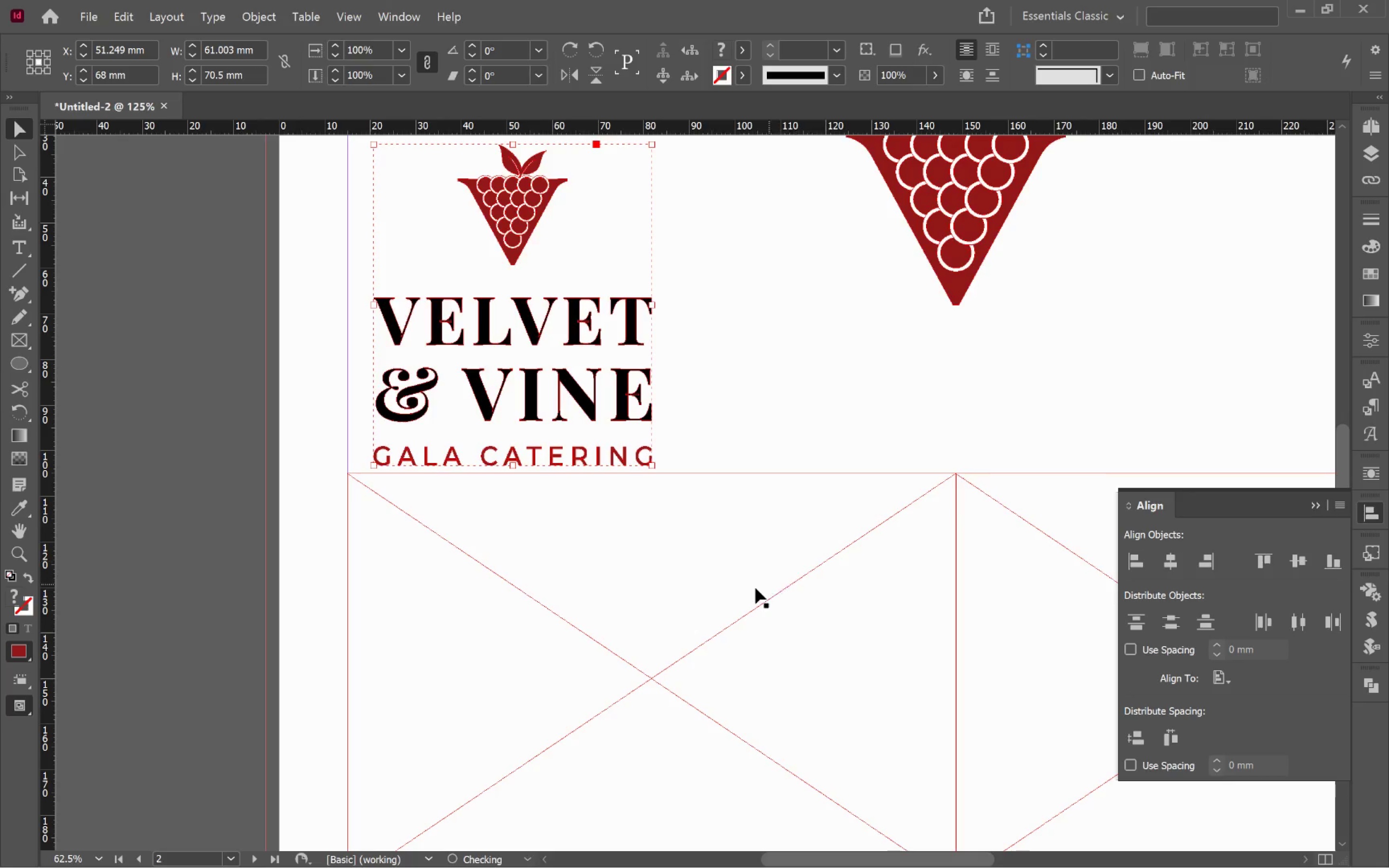 
hold_key(key=ShiftLeft, duration=0.37)
left_click([749, 587])
 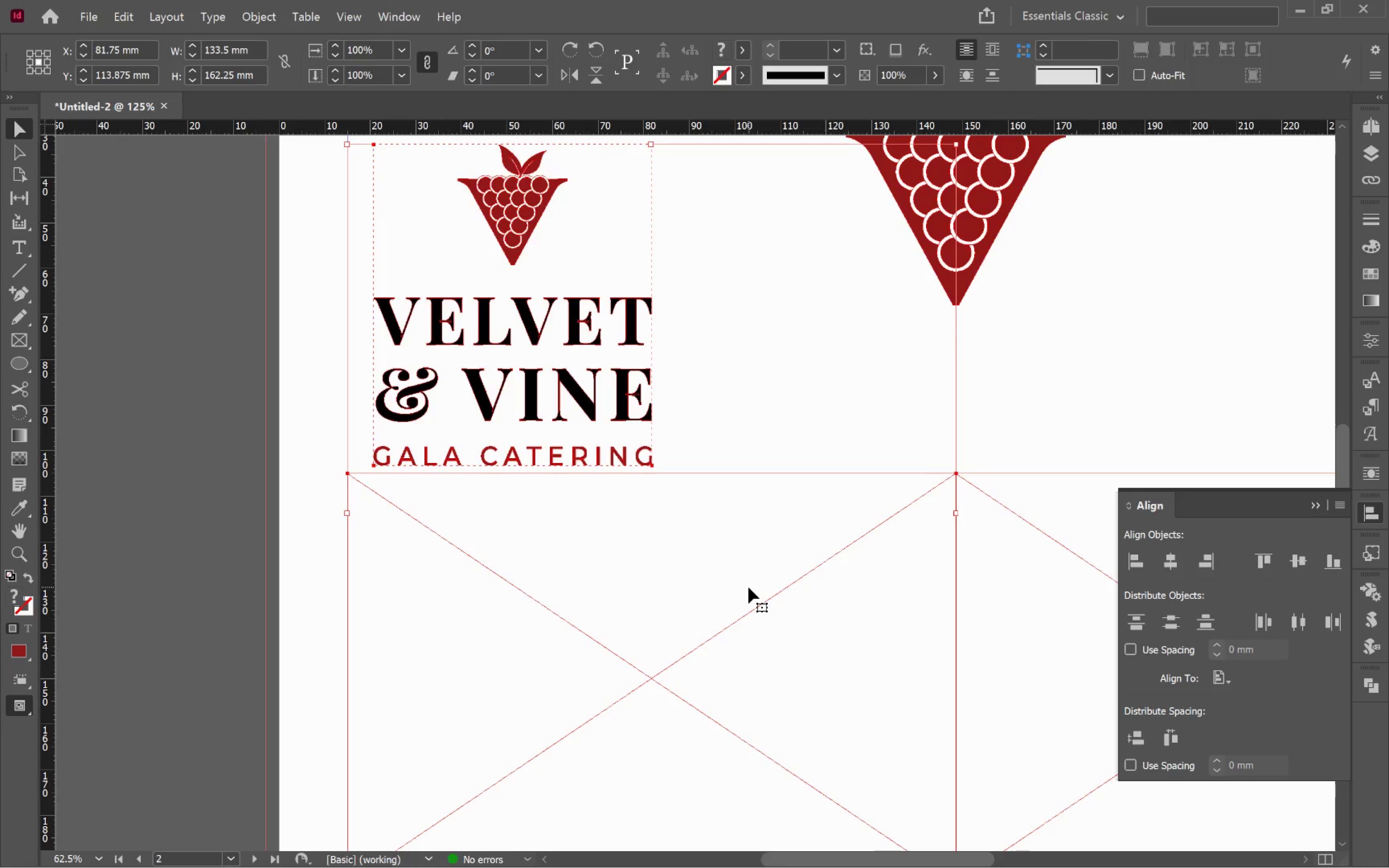 
left_click([749, 587])
 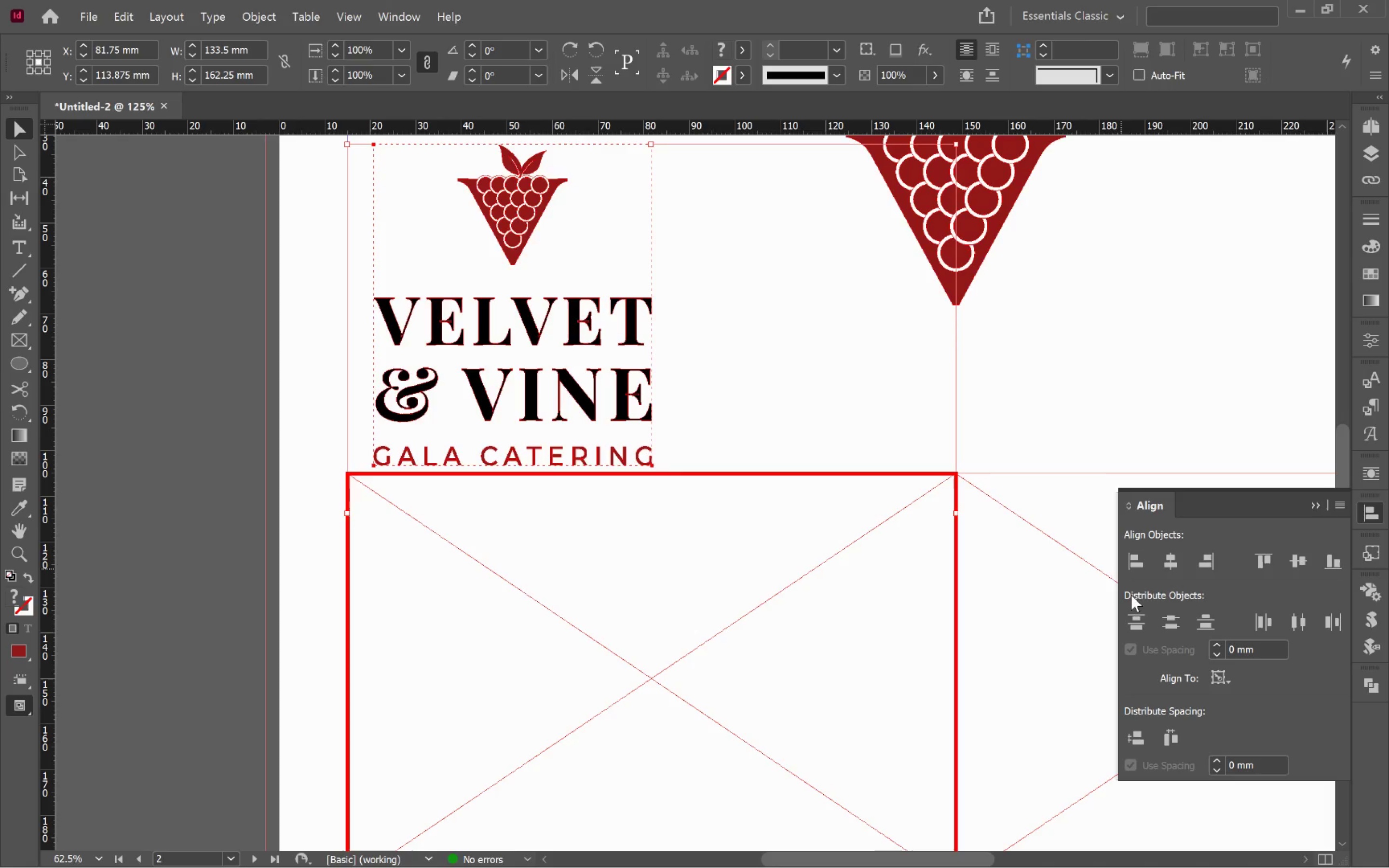 
left_click([1168, 567])
 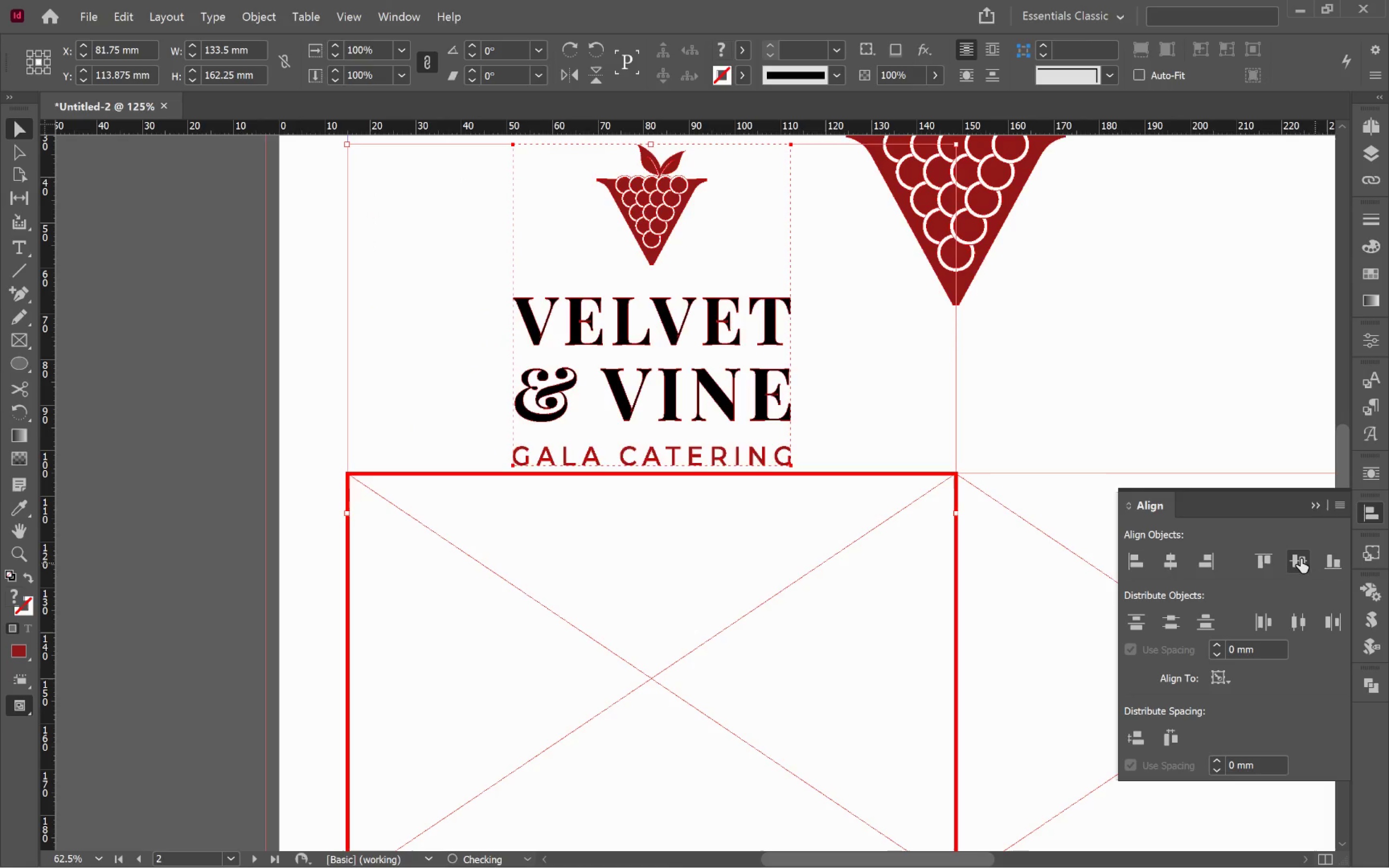 
left_click([1295, 557])
 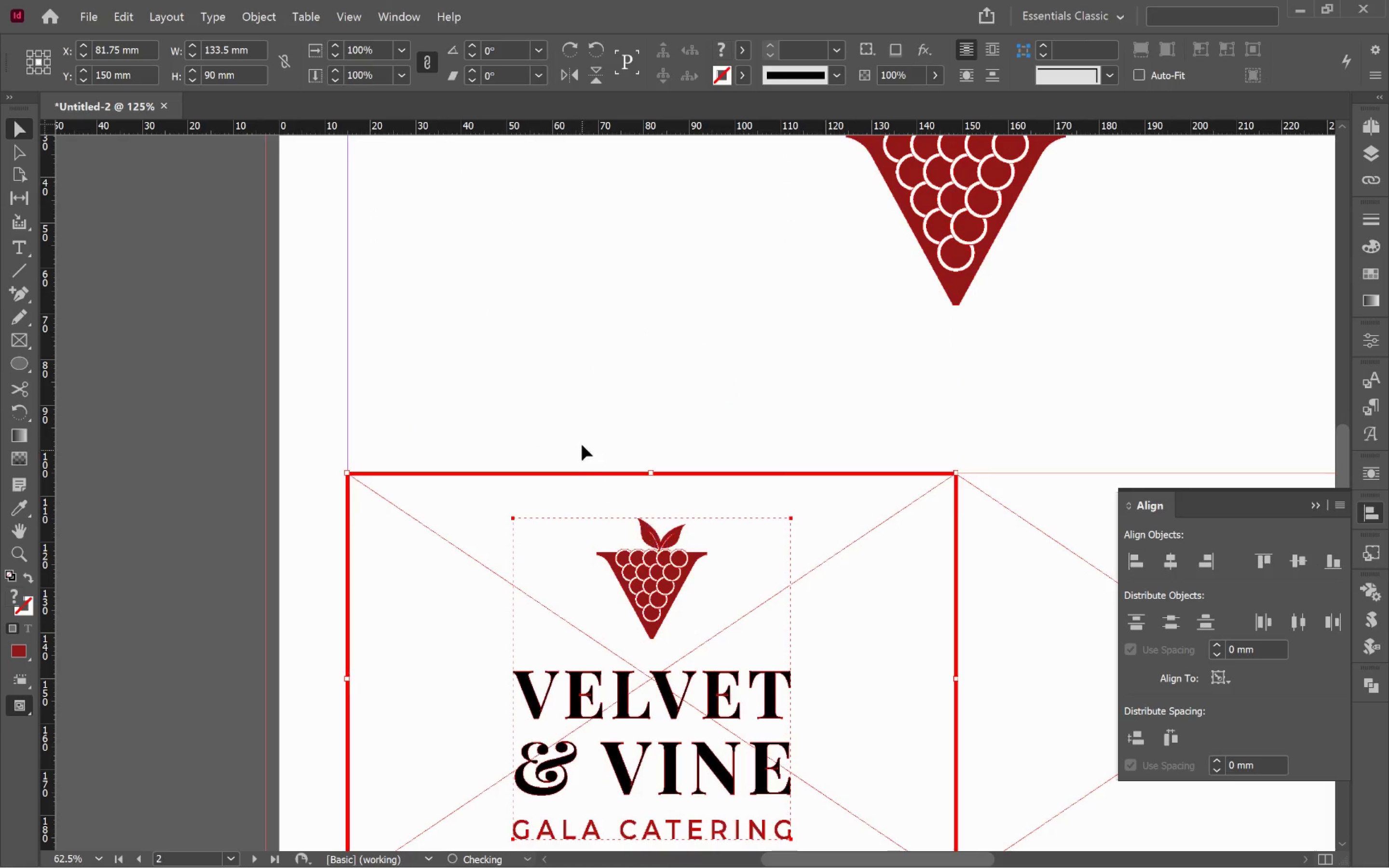 
left_click([593, 405])
 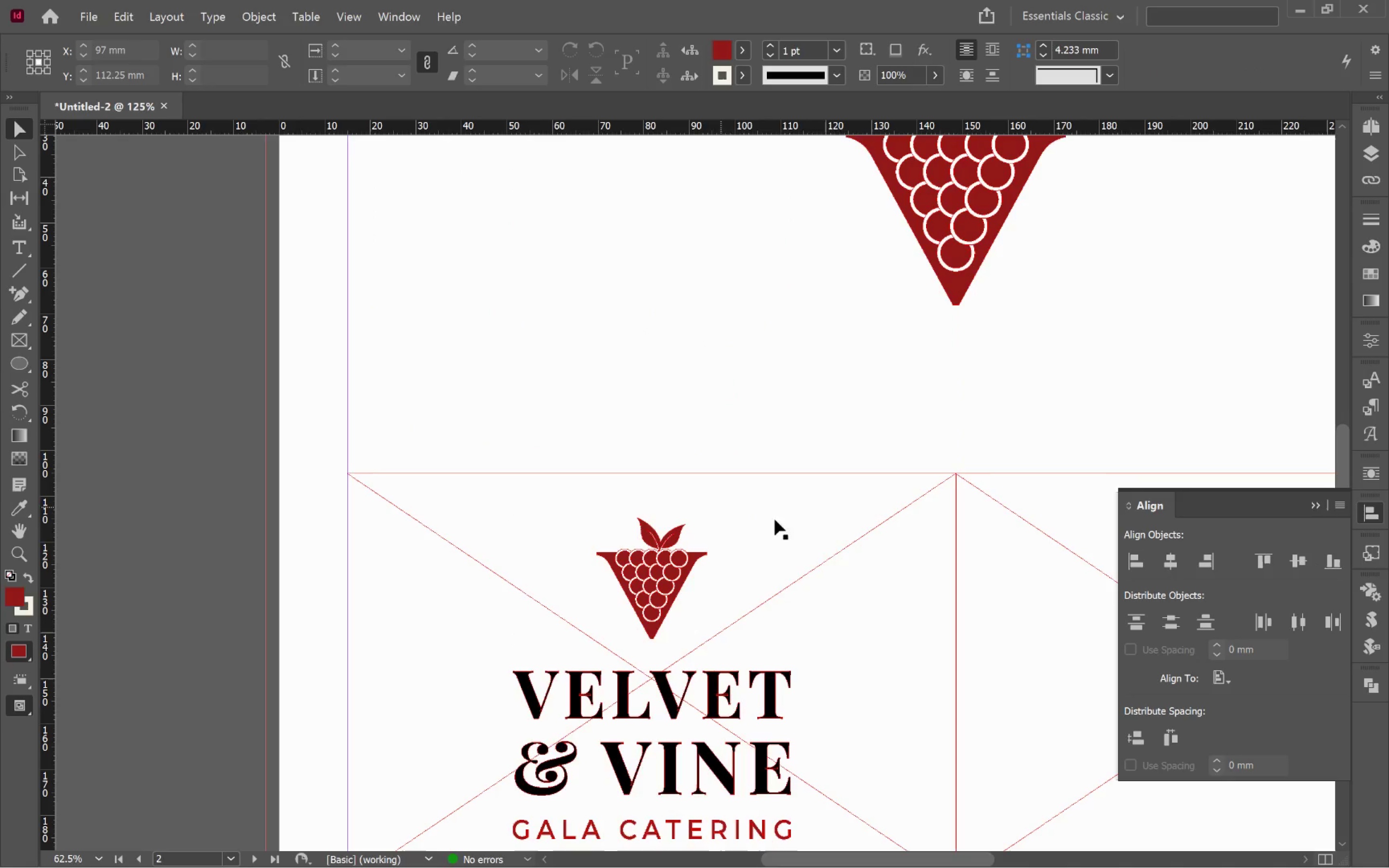 
left_click([841, 547])
 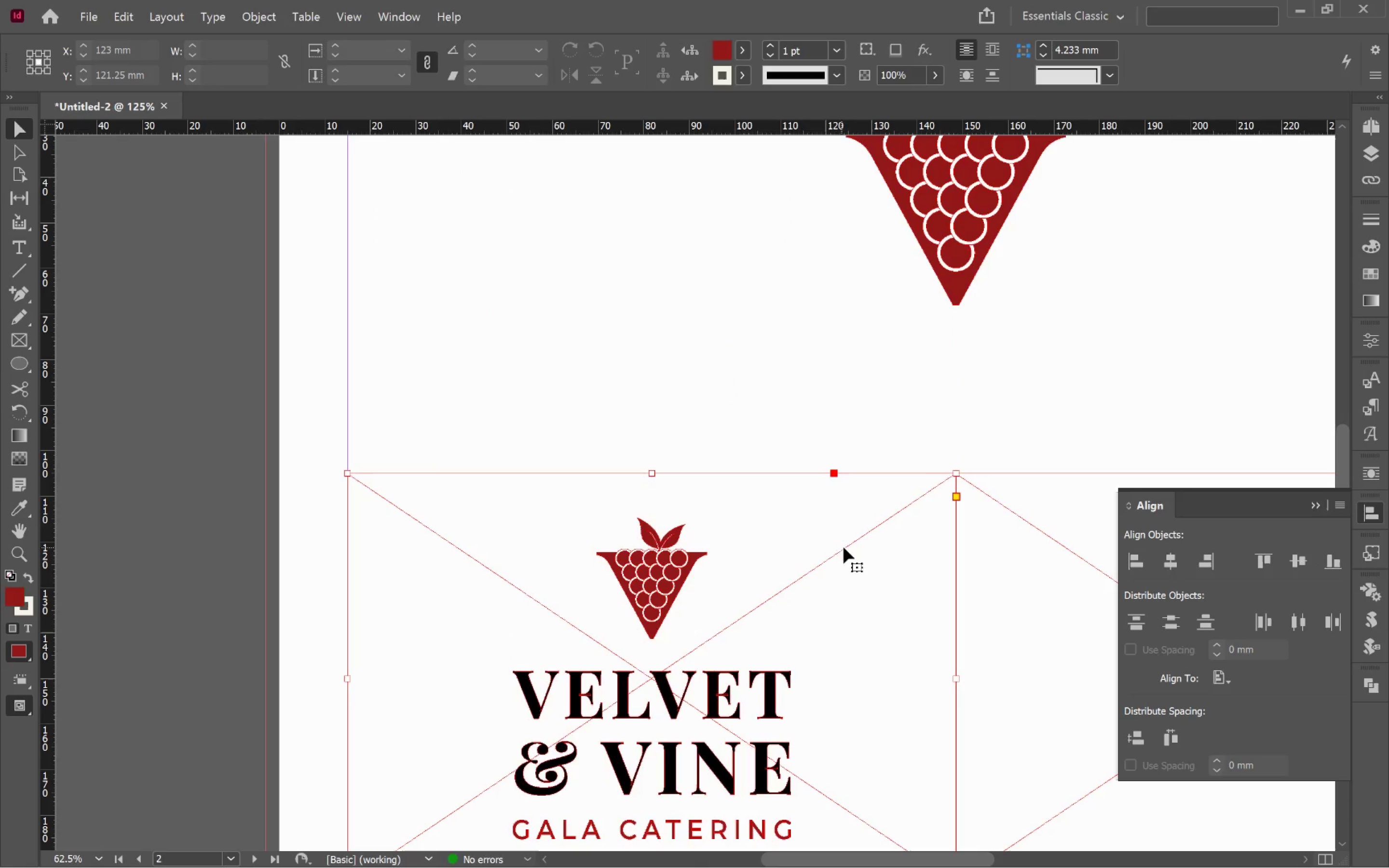 
hold_key(key=AltLeft, duration=0.3)
 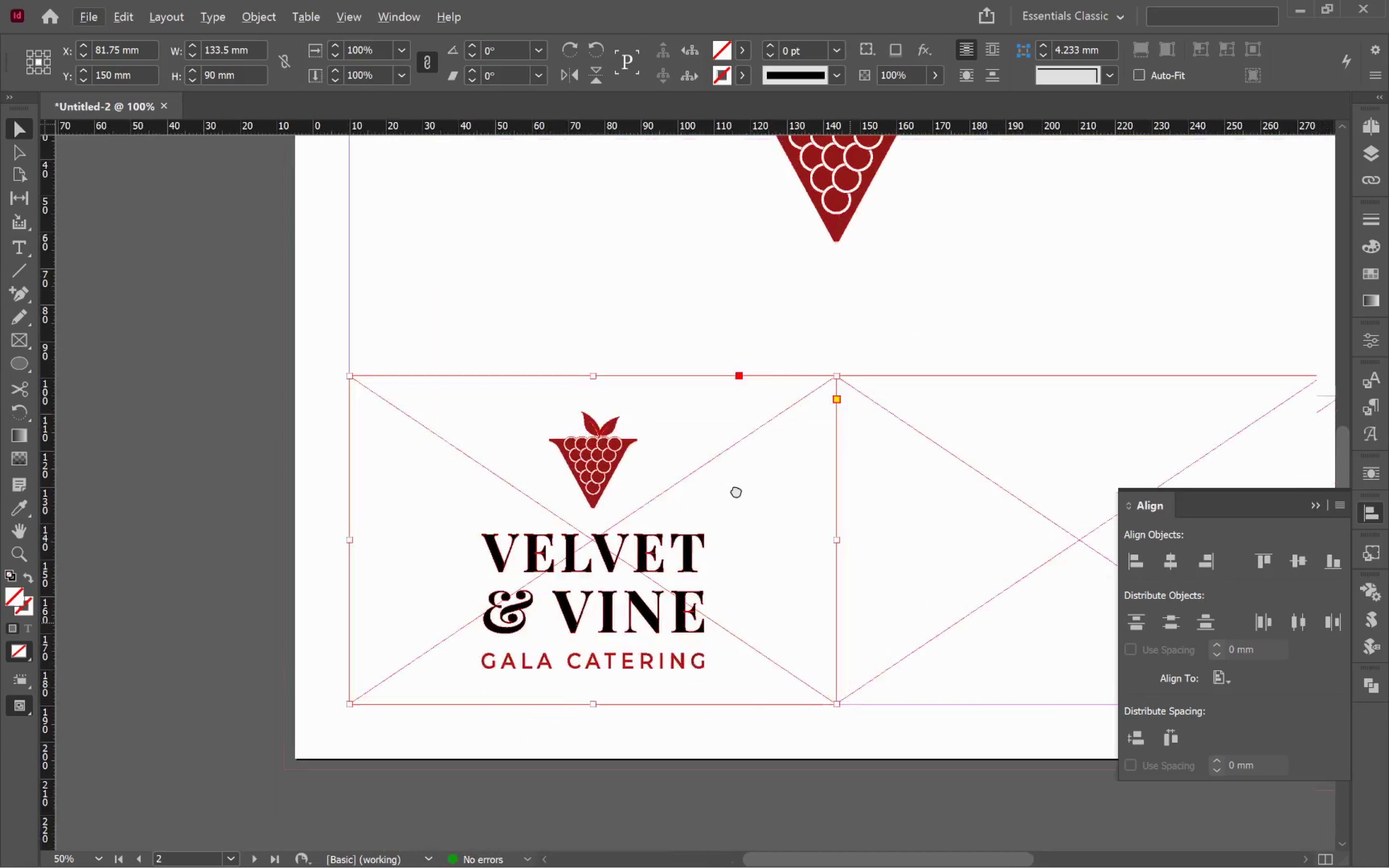 
hold_key(key=Space, duration=0.54)
 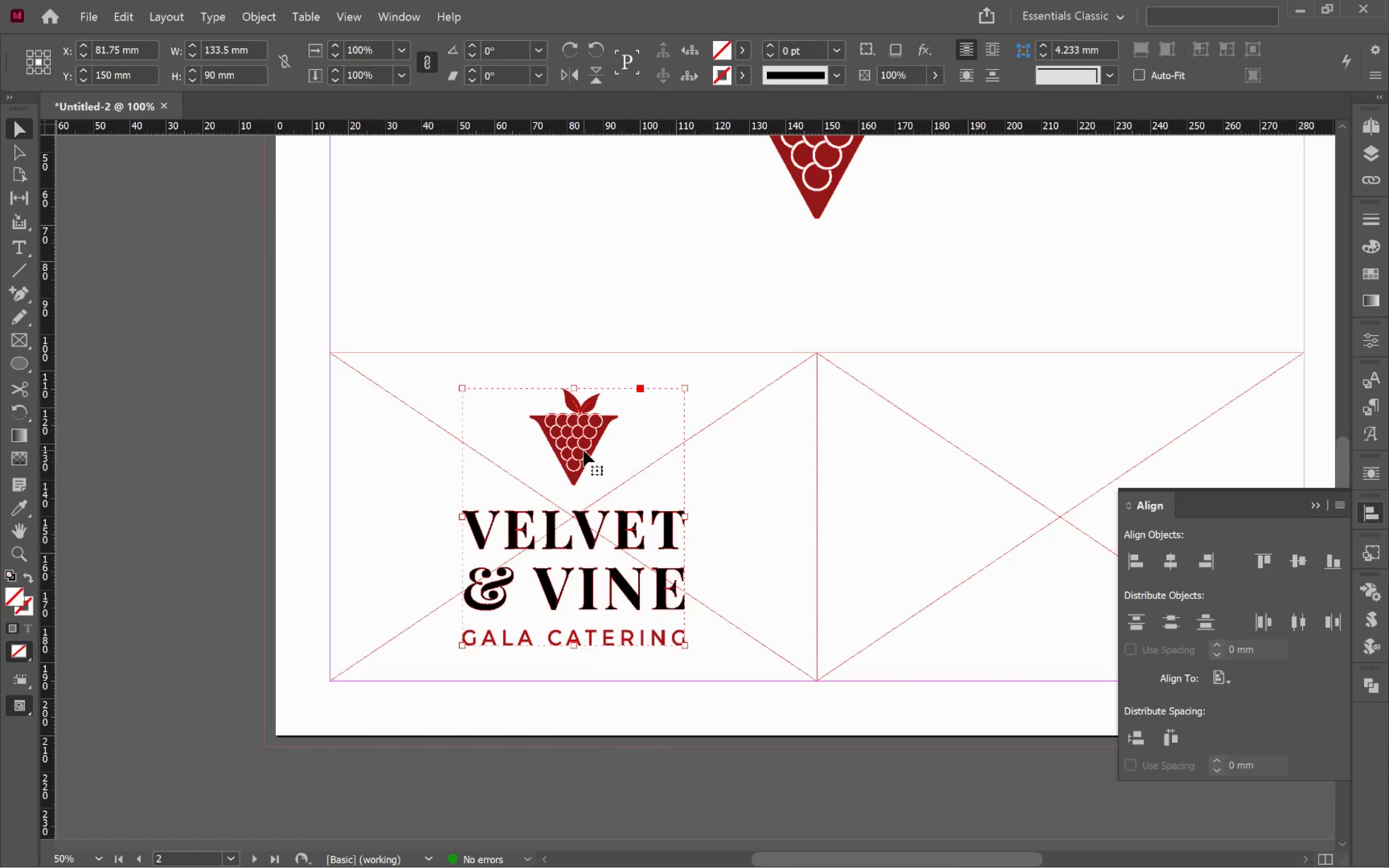 
left_click_drag(start_coordinate=[849, 620], to_coordinate=[726, 479])
 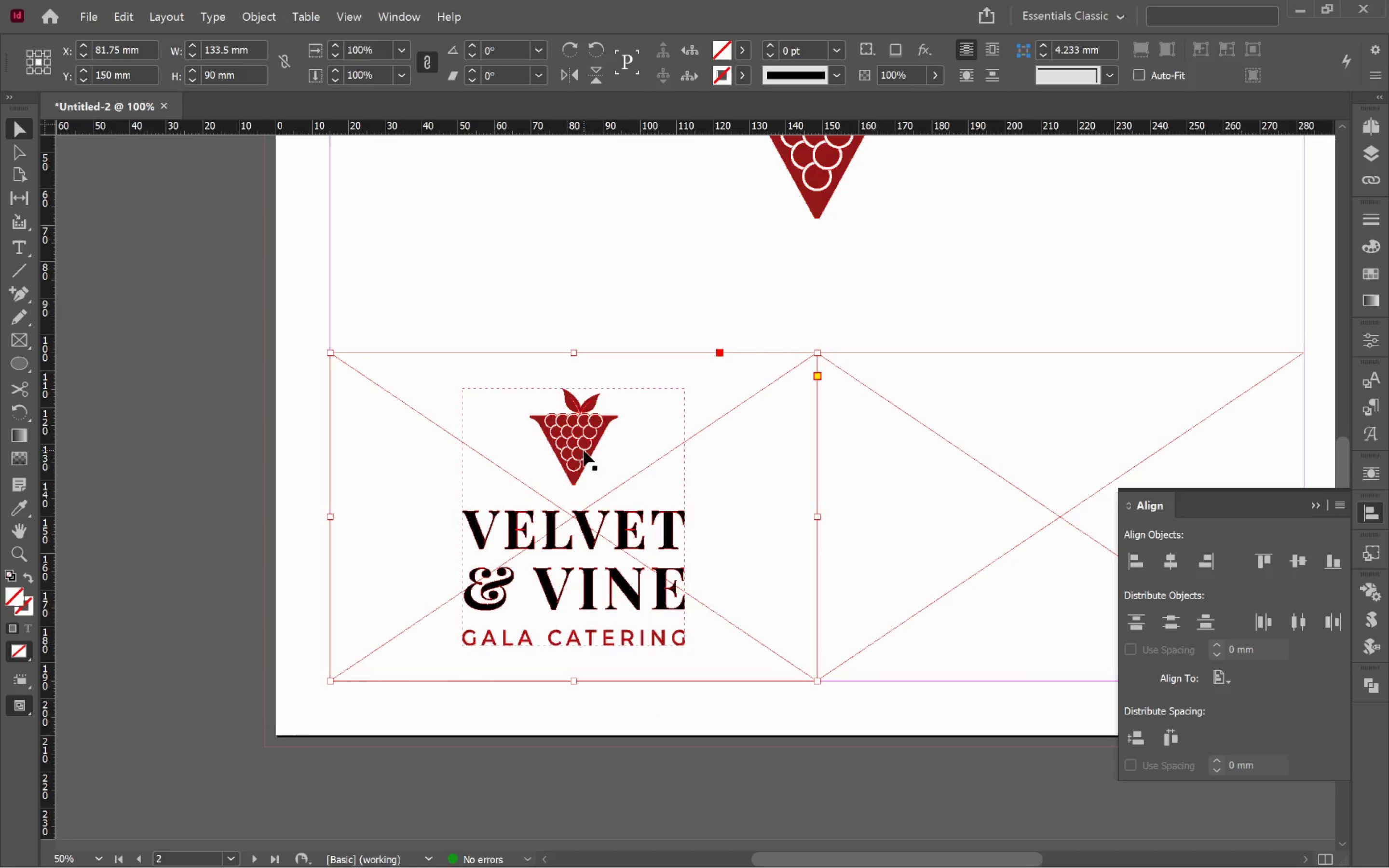 
scroll: coordinate [881, 574], scroll_direction: down, amount: 1.0
 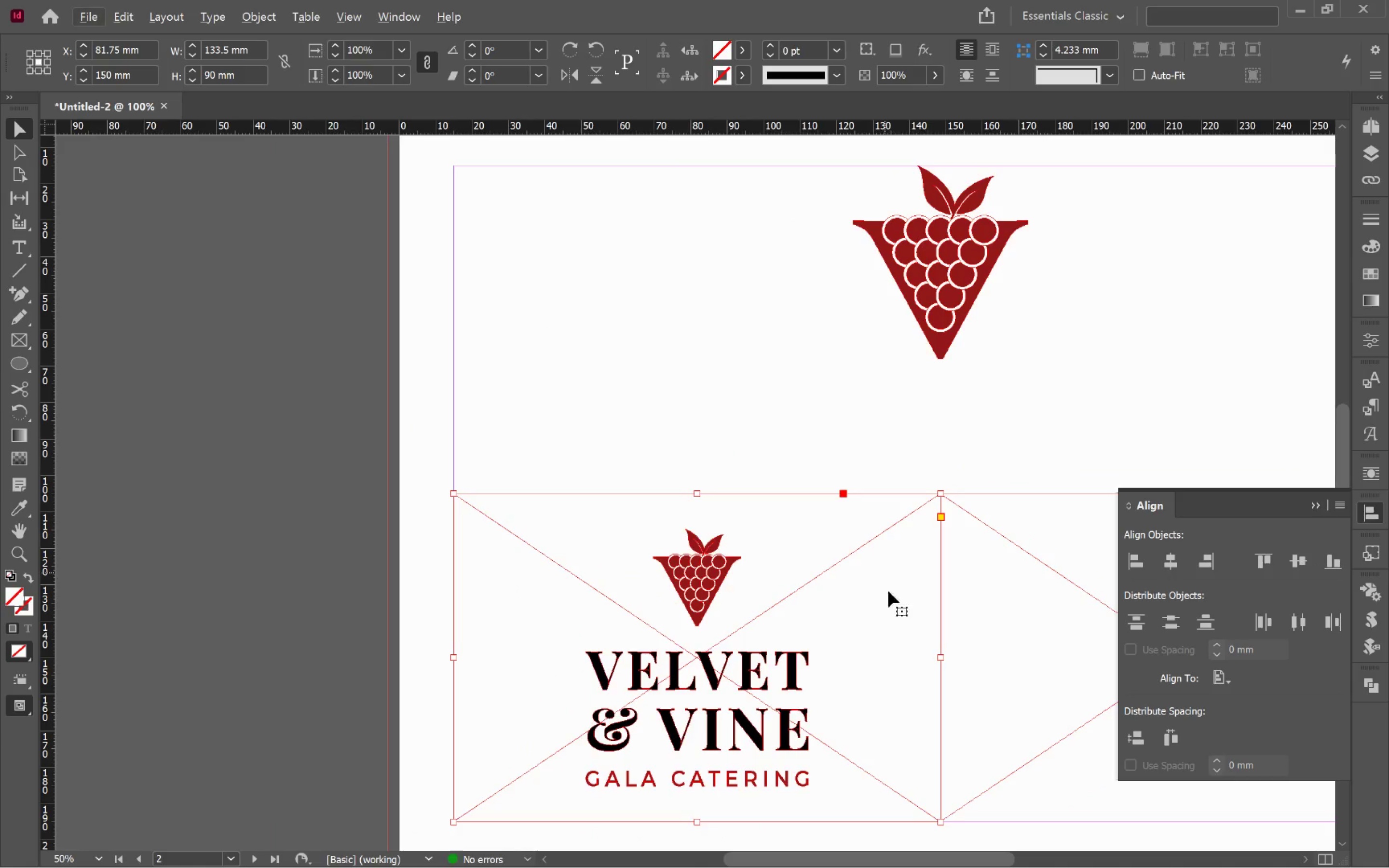 
left_click([584, 450])
 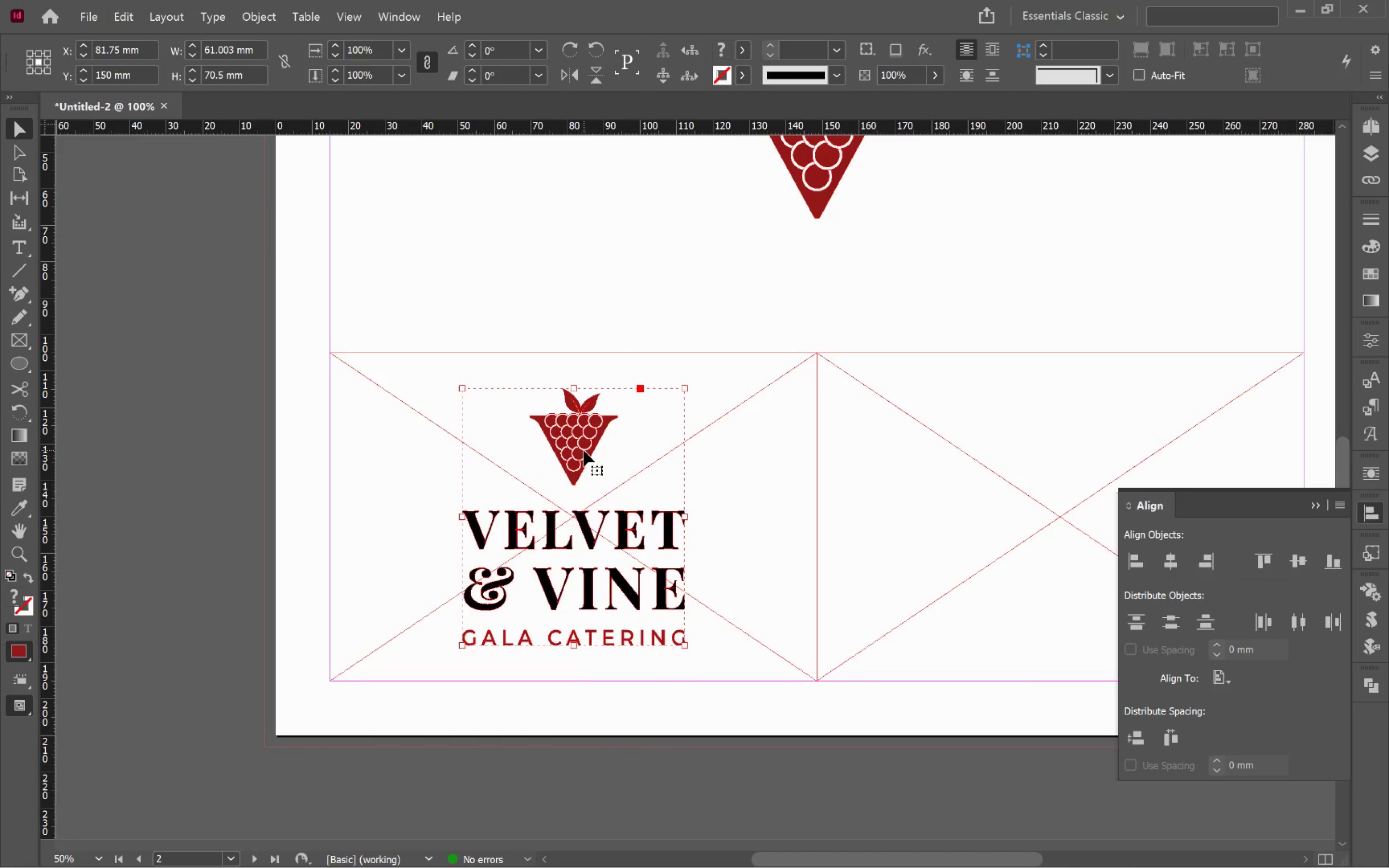 
hold_key(key=AltLeft, duration=0.52)
scroll: coordinate [584, 450], scroll_direction: up, amount: 1.0
 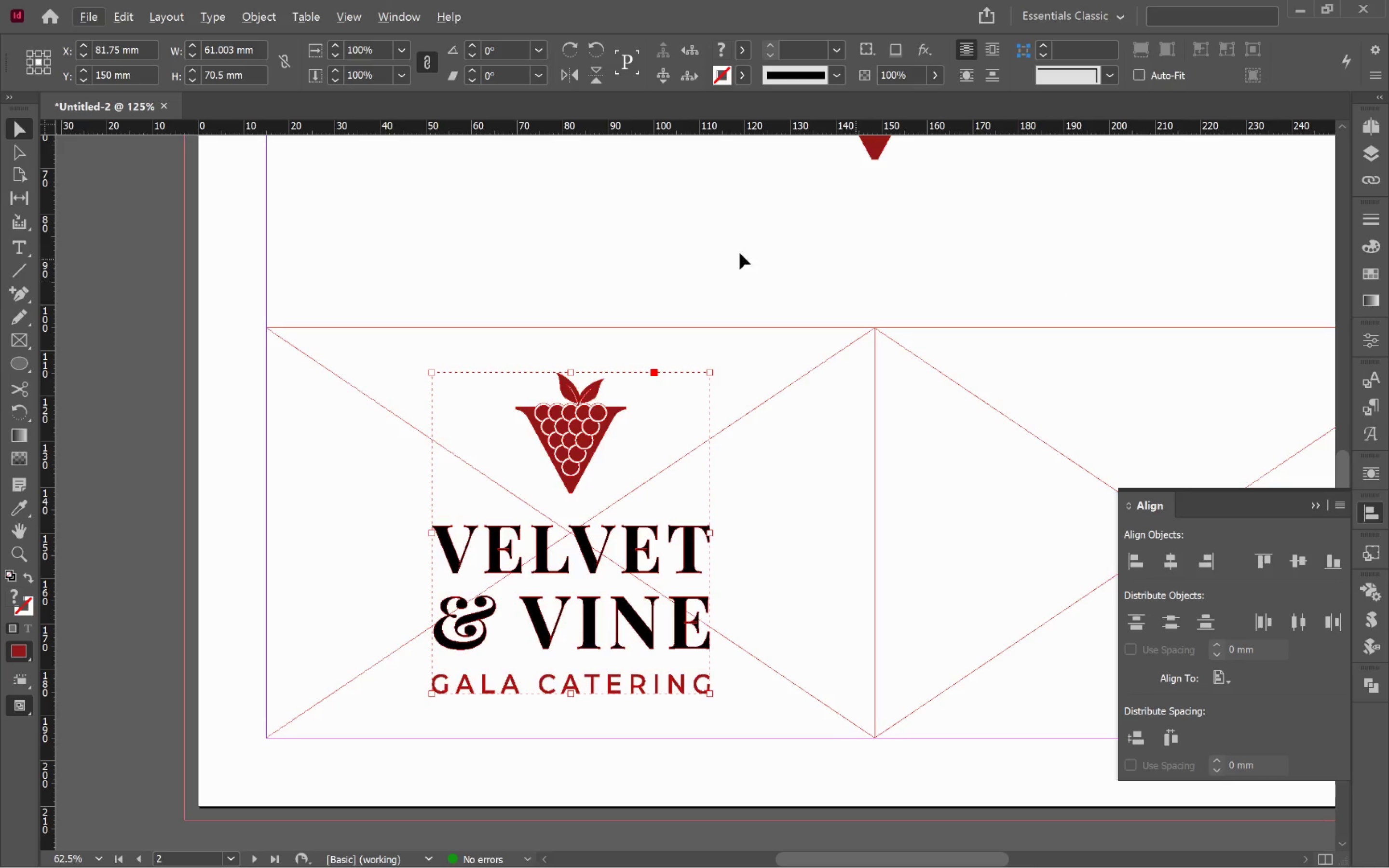 
left_click([605, 249])
 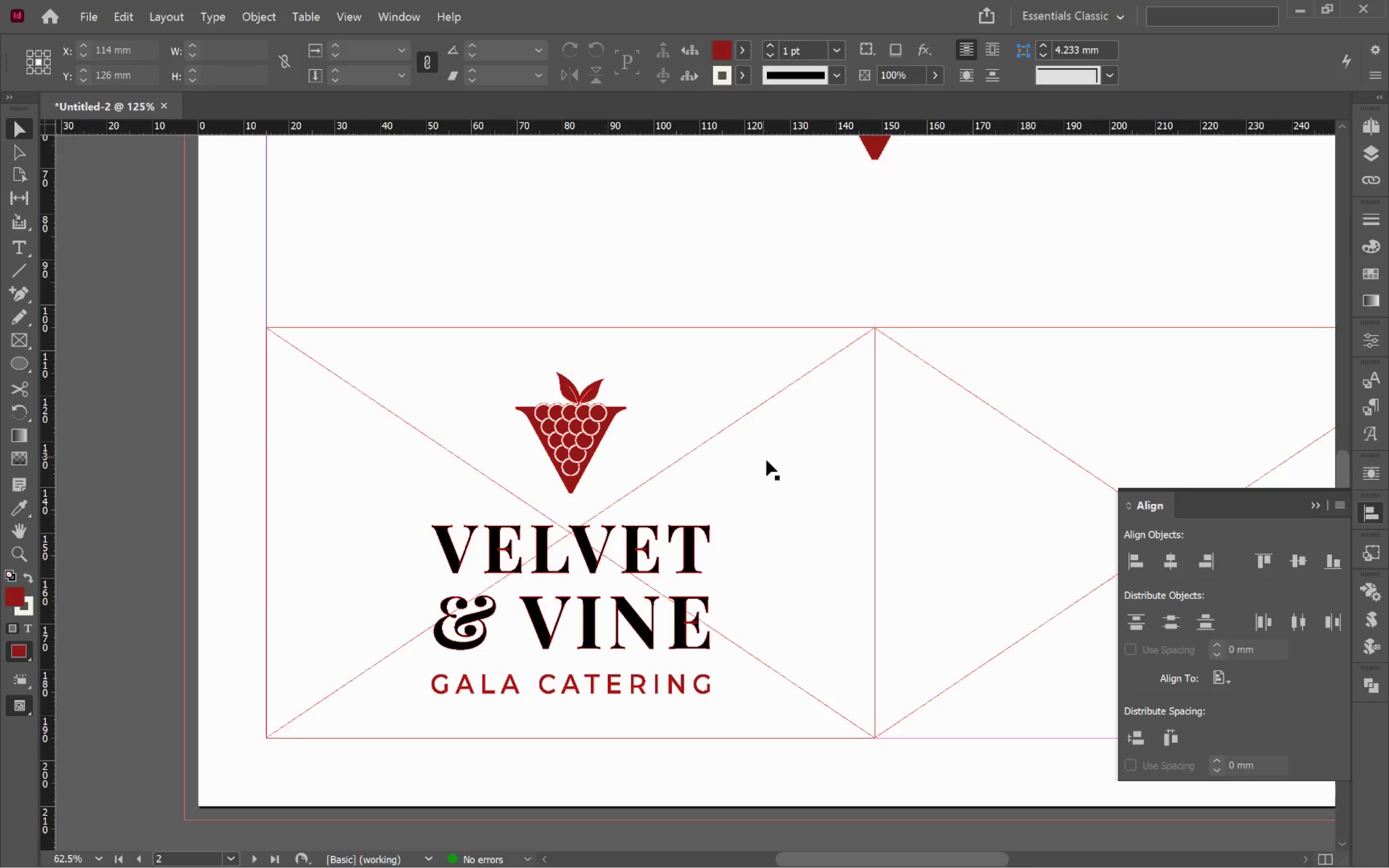 
left_click([782, 461])
 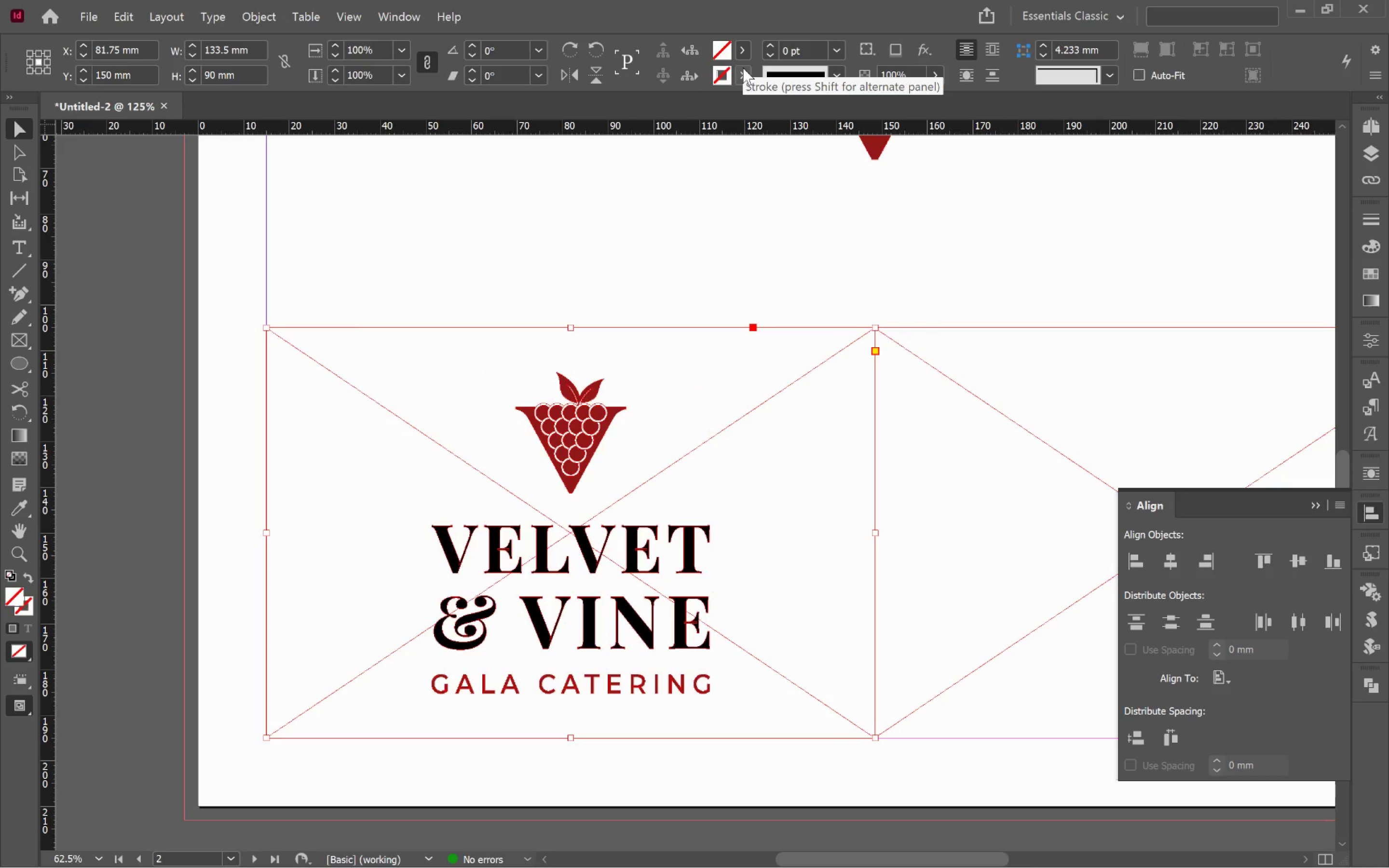 
left_click([738, 52])
 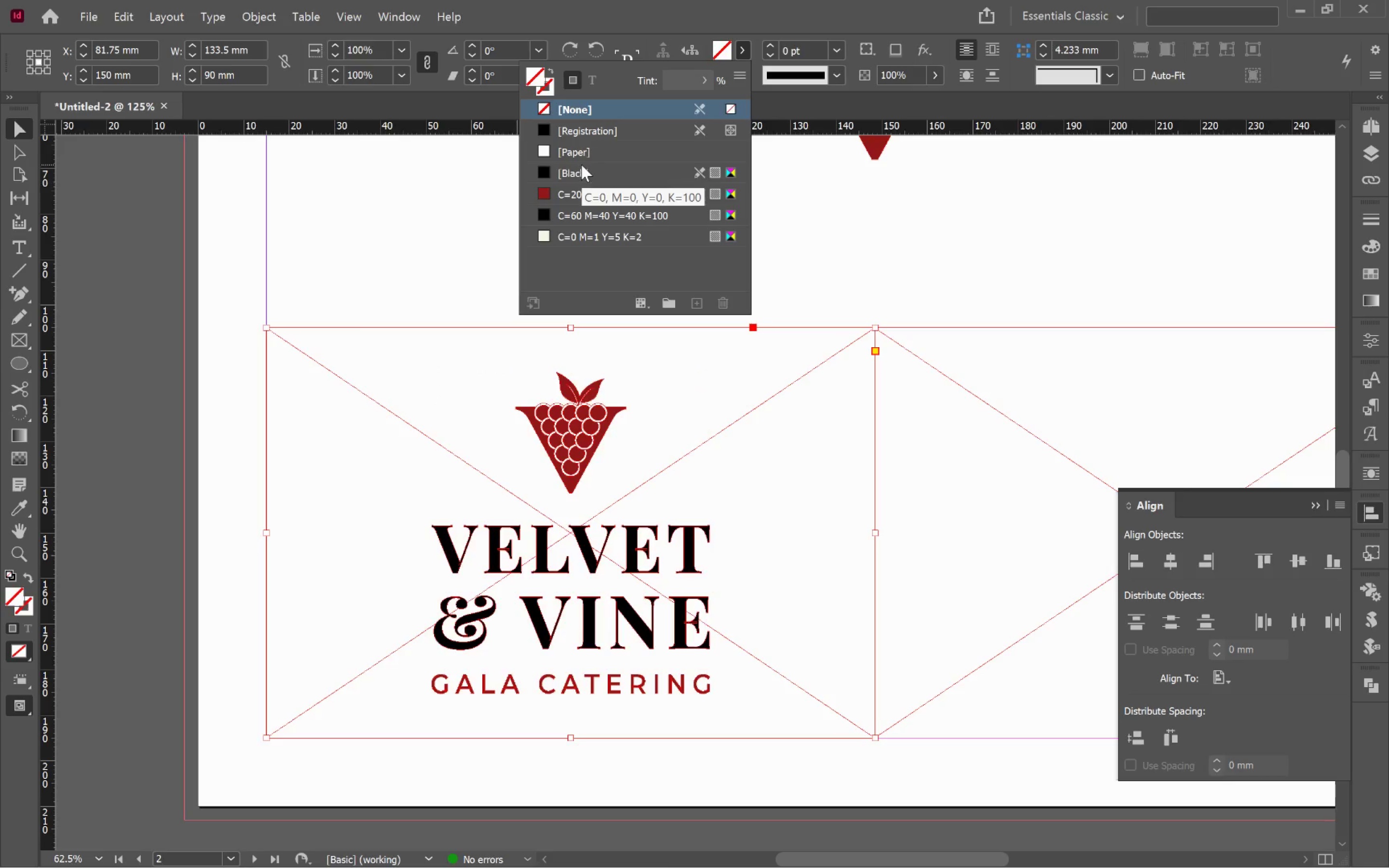 
left_click([578, 170])
 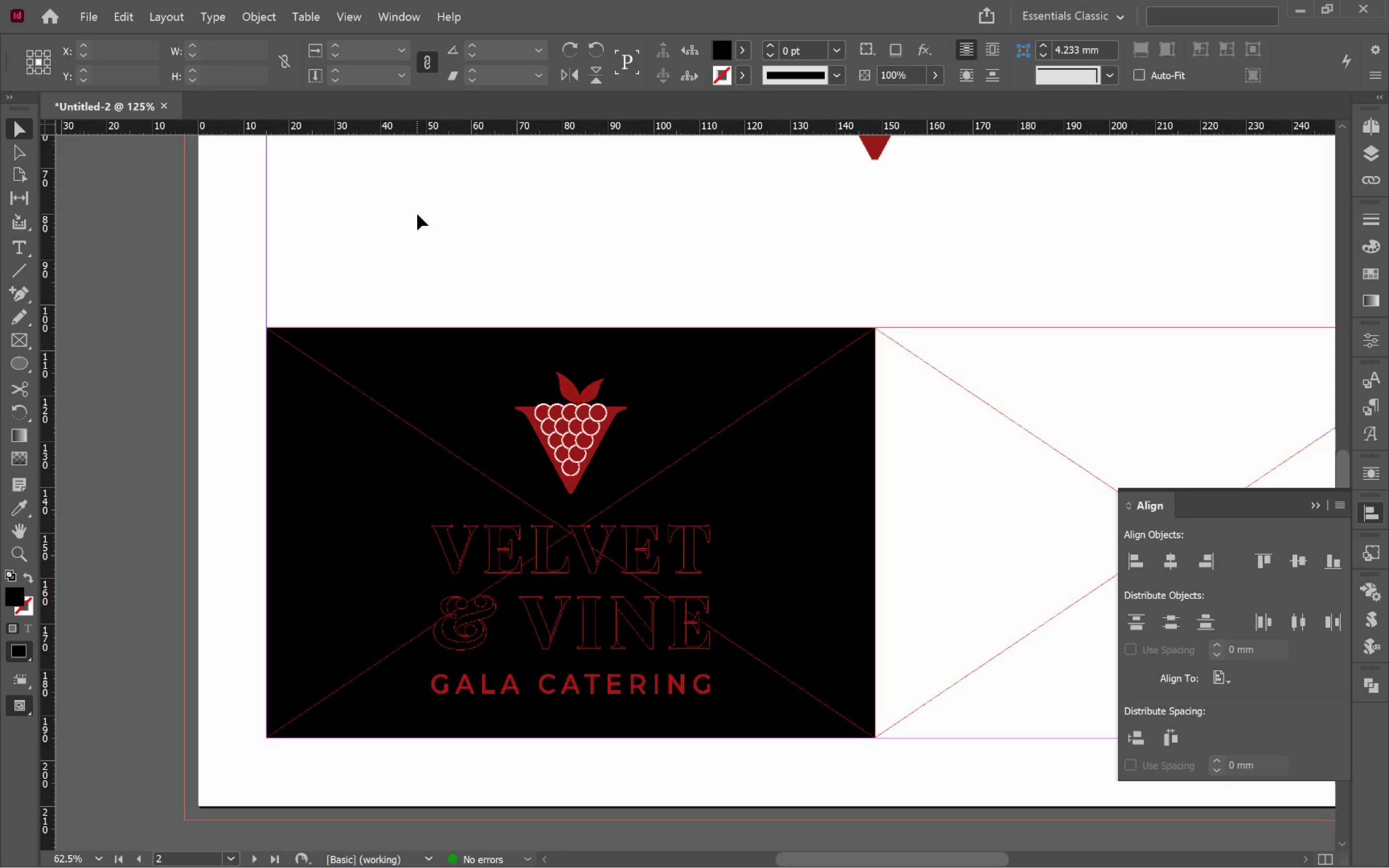 
double_click([421, 218])
 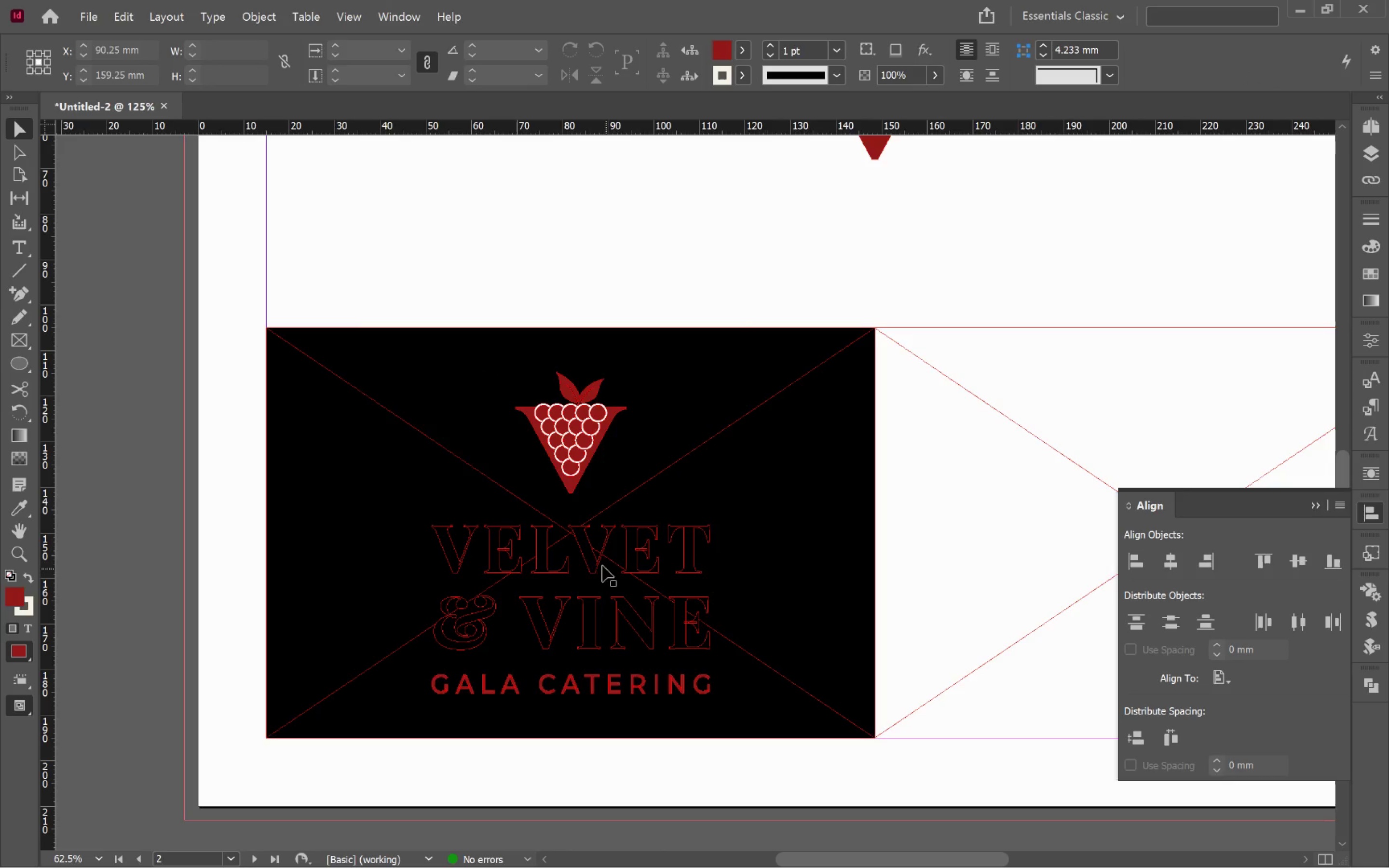 
double_click([595, 563])
 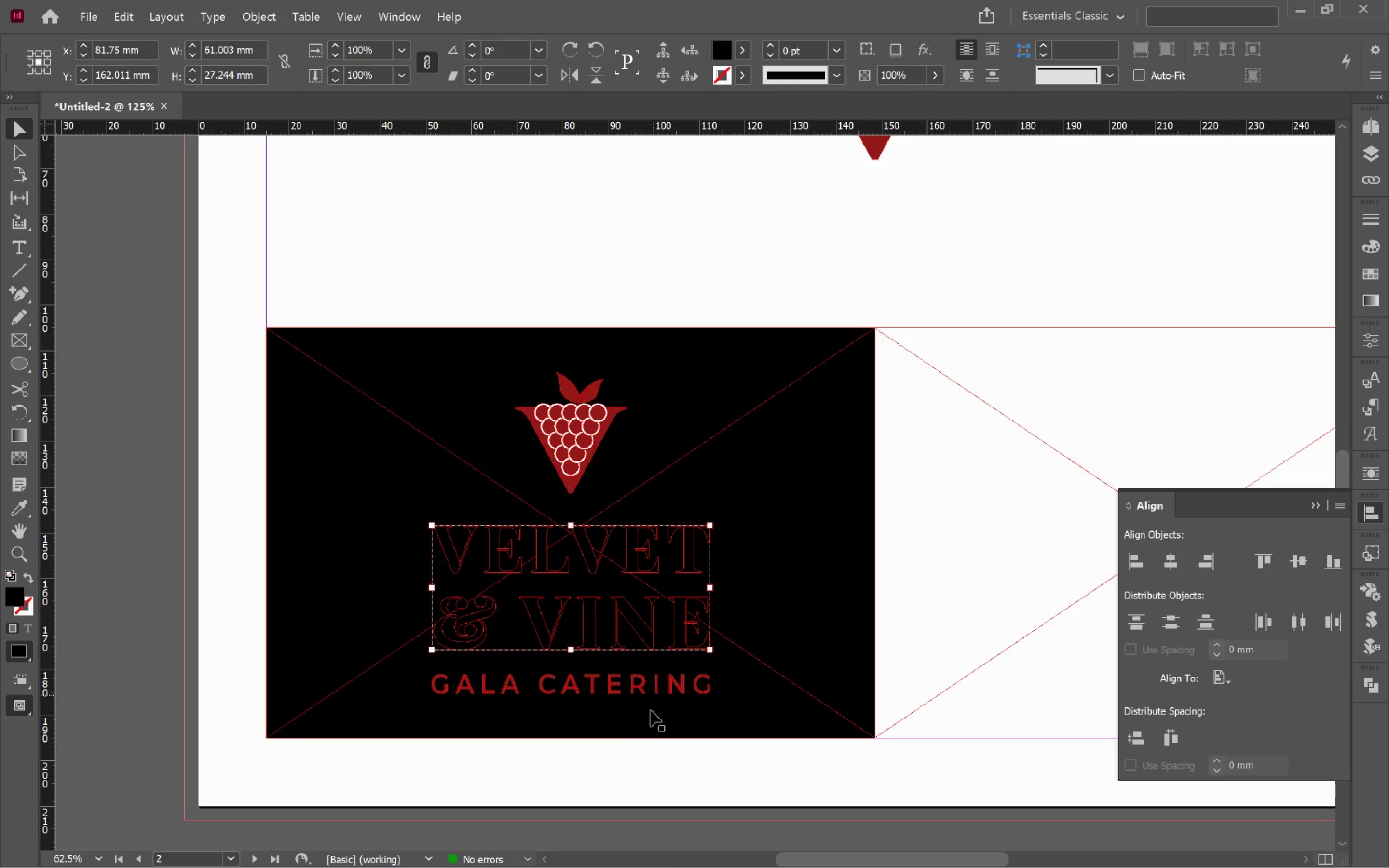 
hold_key(key=ShiftLeft, duration=0.81)
left_click([613, 687])
 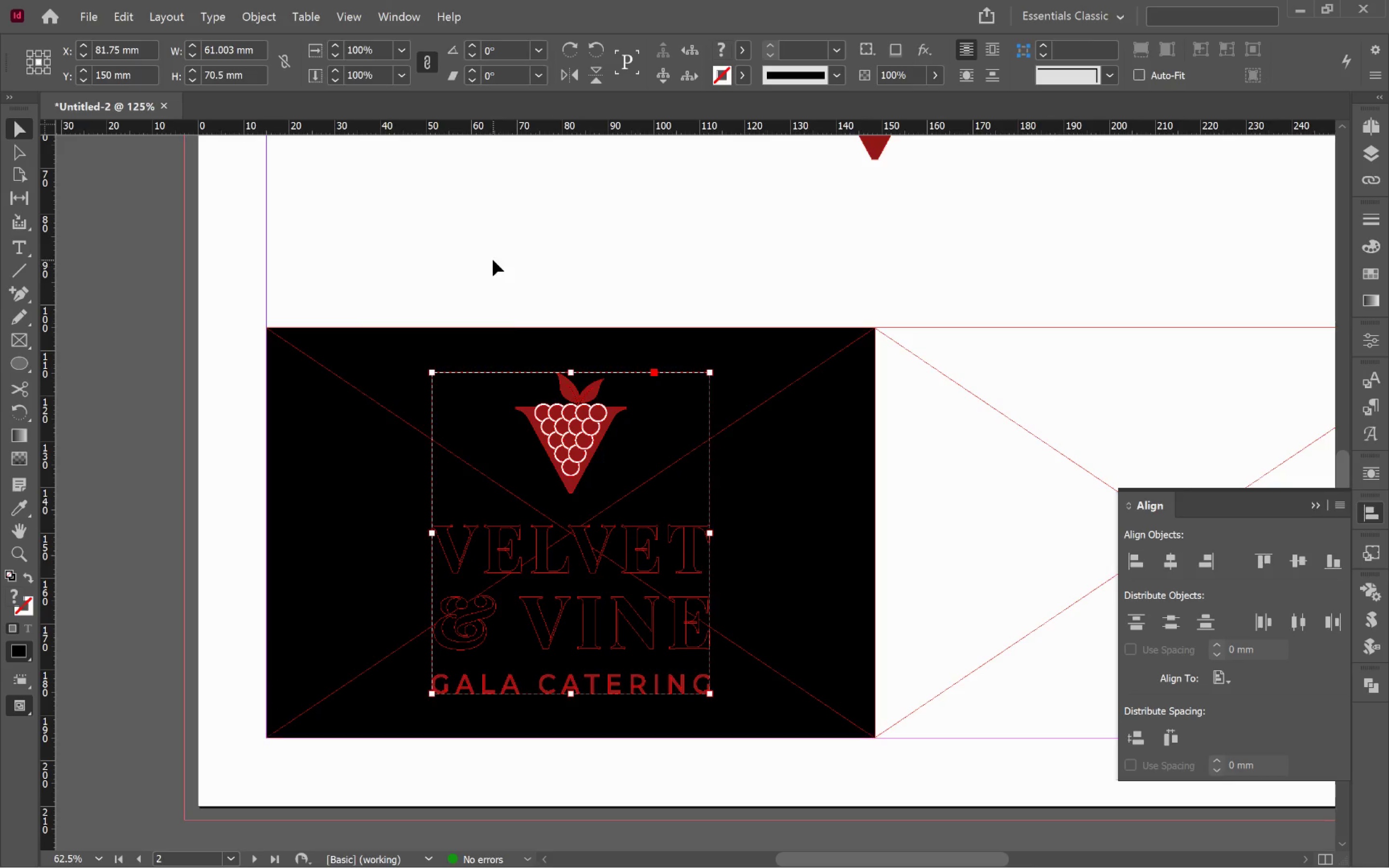 
left_click([574, 436])
 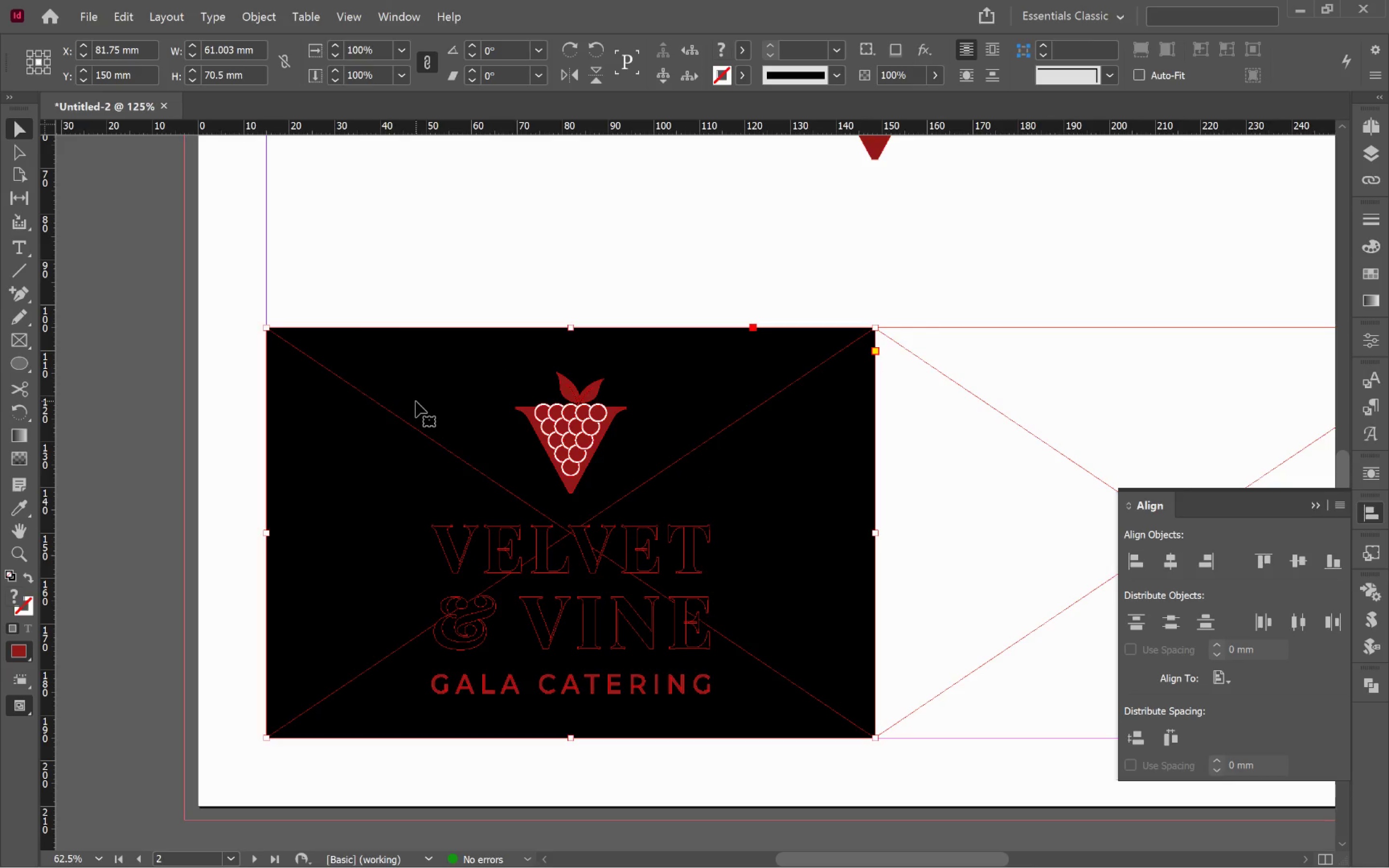 
key(Control+L)
 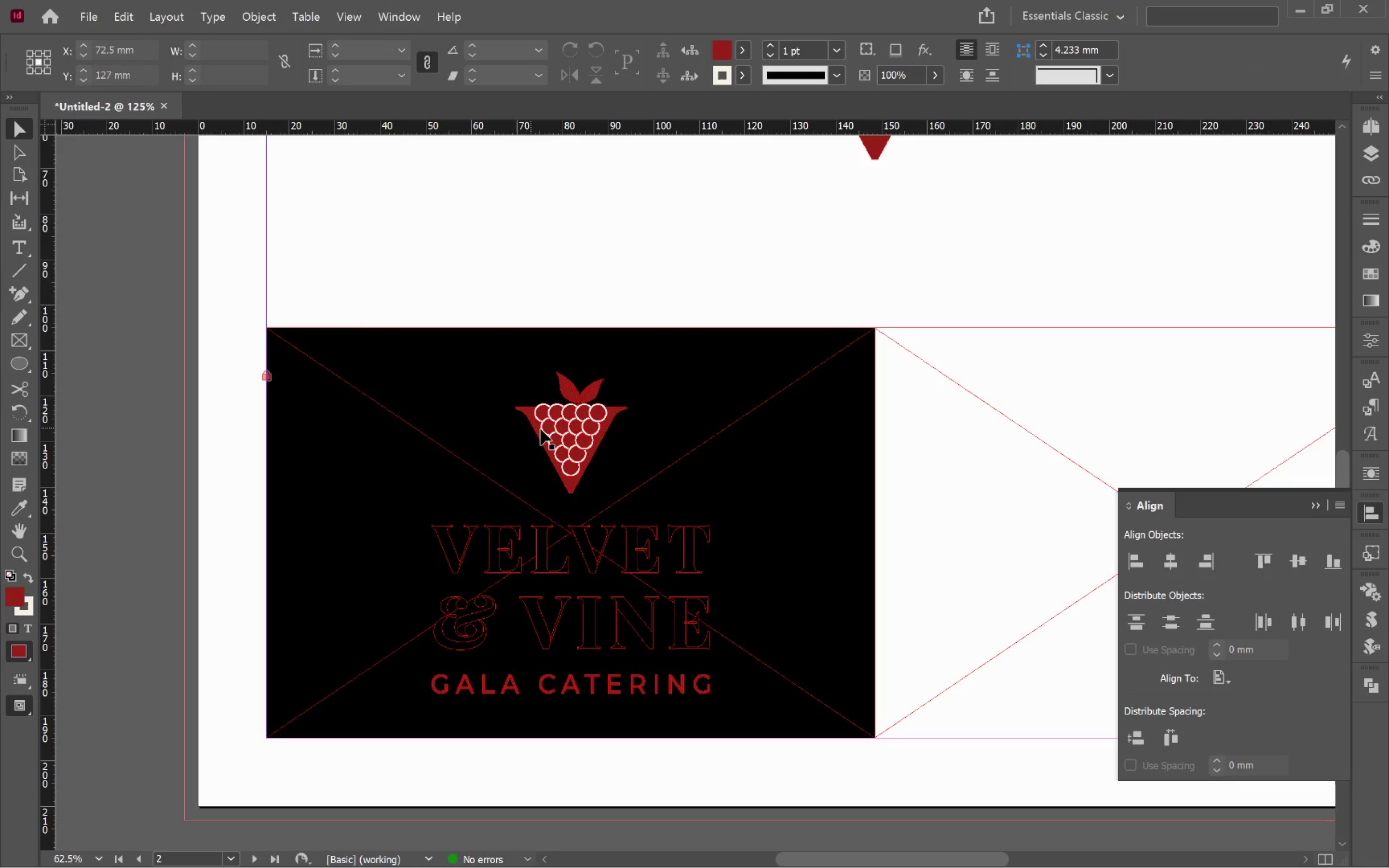 
left_click([577, 434])
 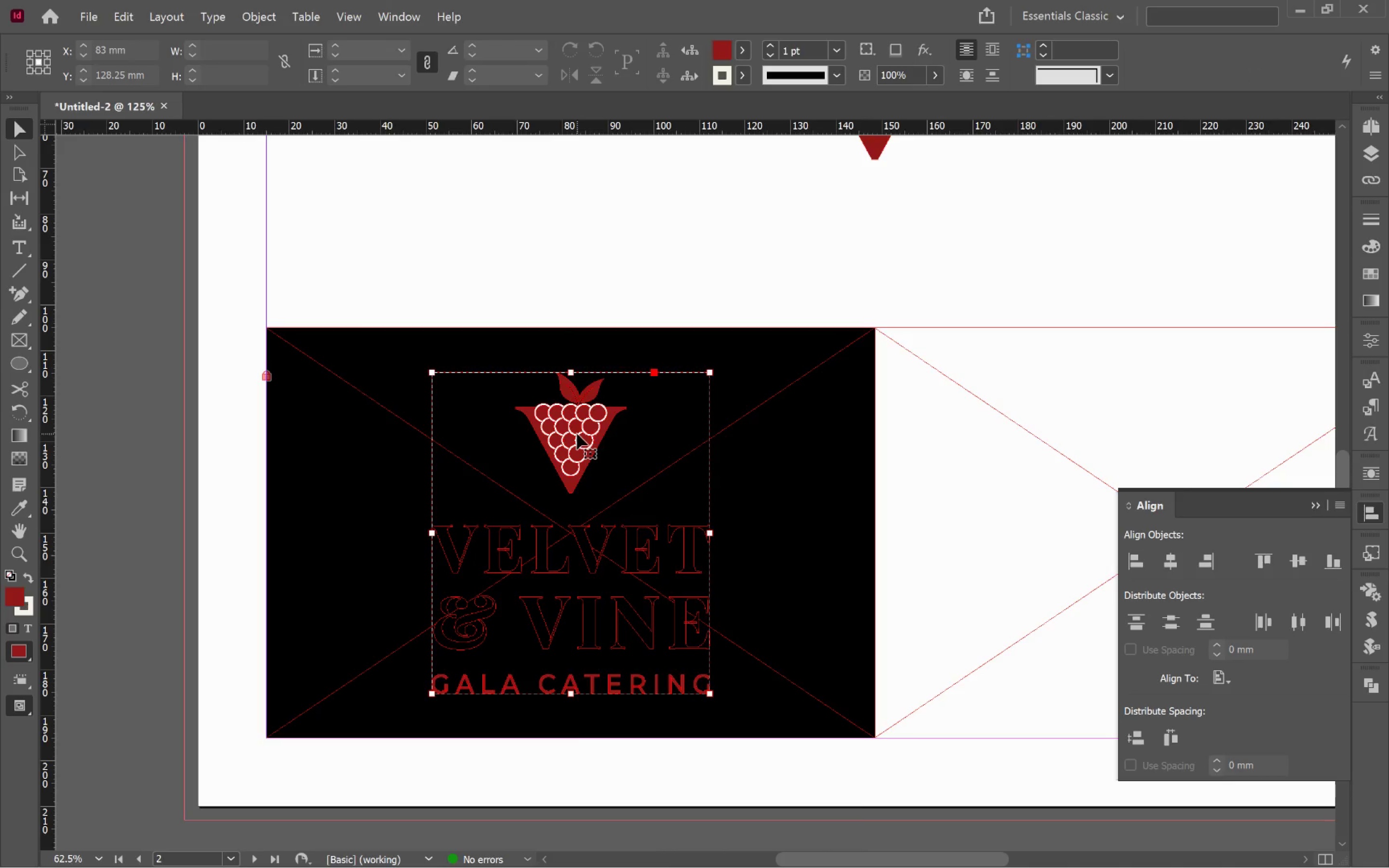 
right_click([577, 434])
 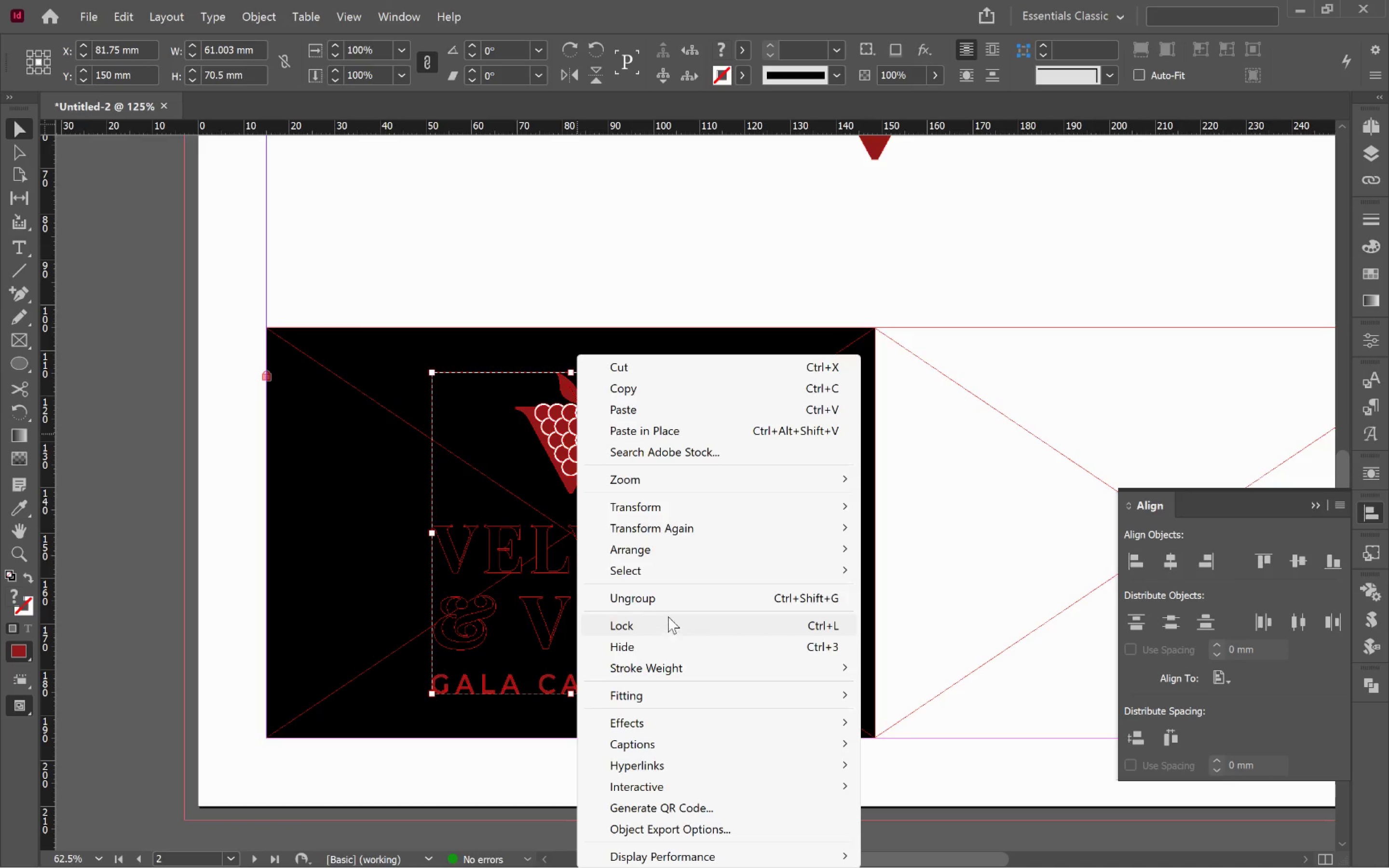 
left_click([666, 606])
 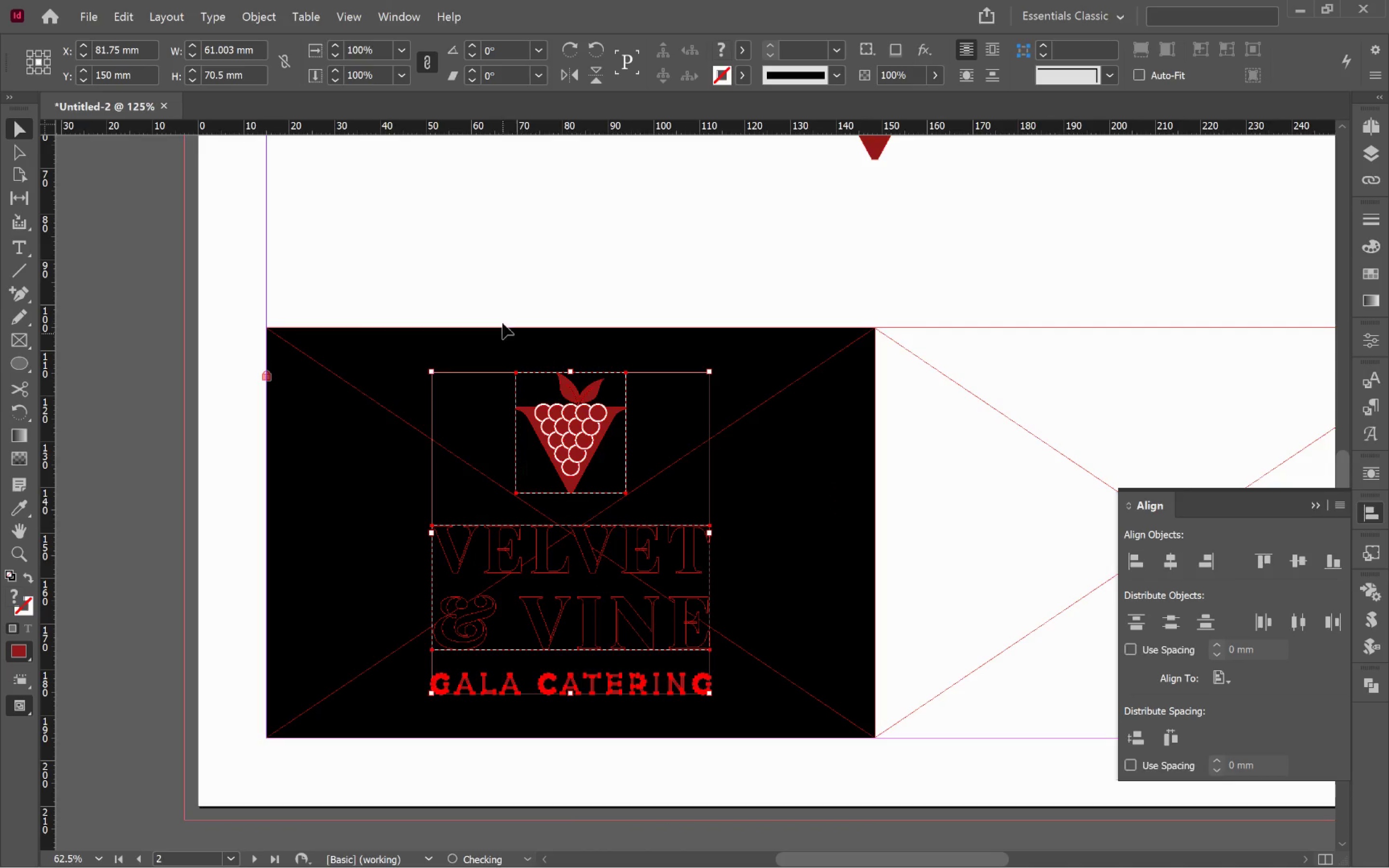 
left_click([499, 250])
 